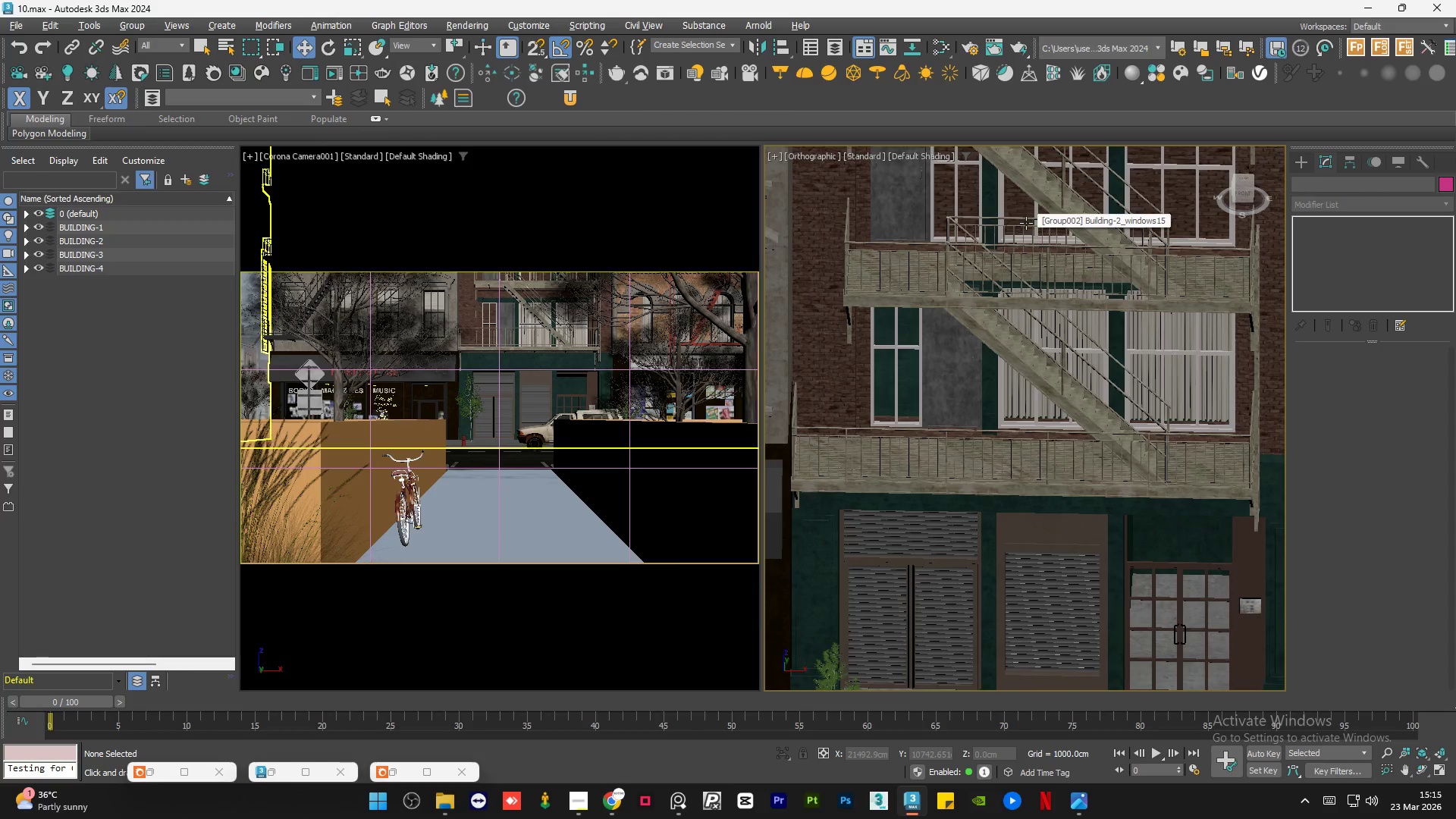 
scroll: coordinate [891, 522], scroll_direction: down, amount: 6.0
 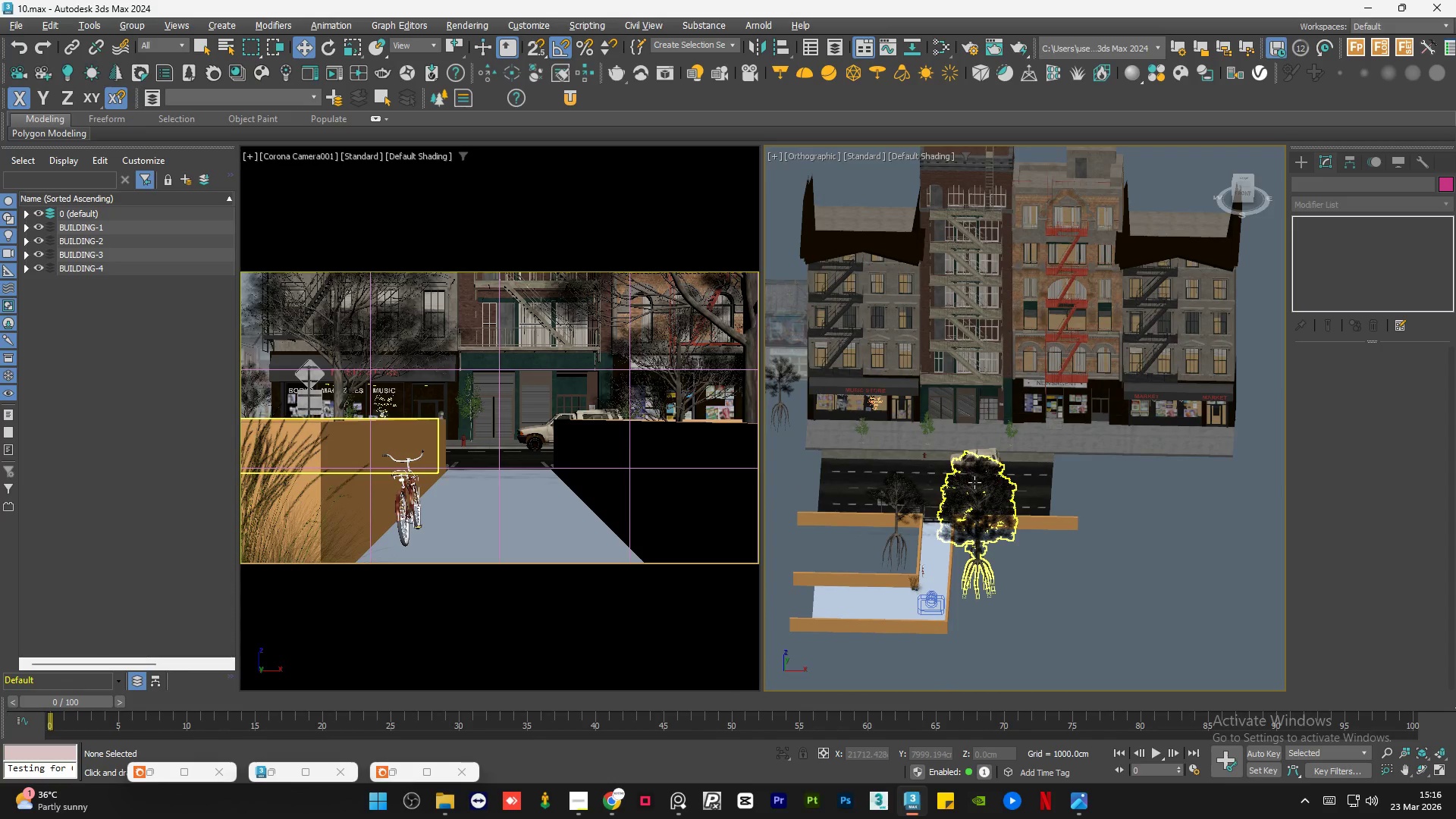 
hold_key(key=AltLeft, duration=1.48)
 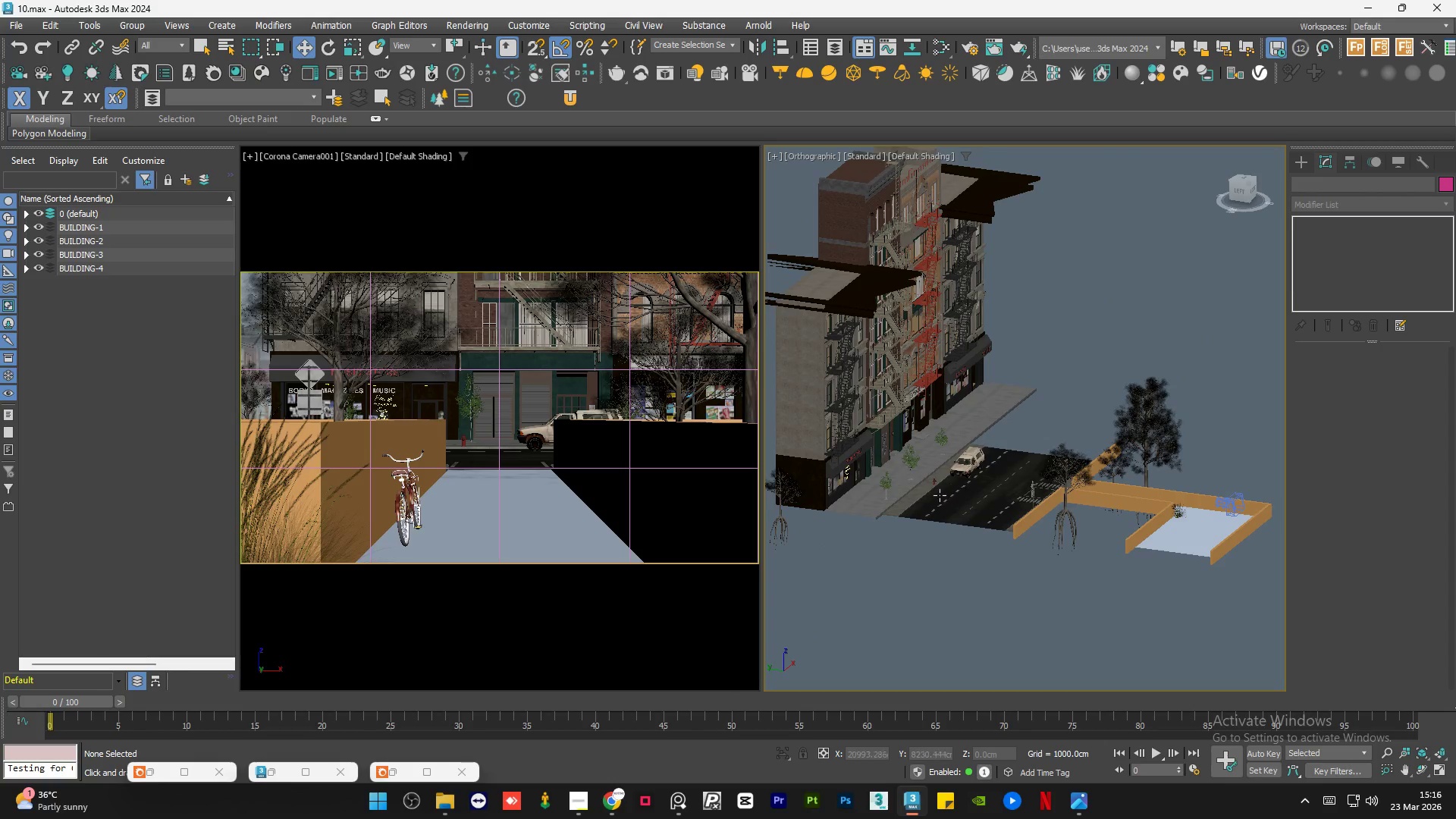 
scroll: coordinate [917, 493], scroll_direction: up, amount: 6.0
 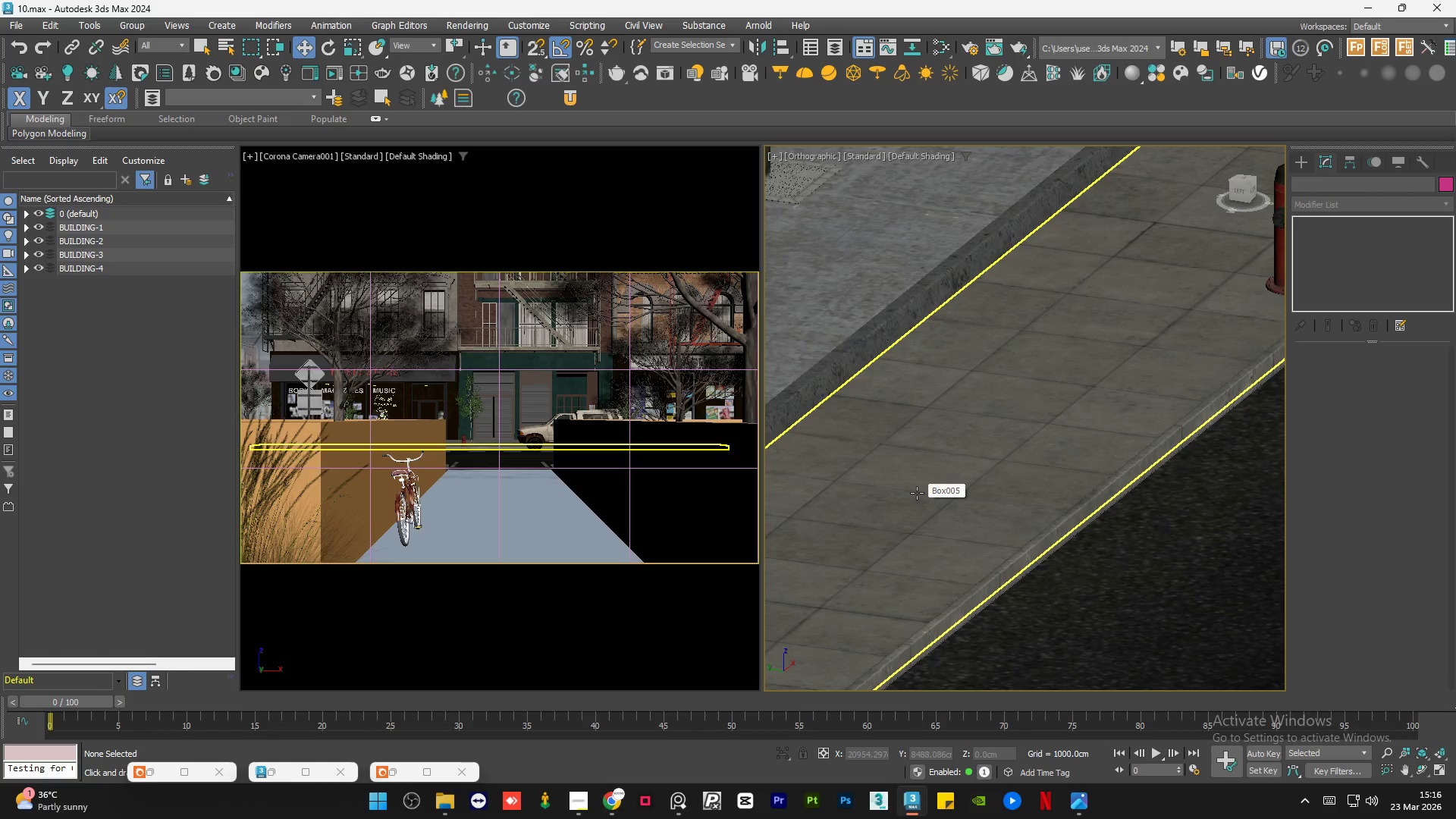 
scroll: coordinate [917, 493], scroll_direction: down, amount: 1.0
 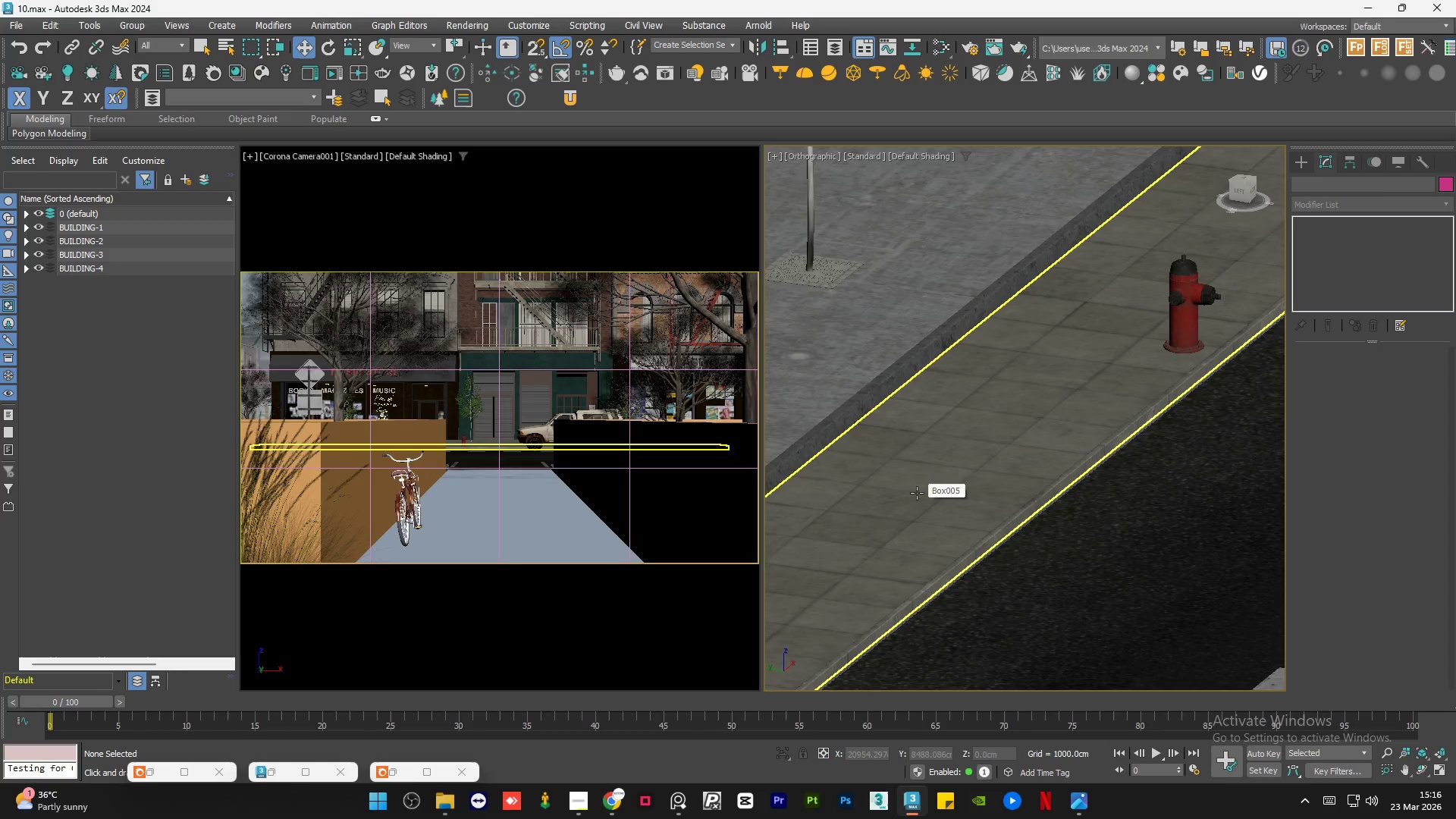 
scroll: coordinate [843, 540], scroll_direction: up, amount: 4.0
 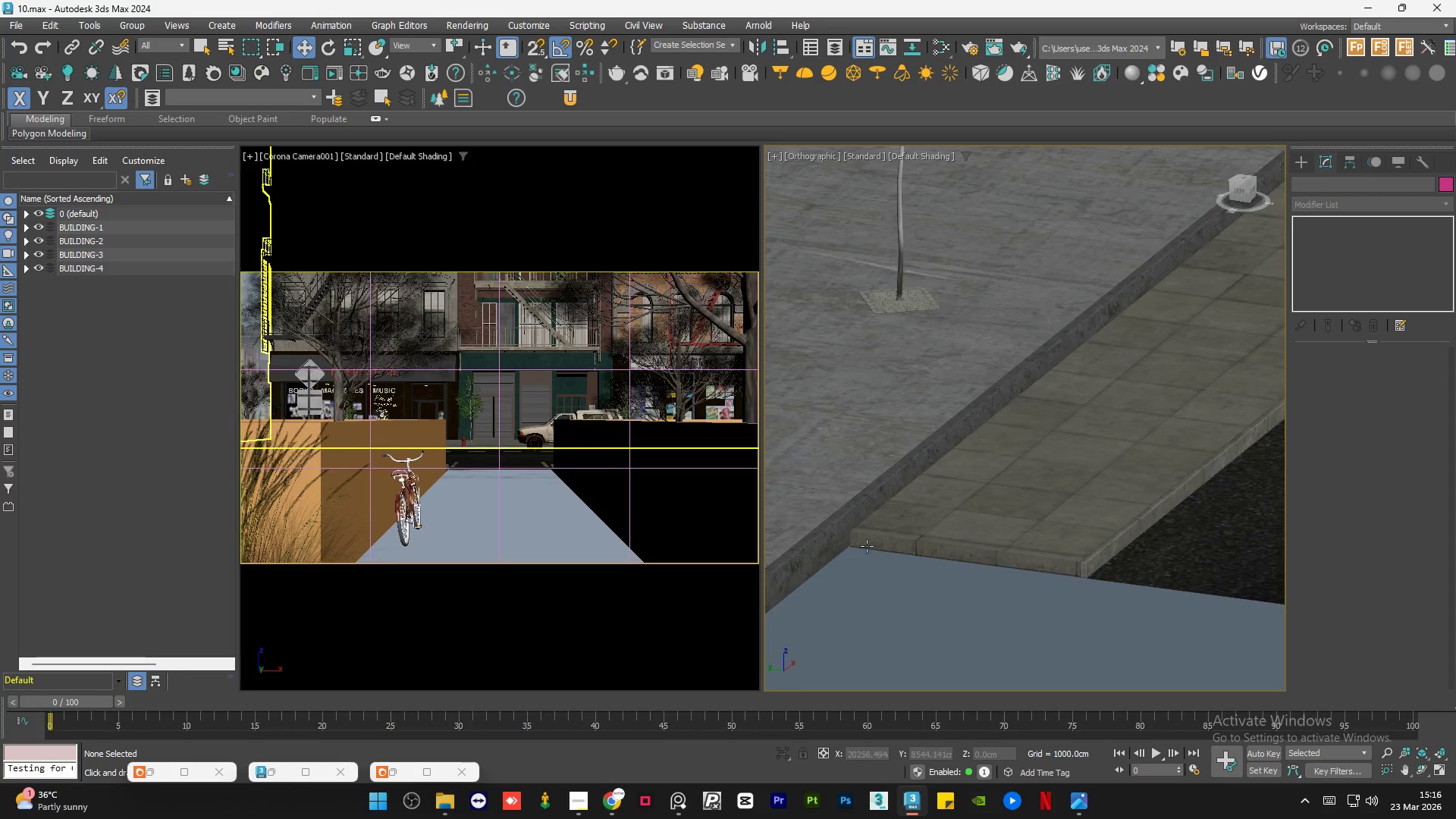 
scroll: coordinate [867, 546], scroll_direction: down, amount: 4.0
 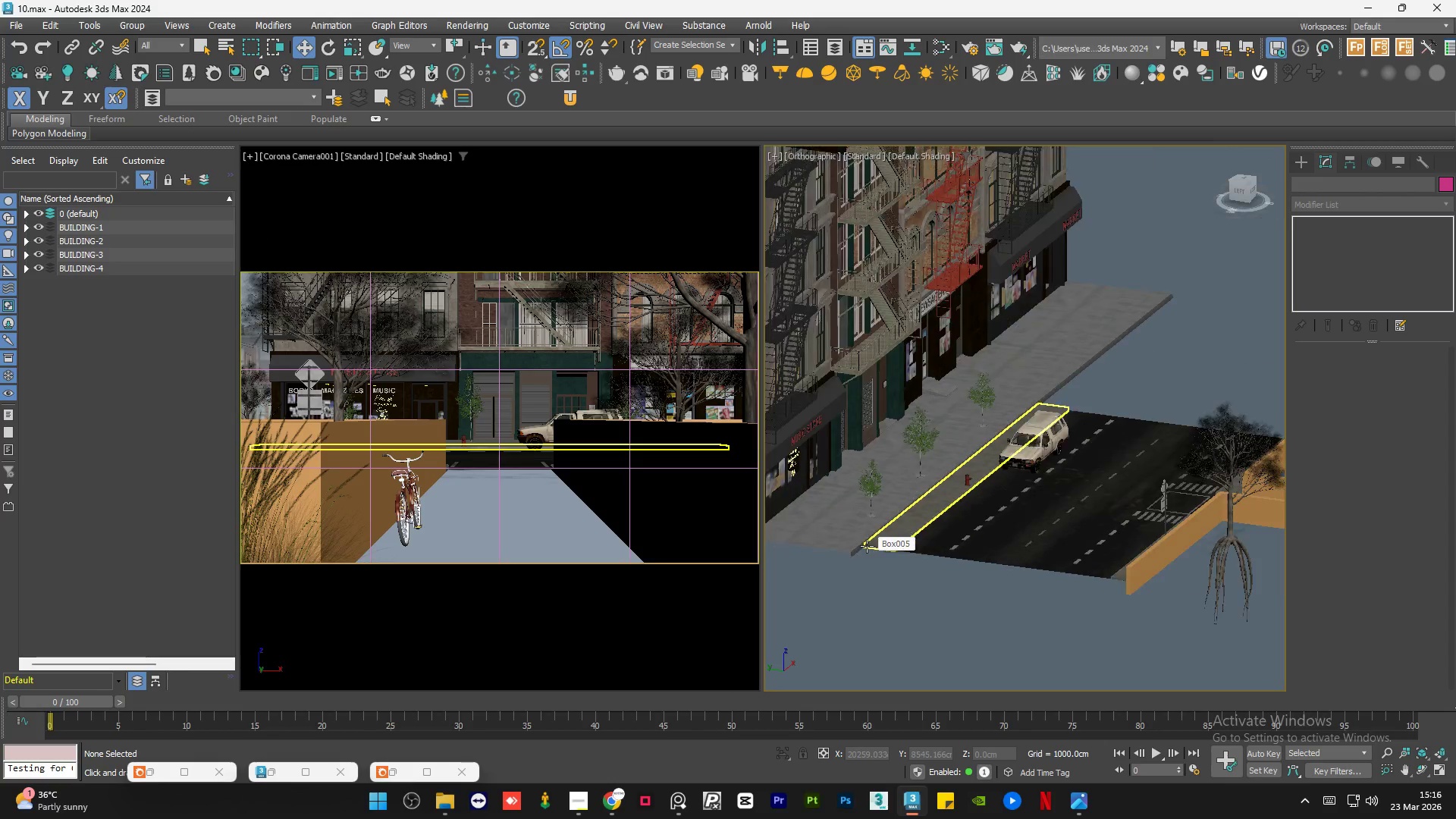 
hold_key(key=AltLeft, duration=0.89)
 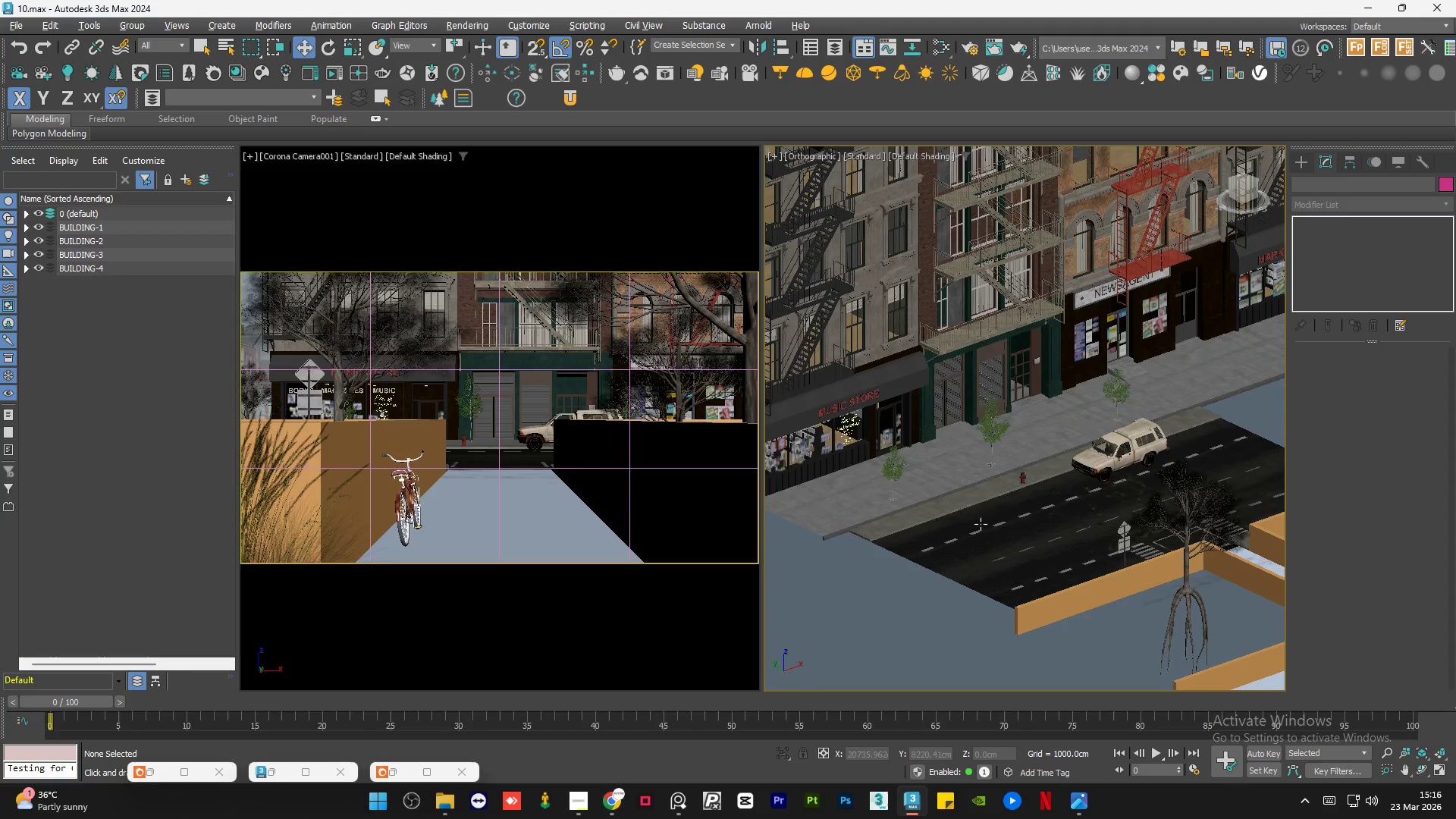 
hold_key(key=AltLeft, duration=0.91)
 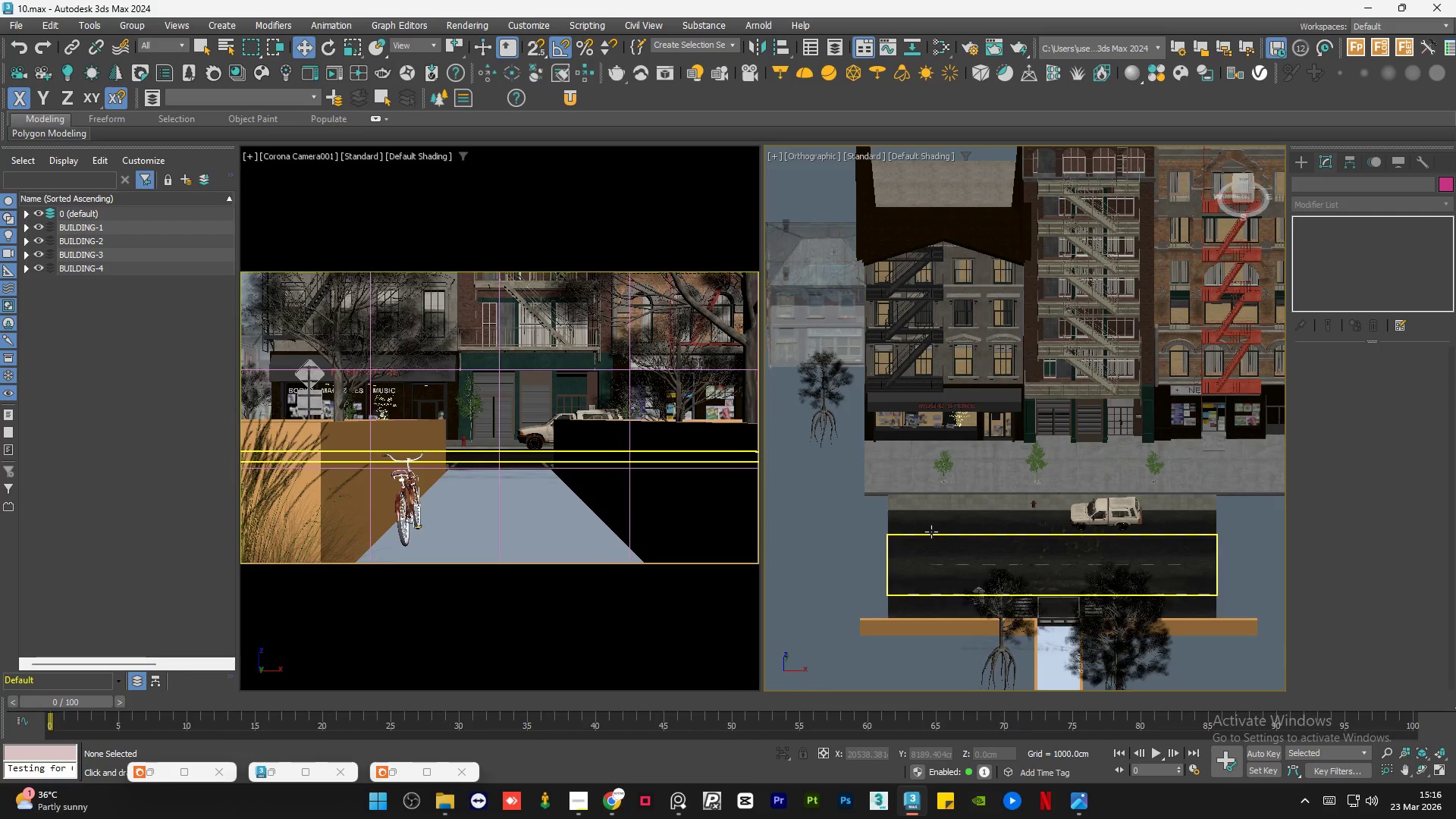 
hold_key(key=AltLeft, duration=0.98)
scroll: coordinate [924, 535], scroll_direction: down, amount: 1.0
 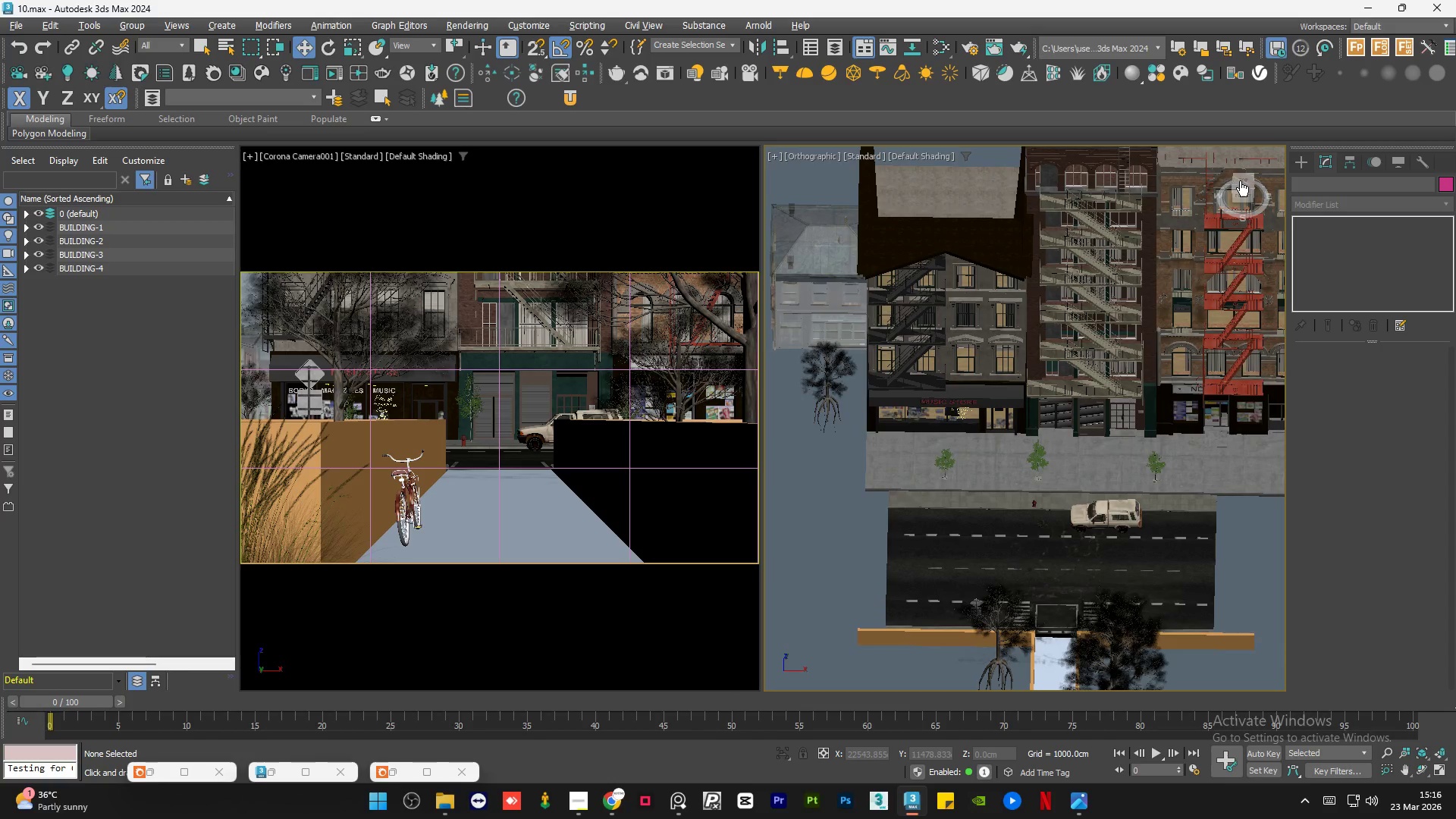 
left_click([1240, 180])
 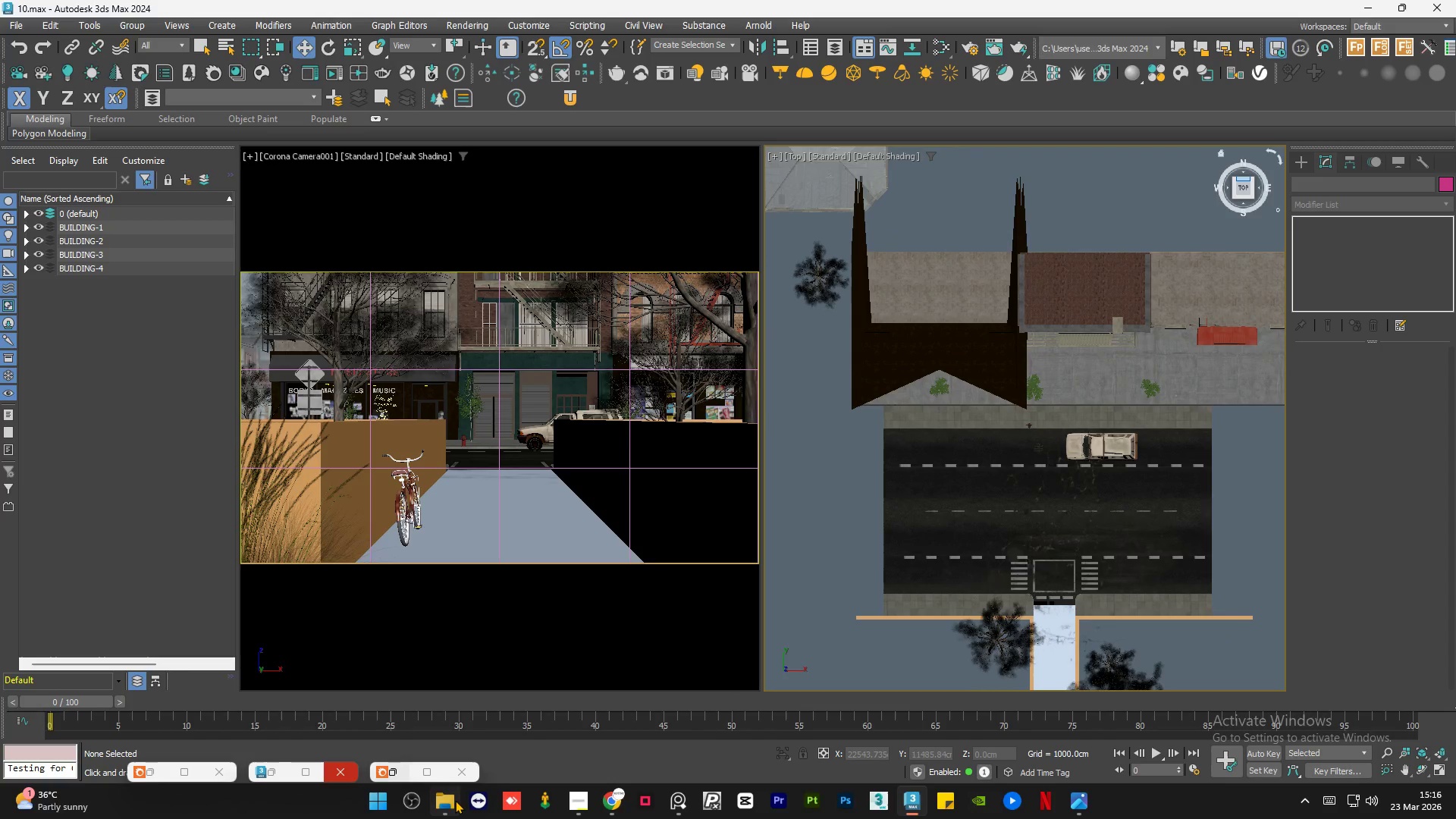 
left_click([453, 802])
 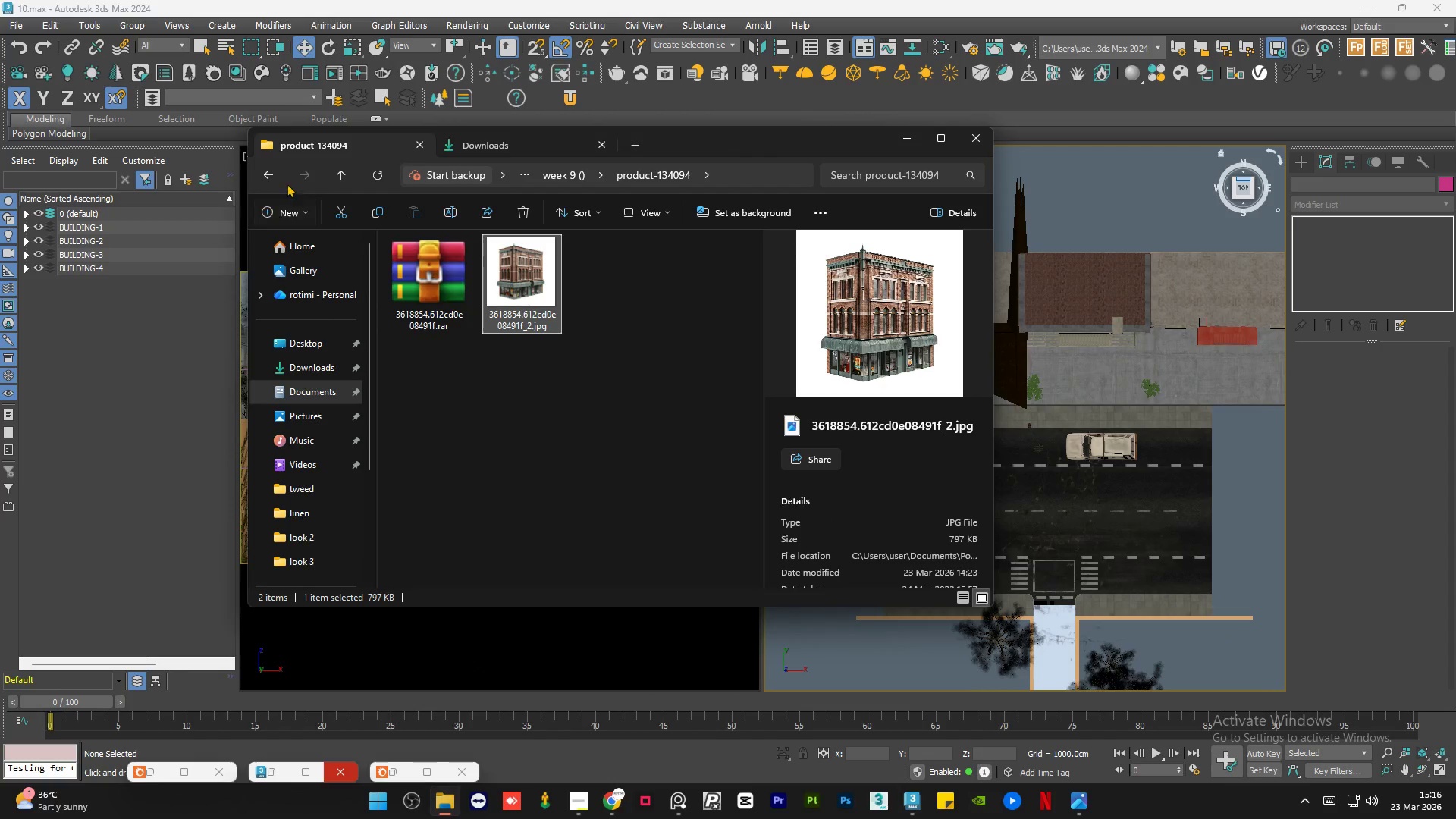 
left_click([271, 179])
 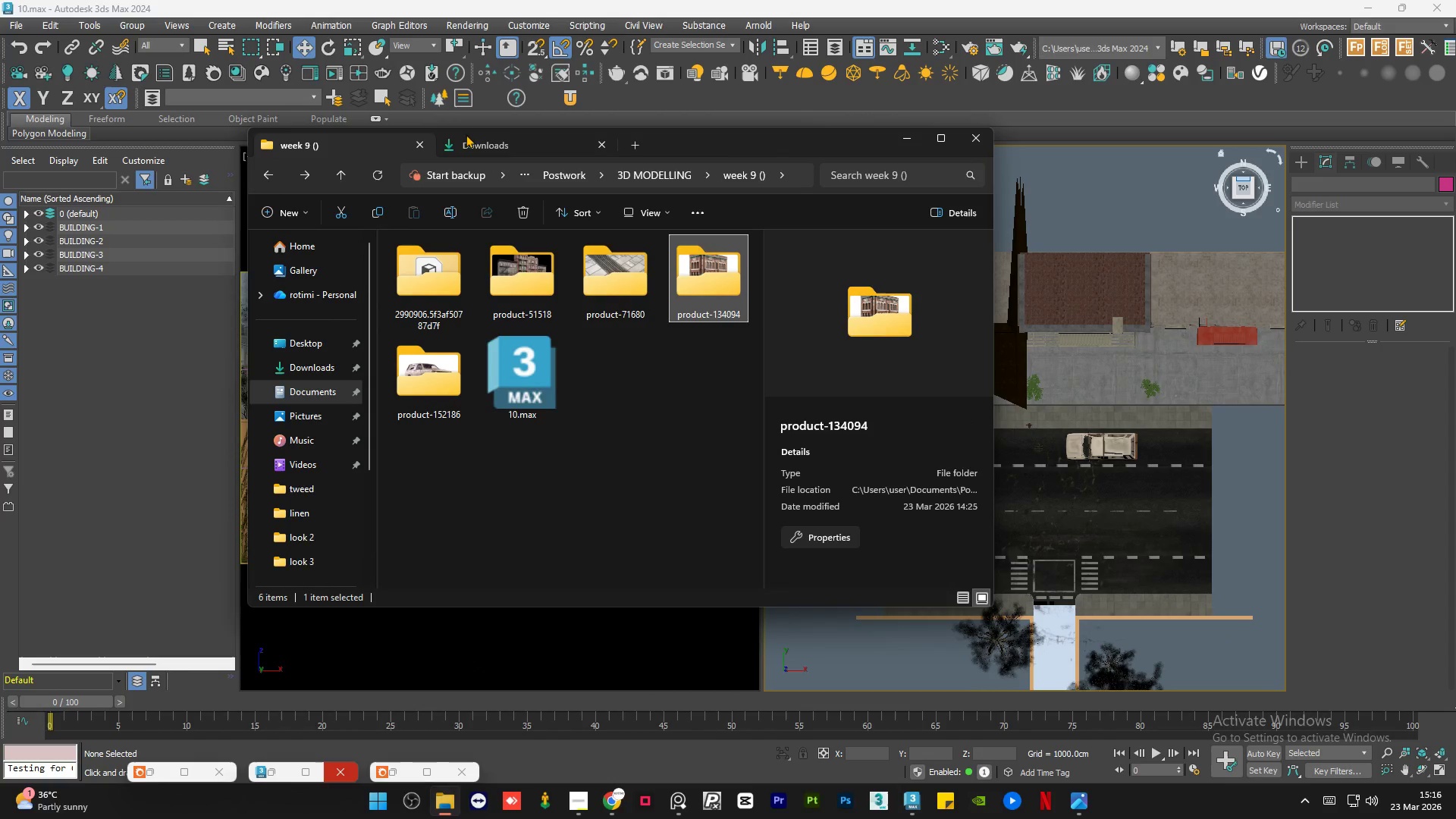 
left_click([499, 146])
 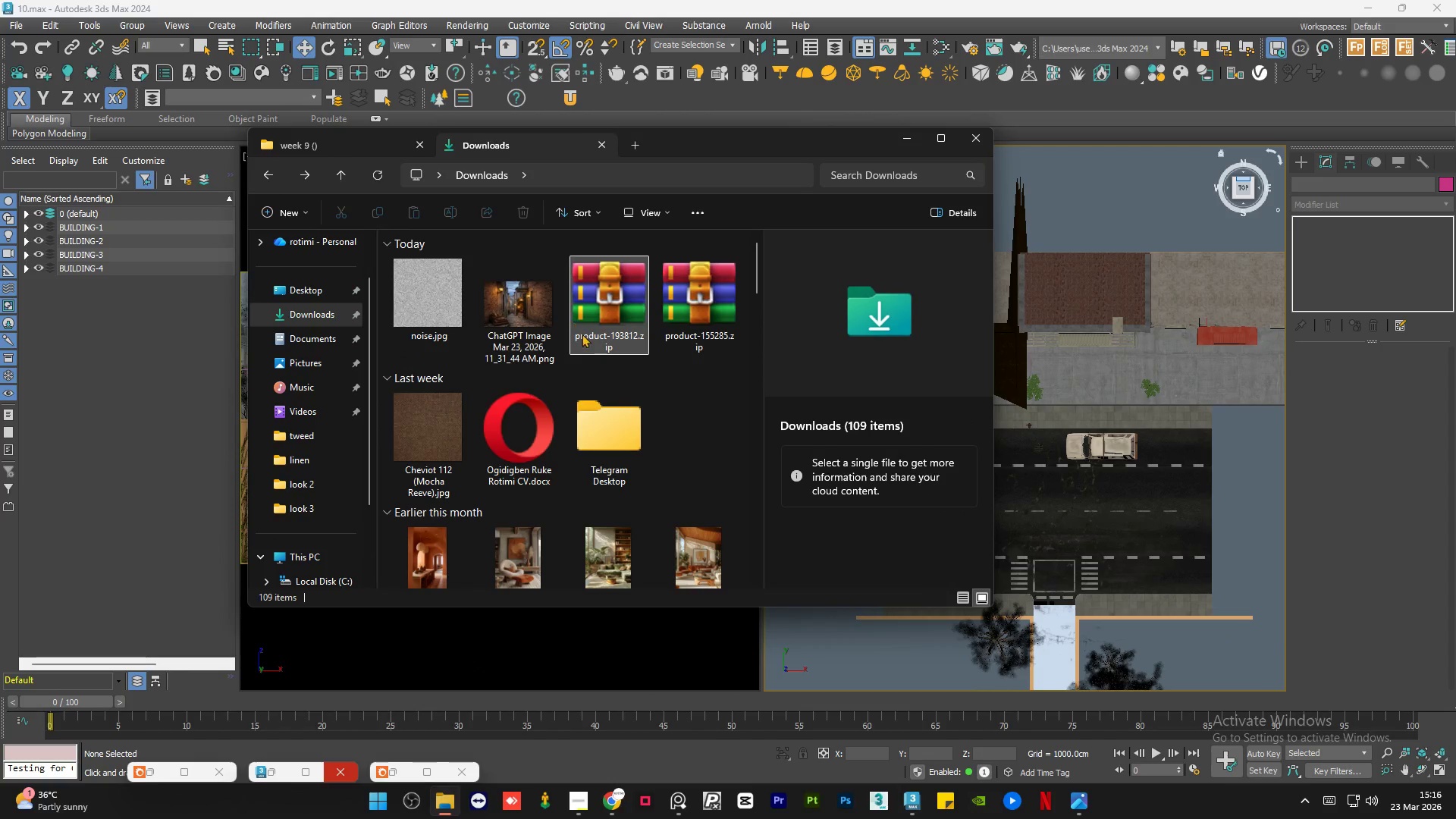 
mouse_move([617, 363])
 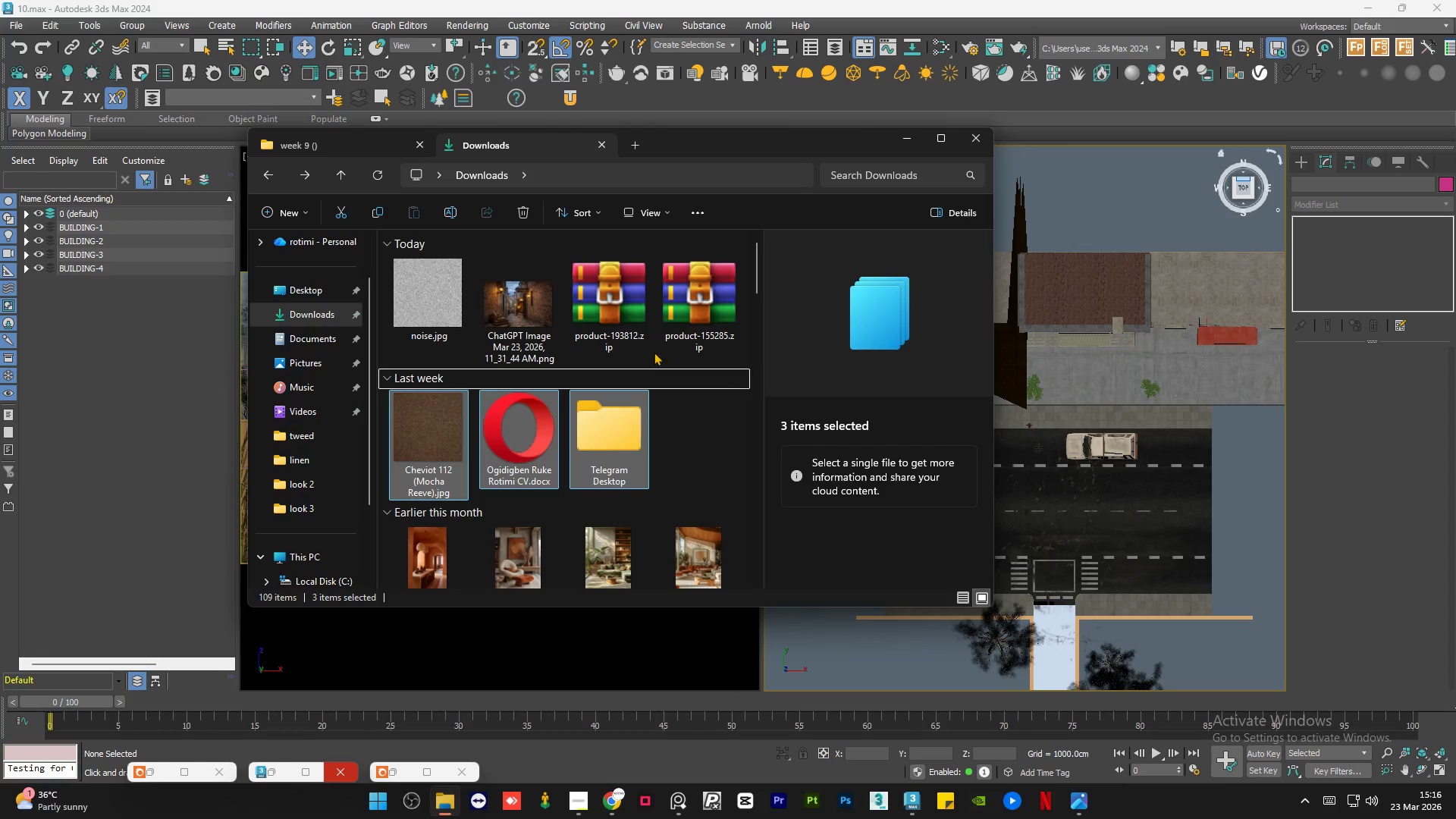 
left_click([670, 352])
 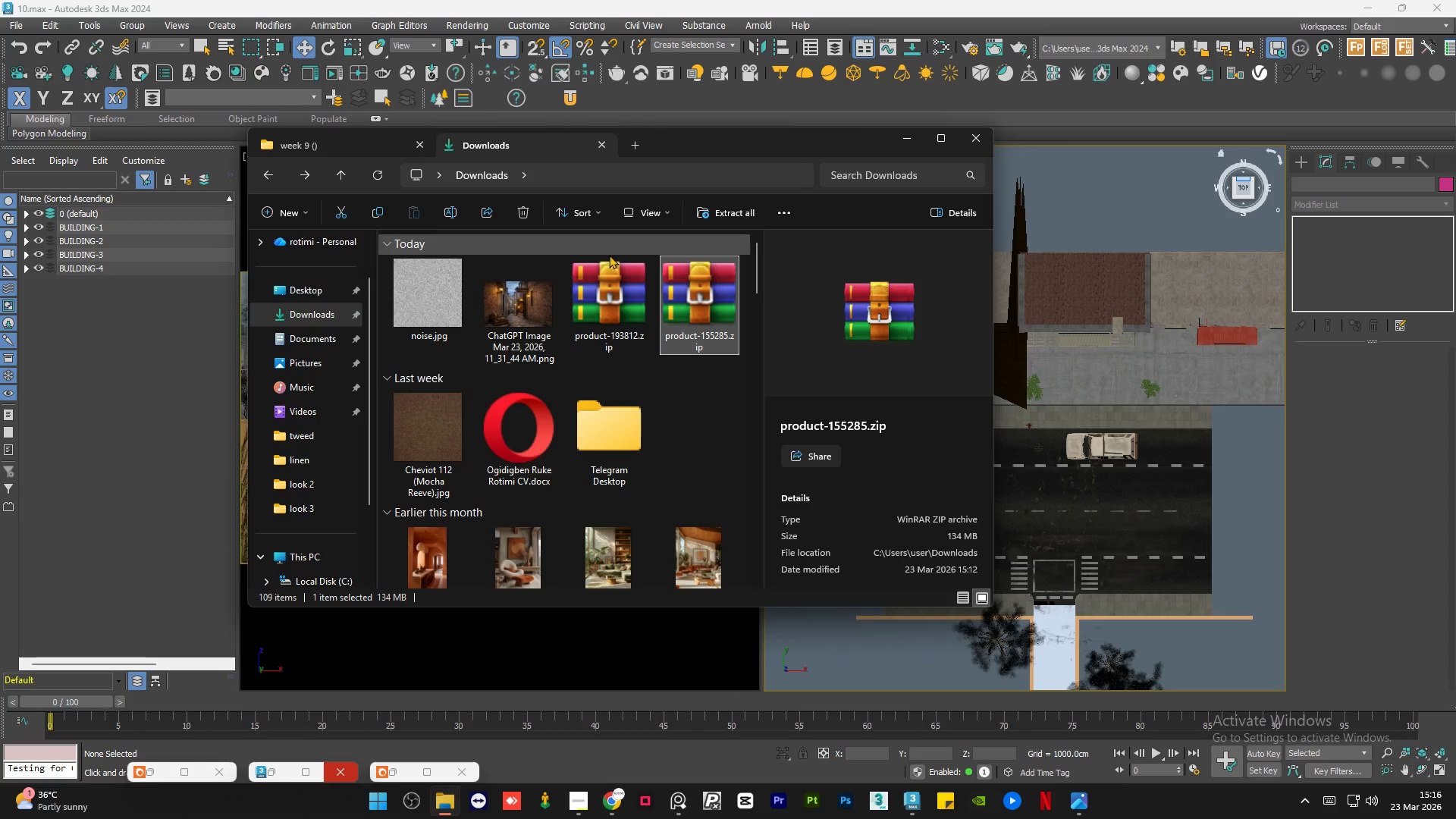 
left_click_drag(start_coordinate=[609, 255], to_coordinate=[698, 305])
 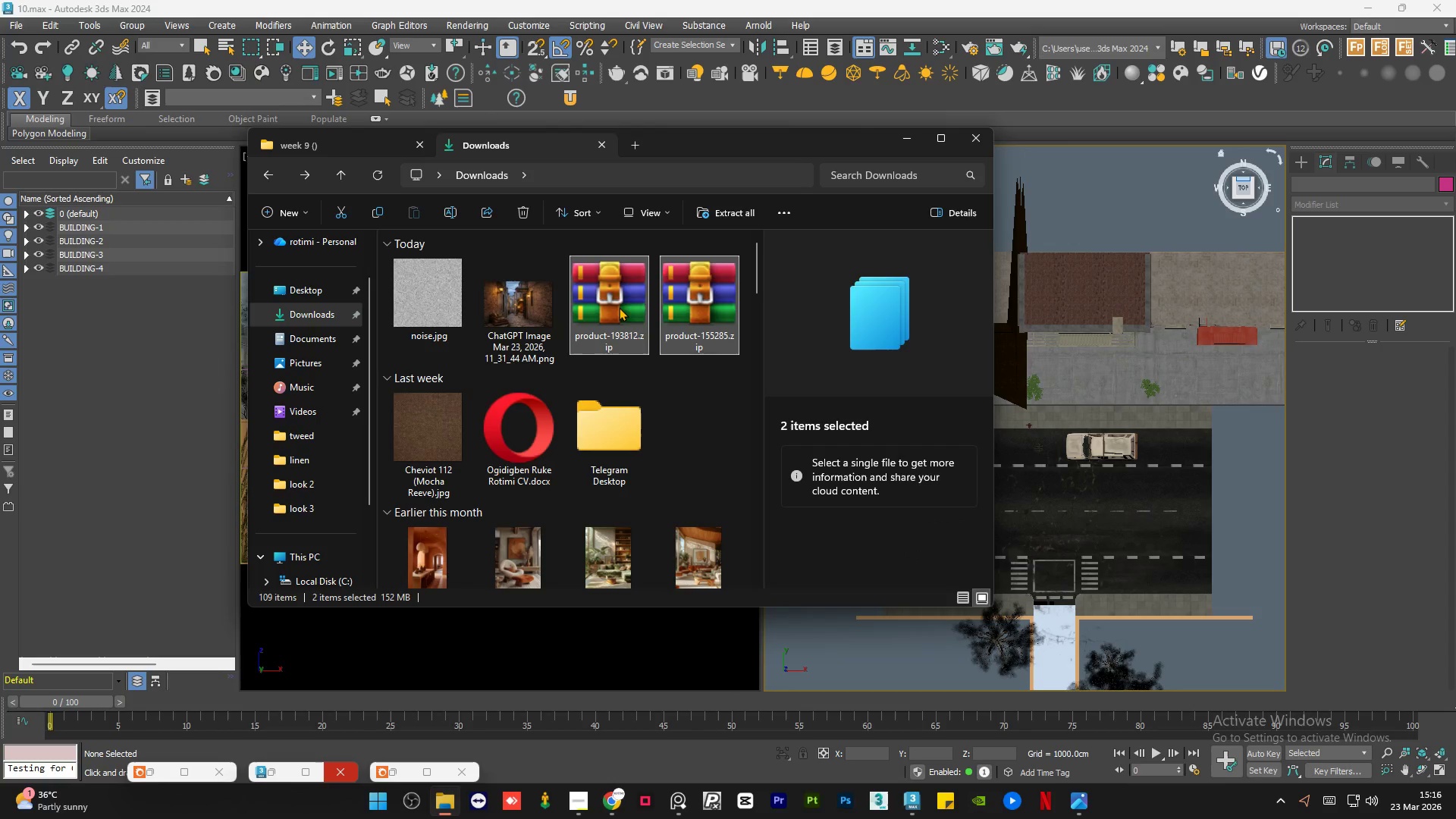 
left_click_drag(start_coordinate=[619, 307], to_coordinate=[569, 461])
 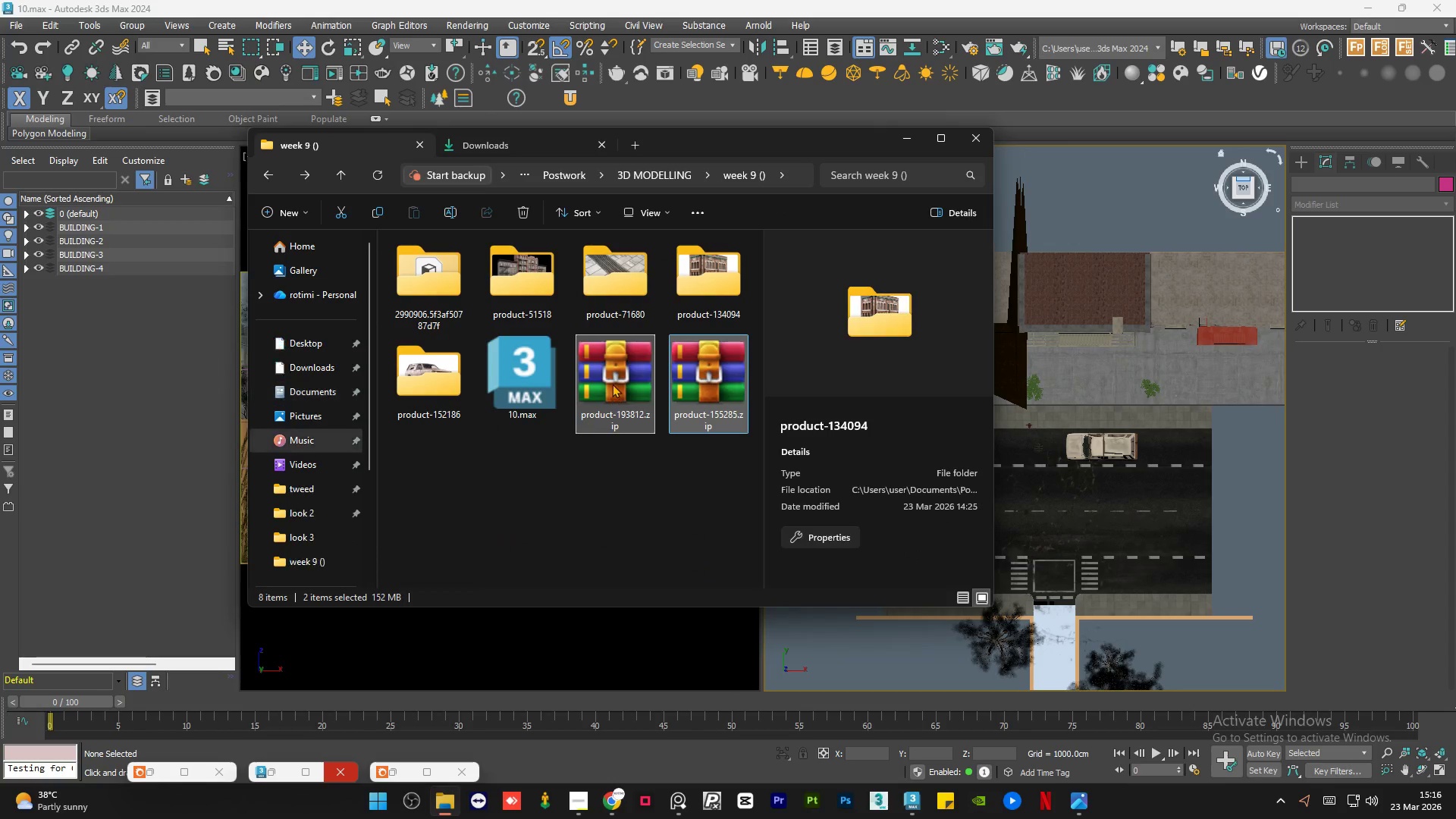 
right_click([612, 382])
 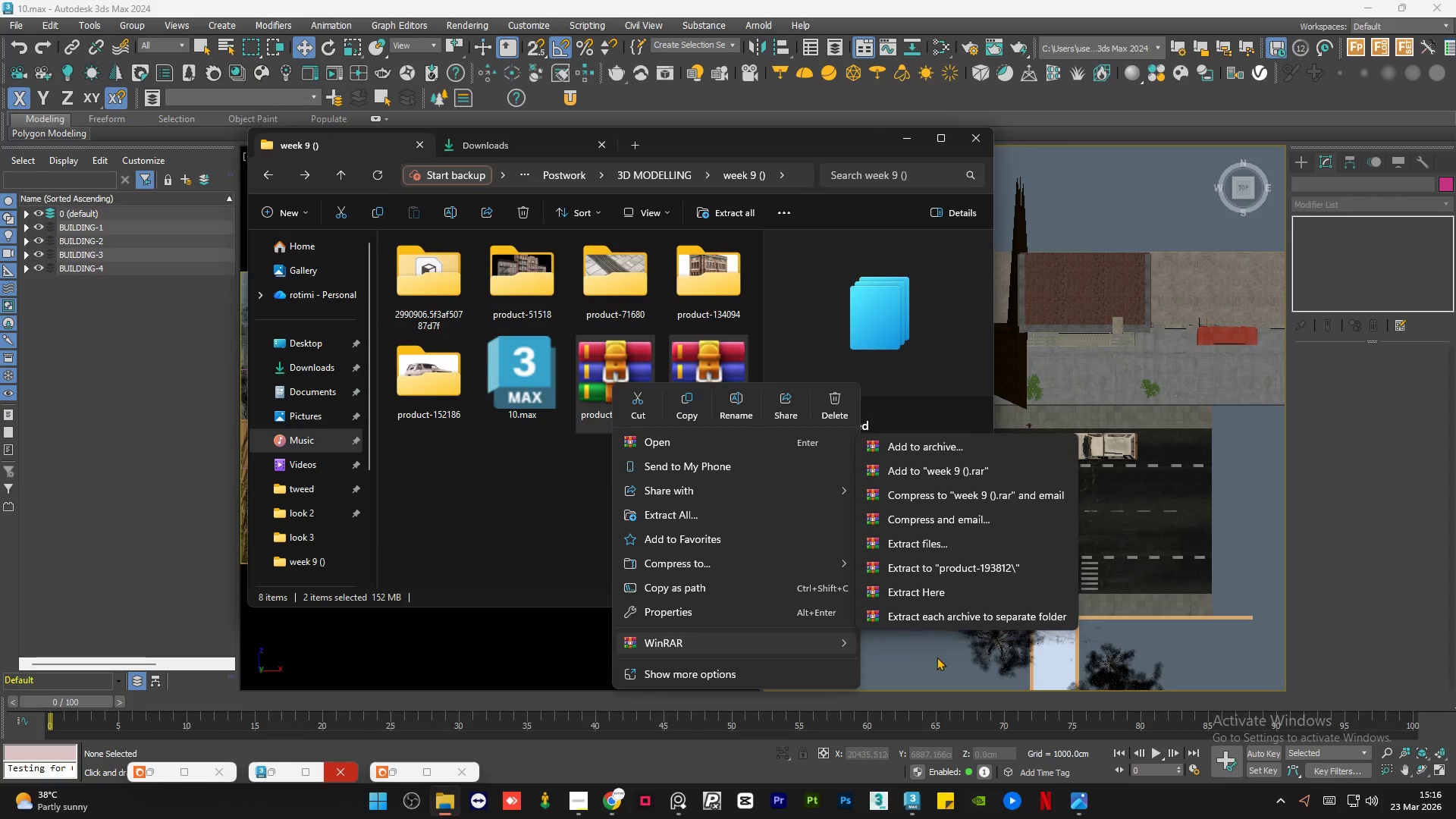 
left_click([958, 610])
 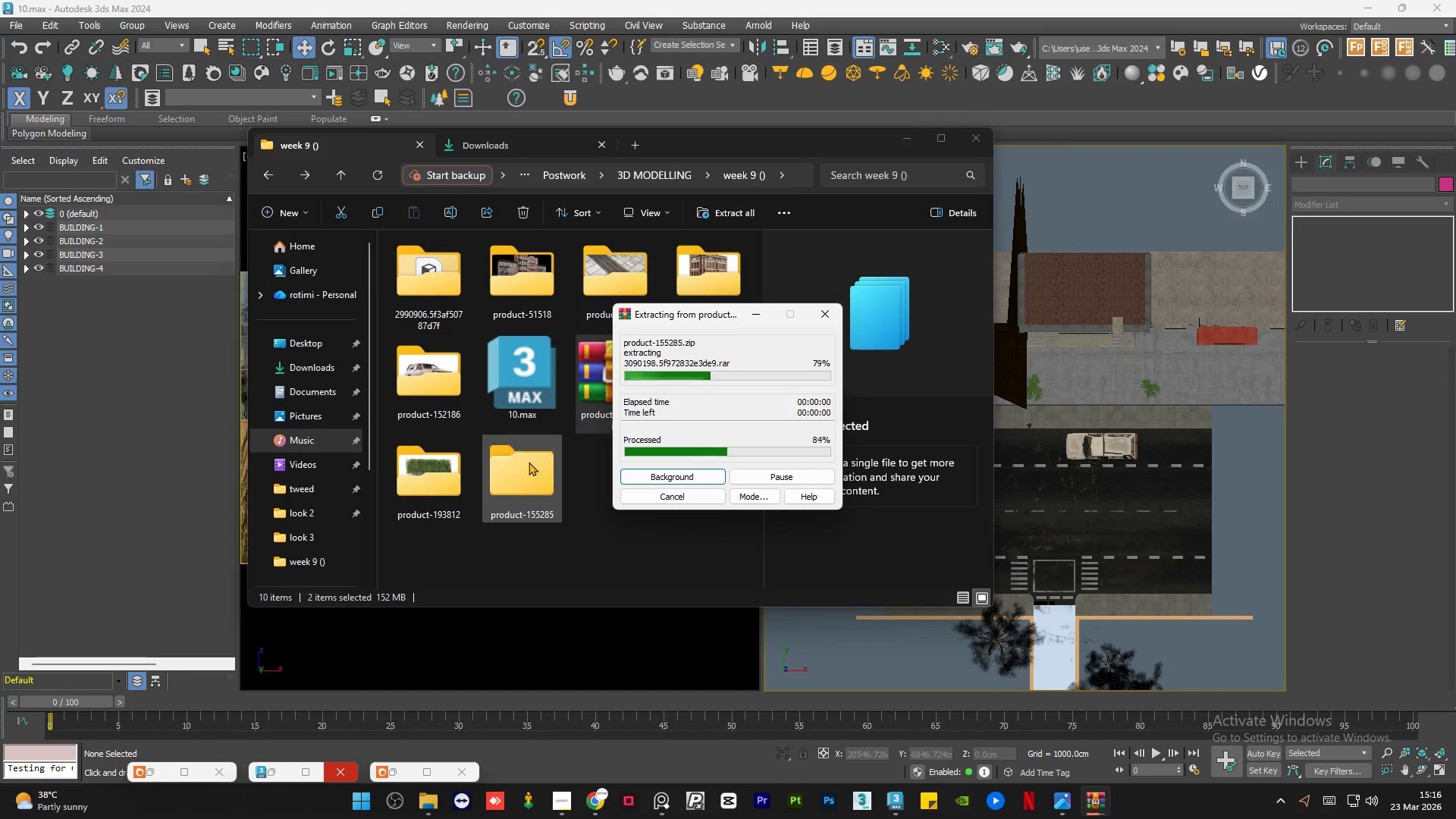 
key(Delete)
 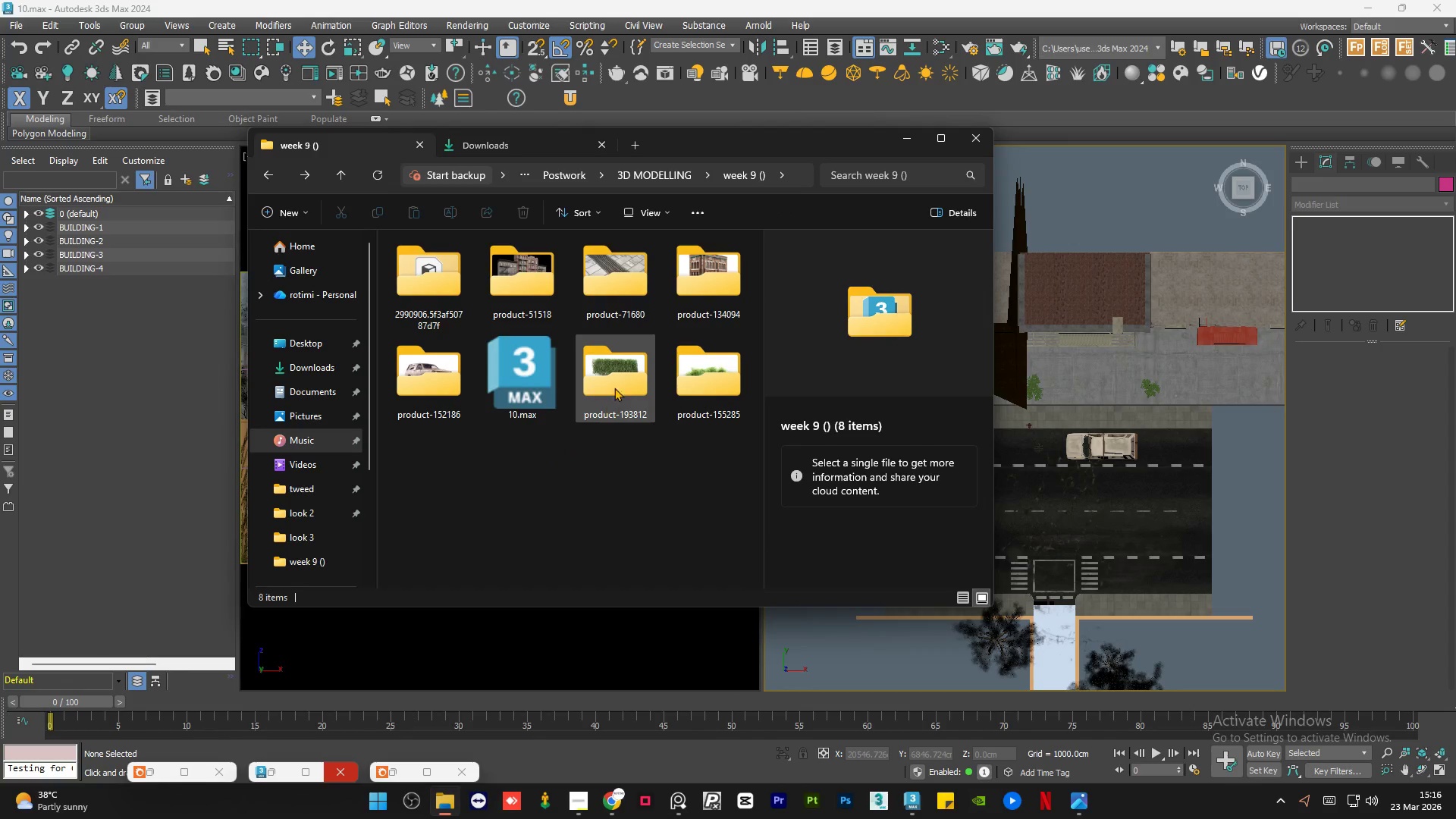 
double_click([615, 381])
 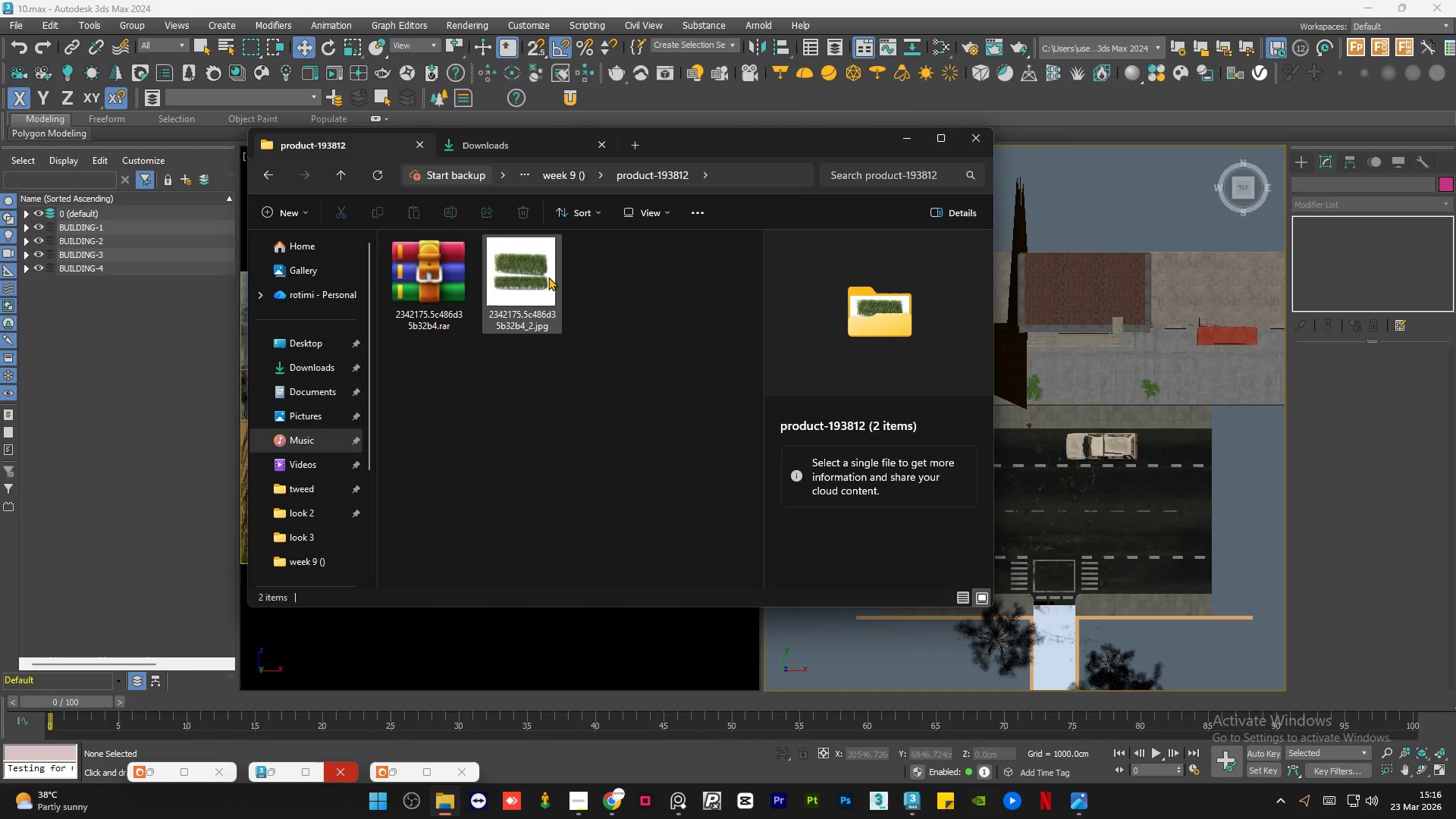 
left_click([540, 276])
 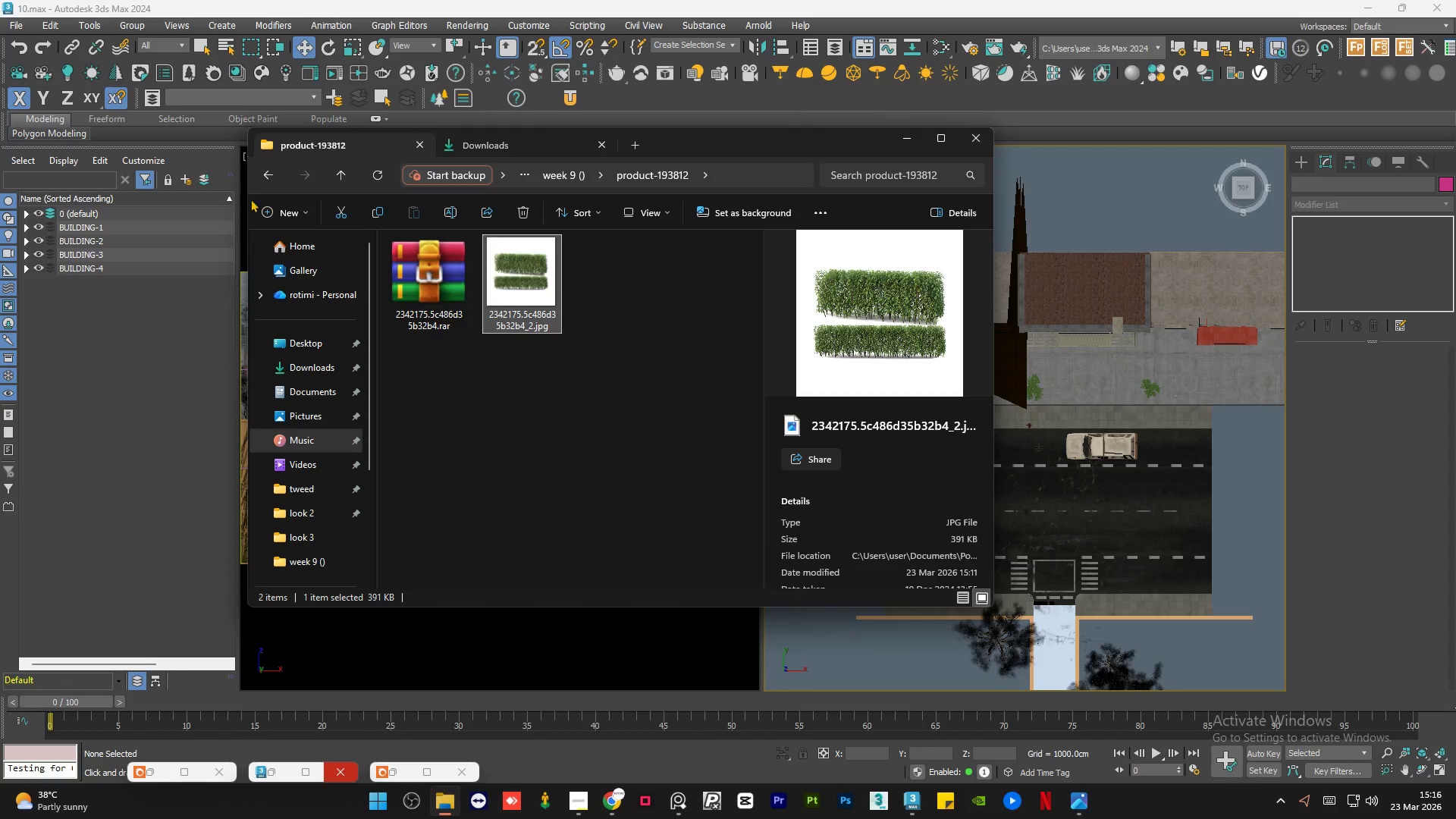 
left_click([259, 178])
 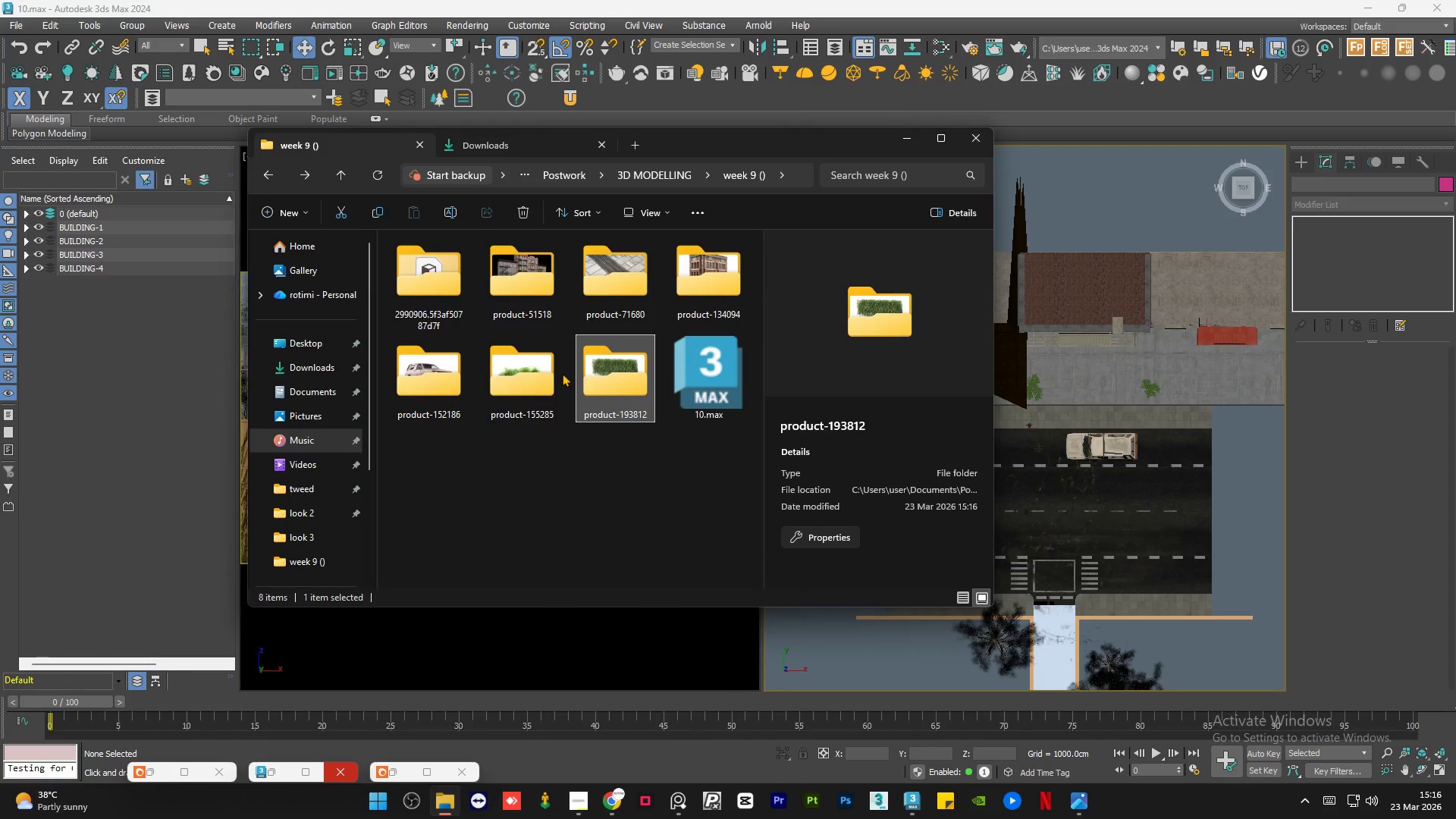 
double_click([537, 373])
 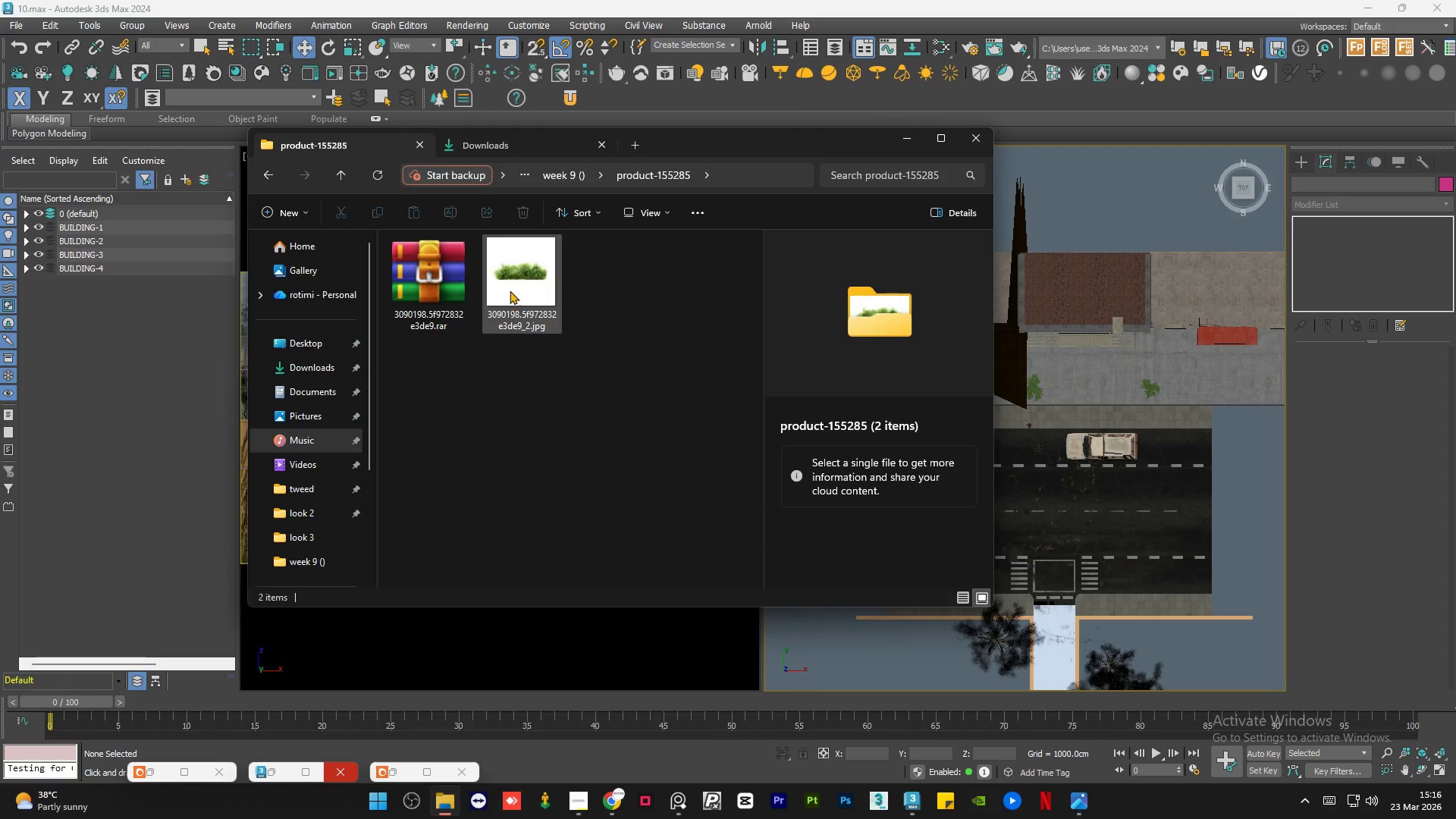 
left_click([513, 284])
 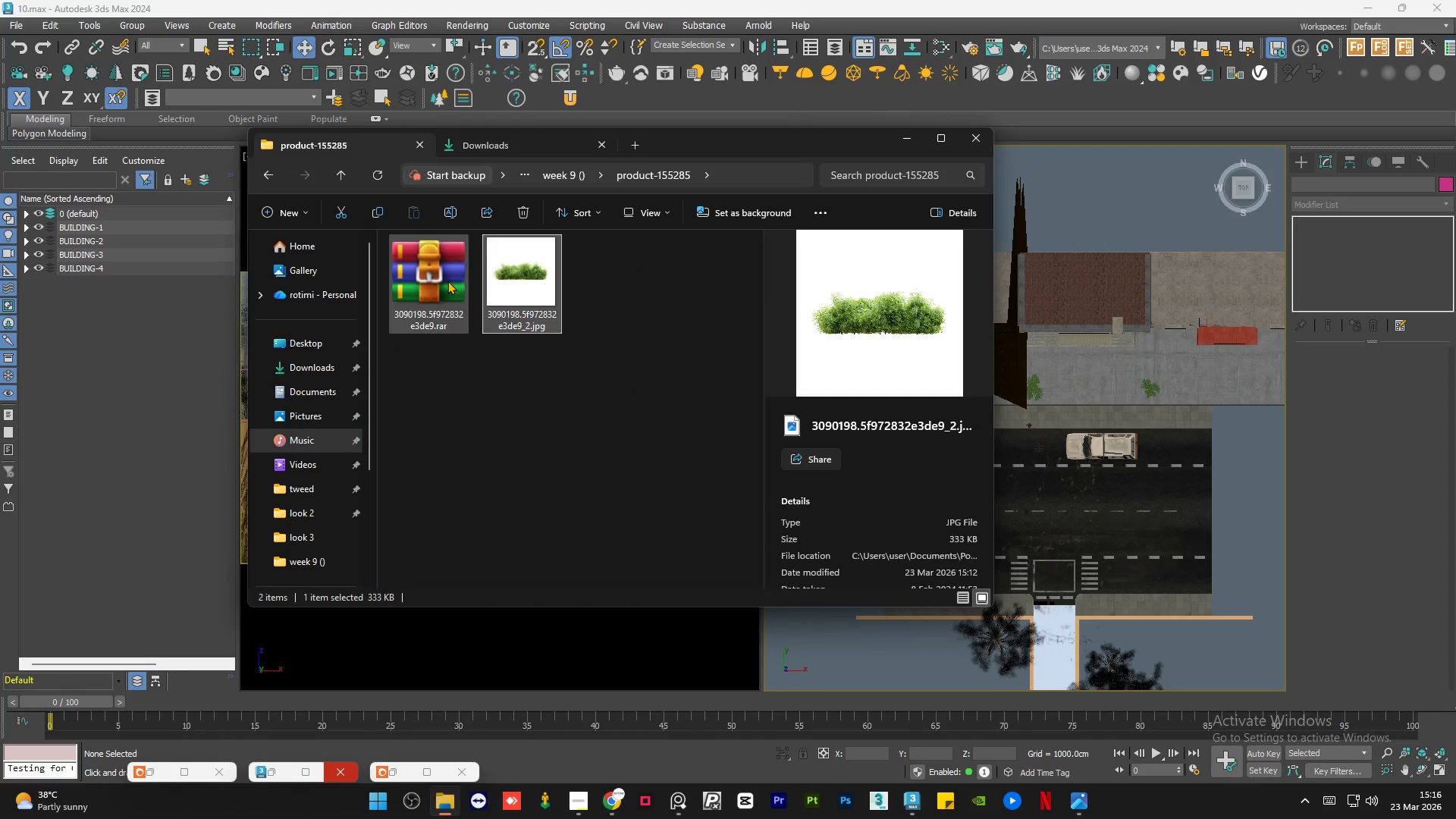 
left_click([447, 281])
 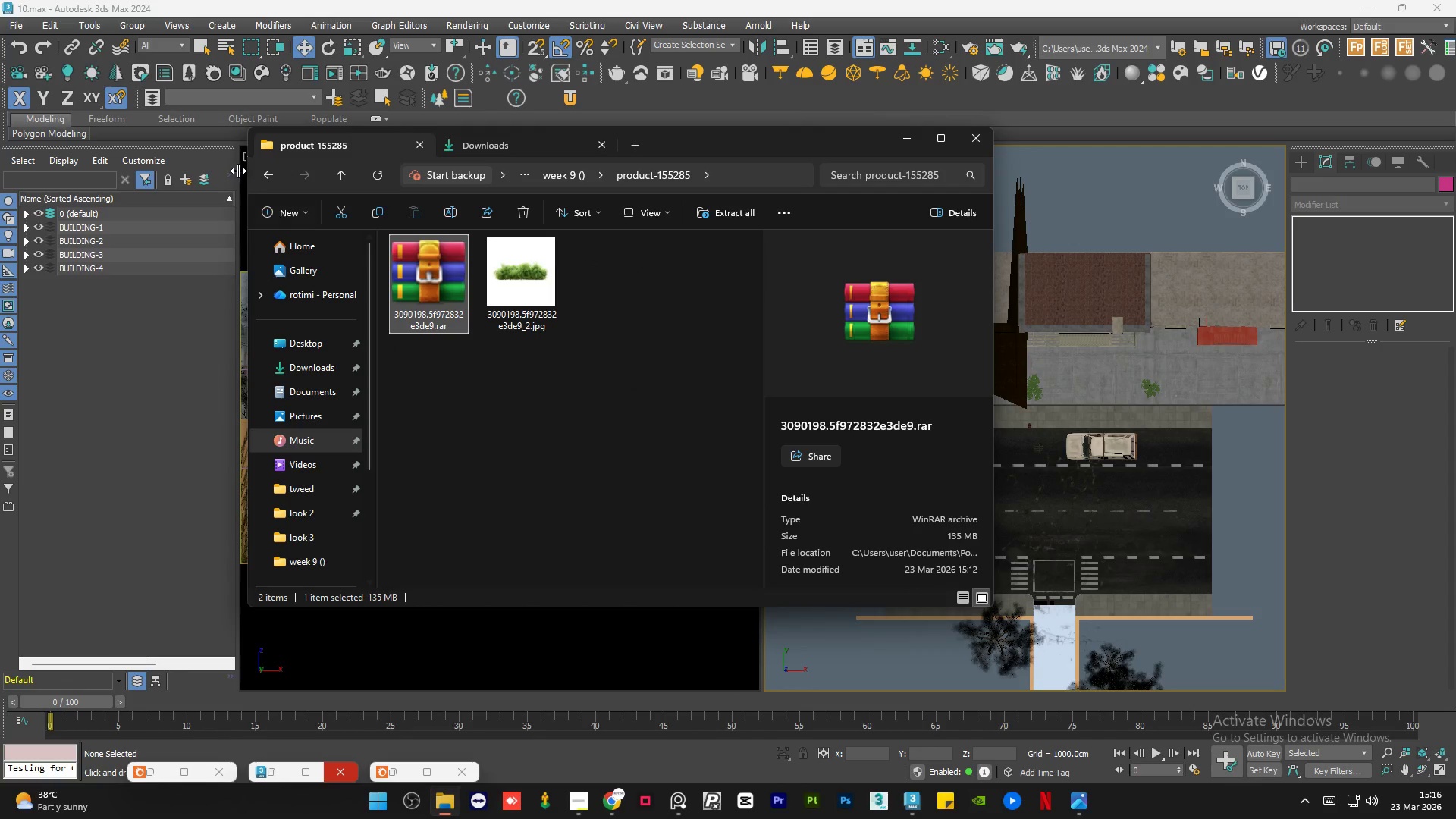 
left_click([269, 180])
 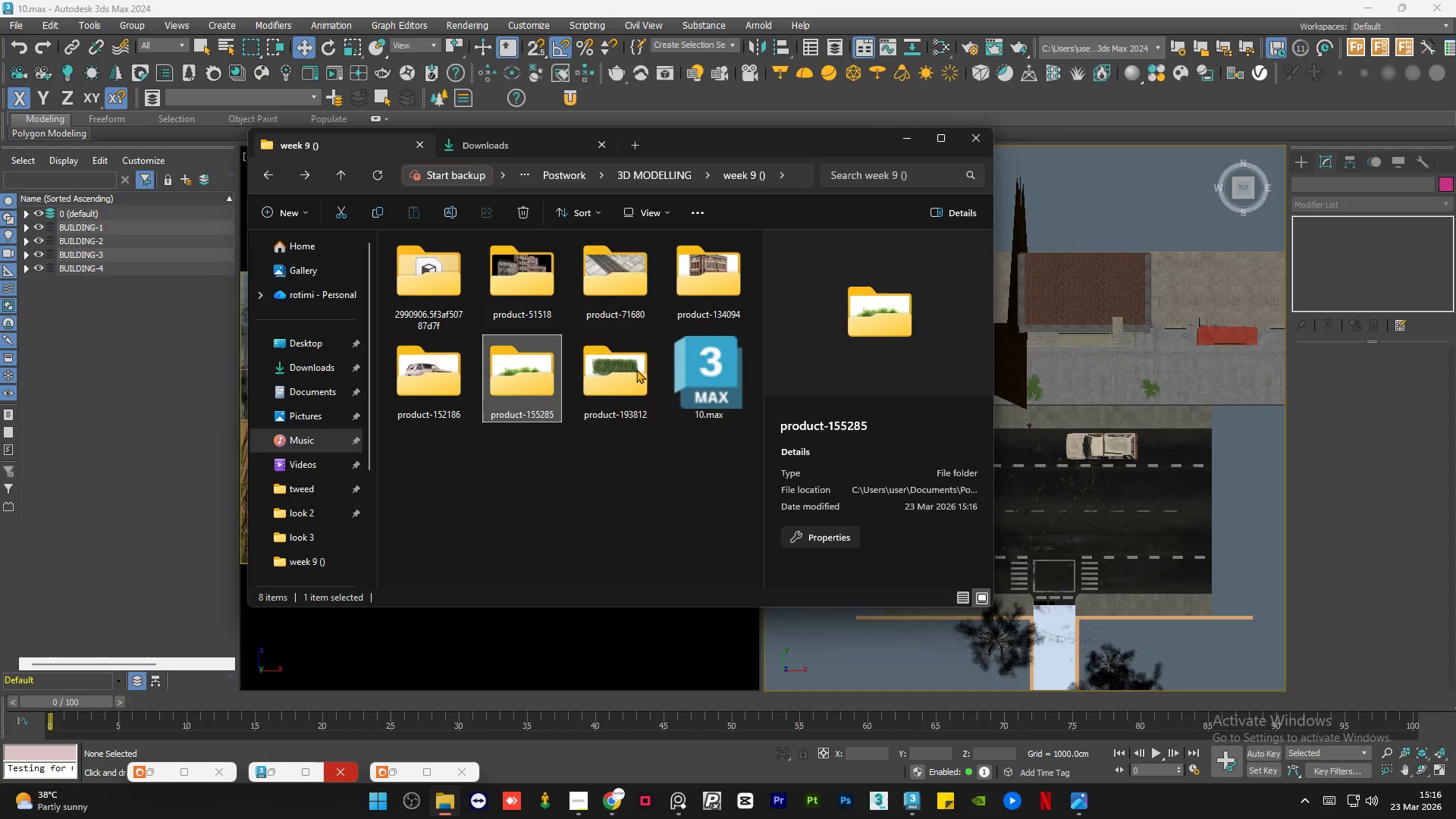 
double_click([621, 373])
 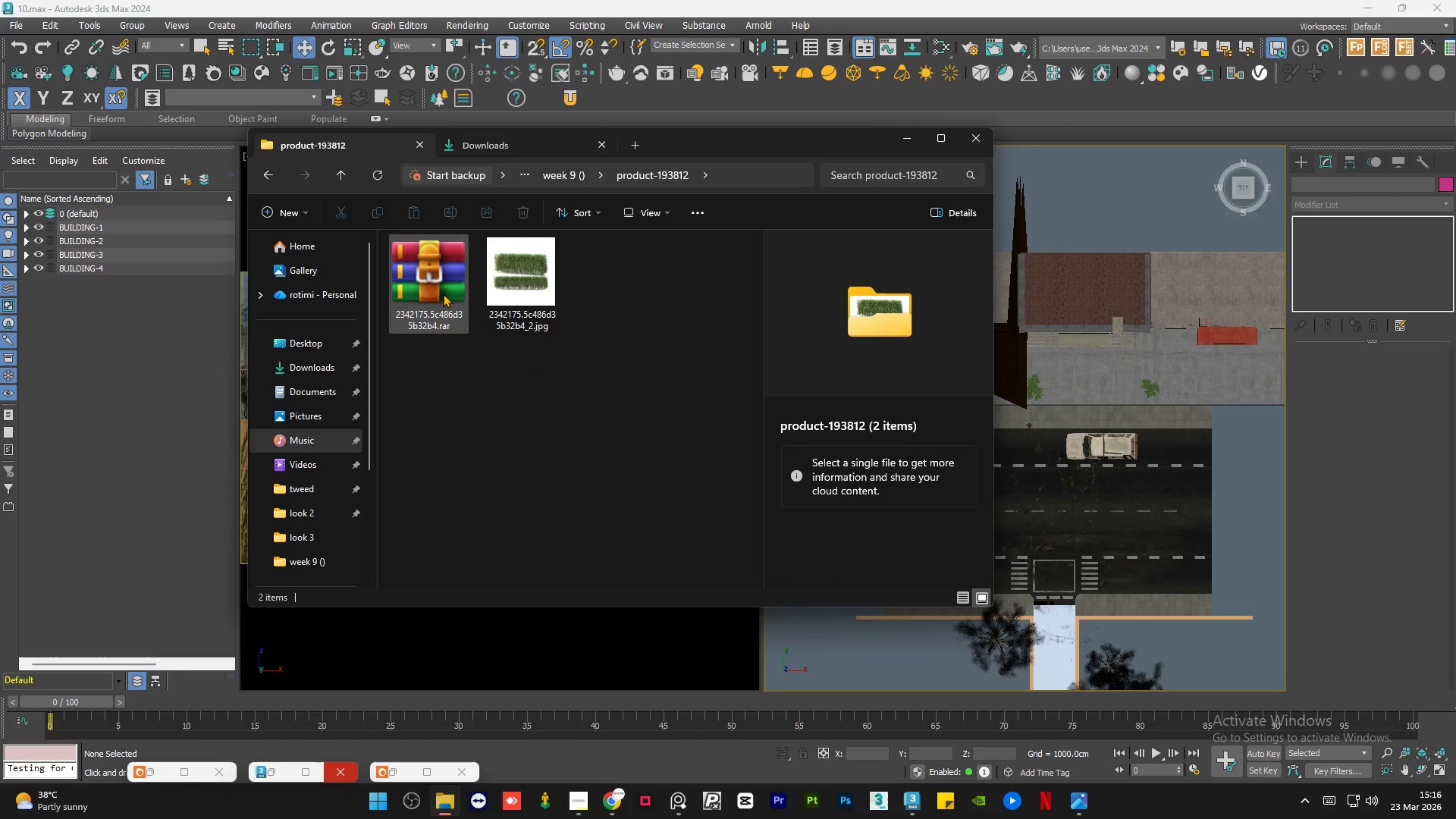 
double_click([443, 293])
 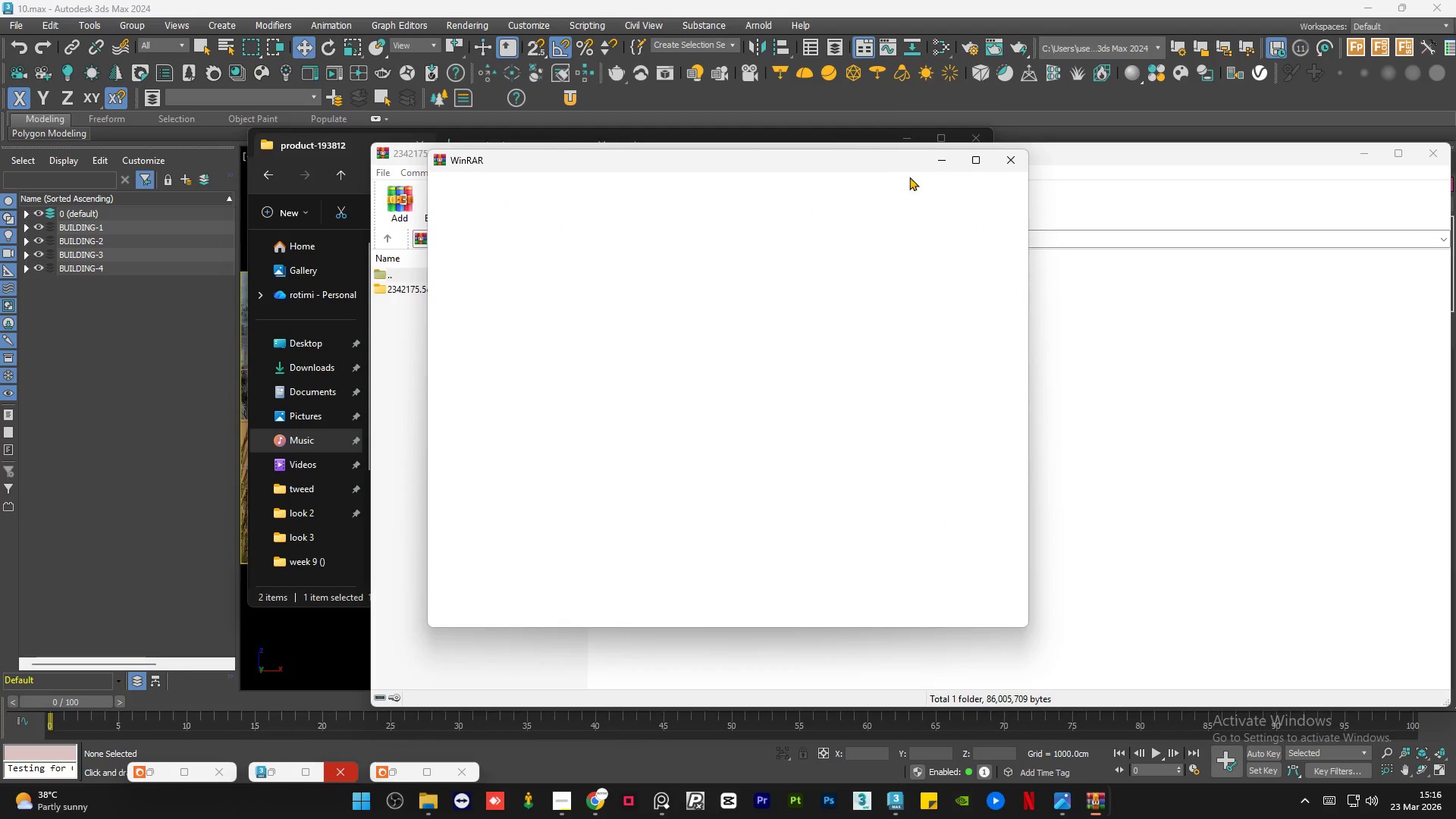 
left_click([1001, 162])
 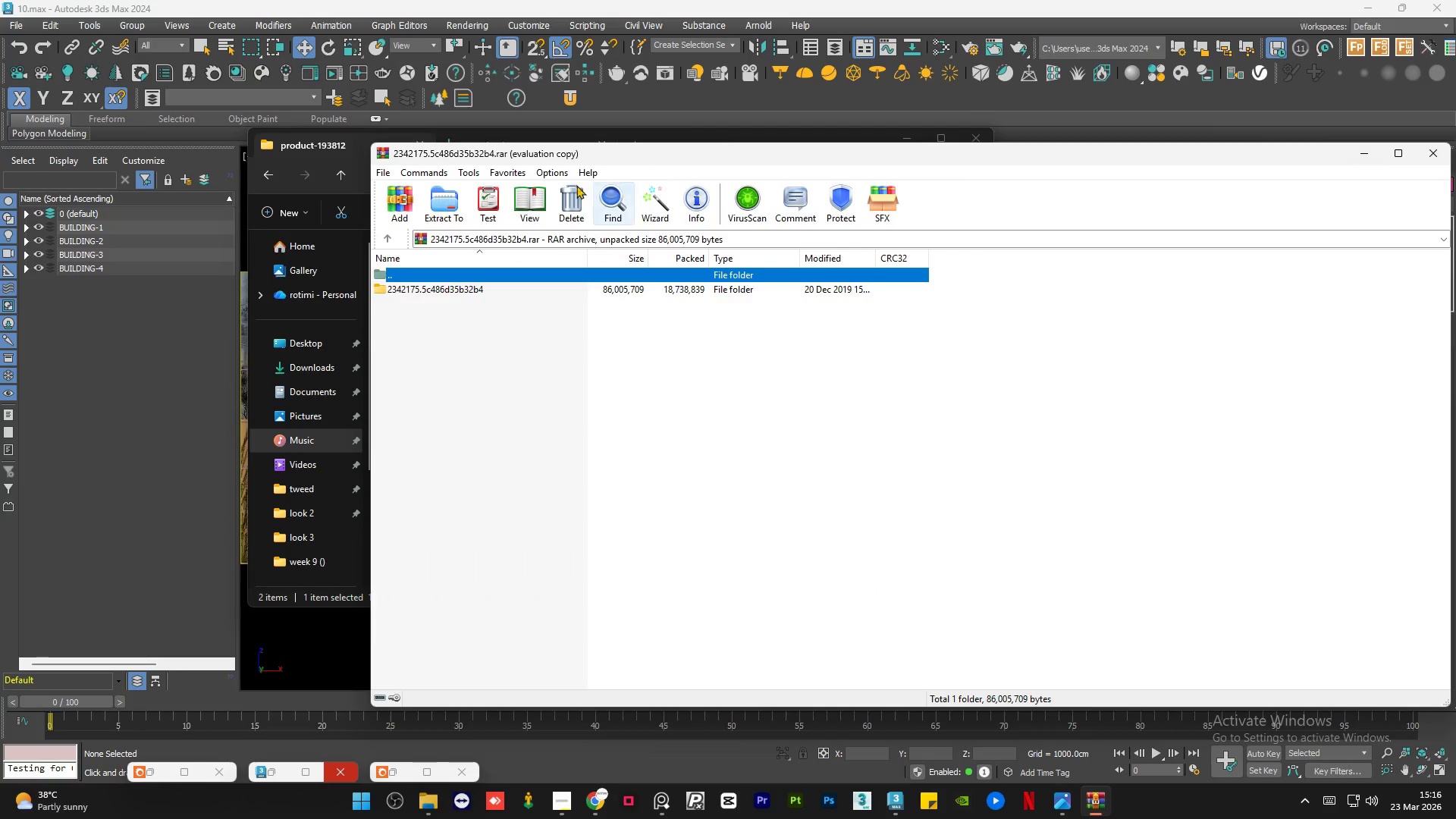 
left_click([442, 191])
 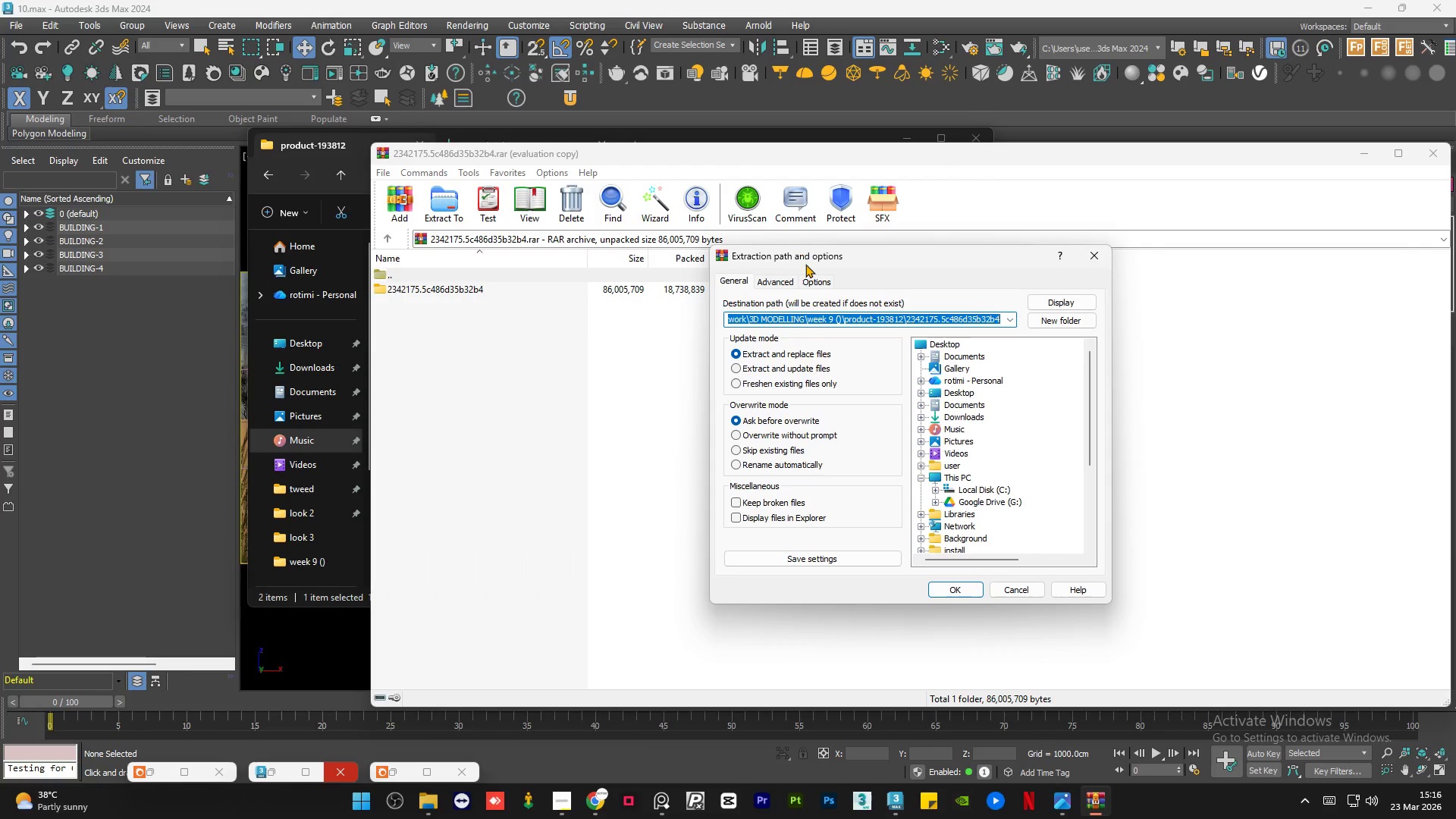 
left_click([775, 278])
 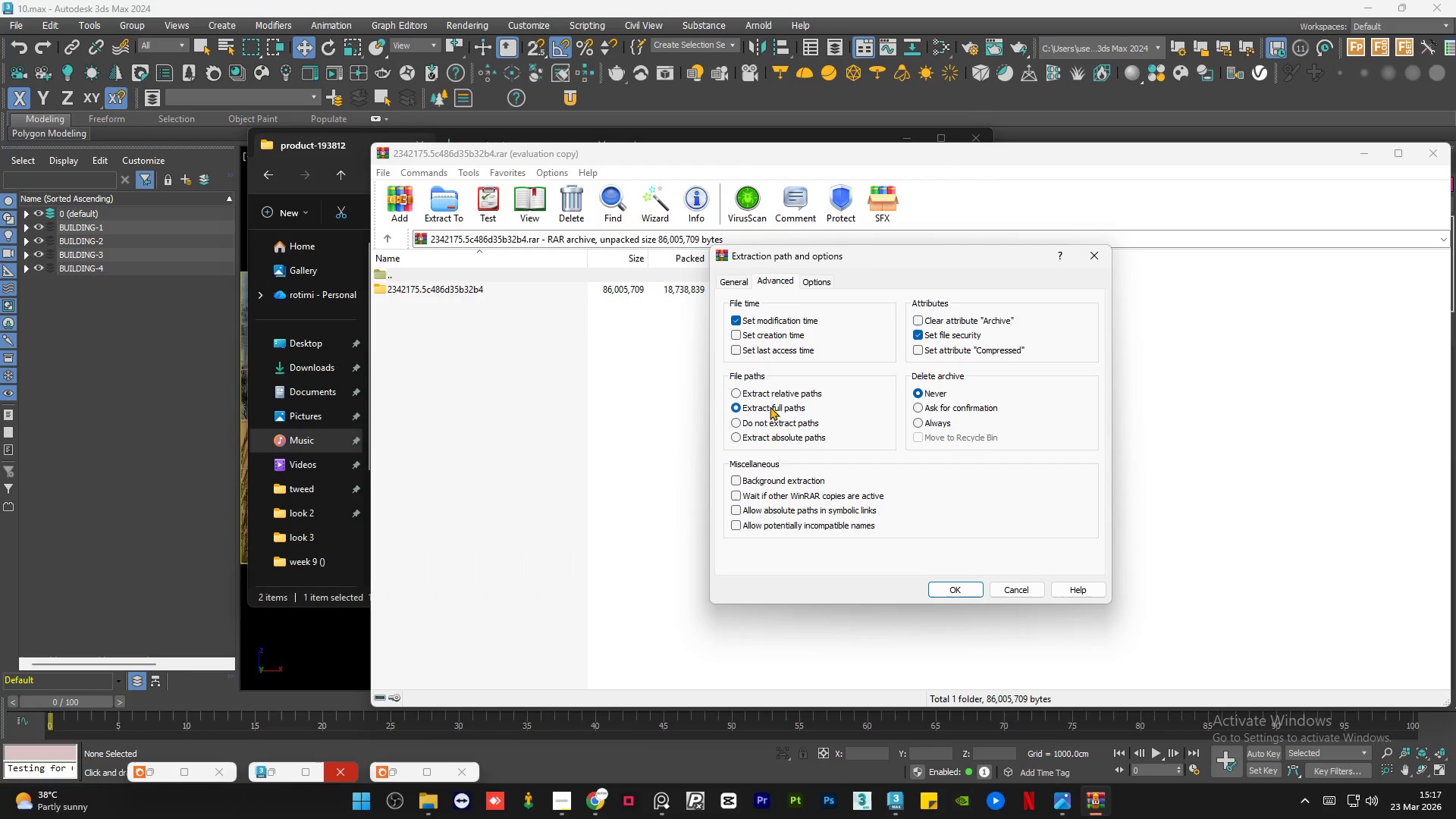 
left_click([761, 419])
 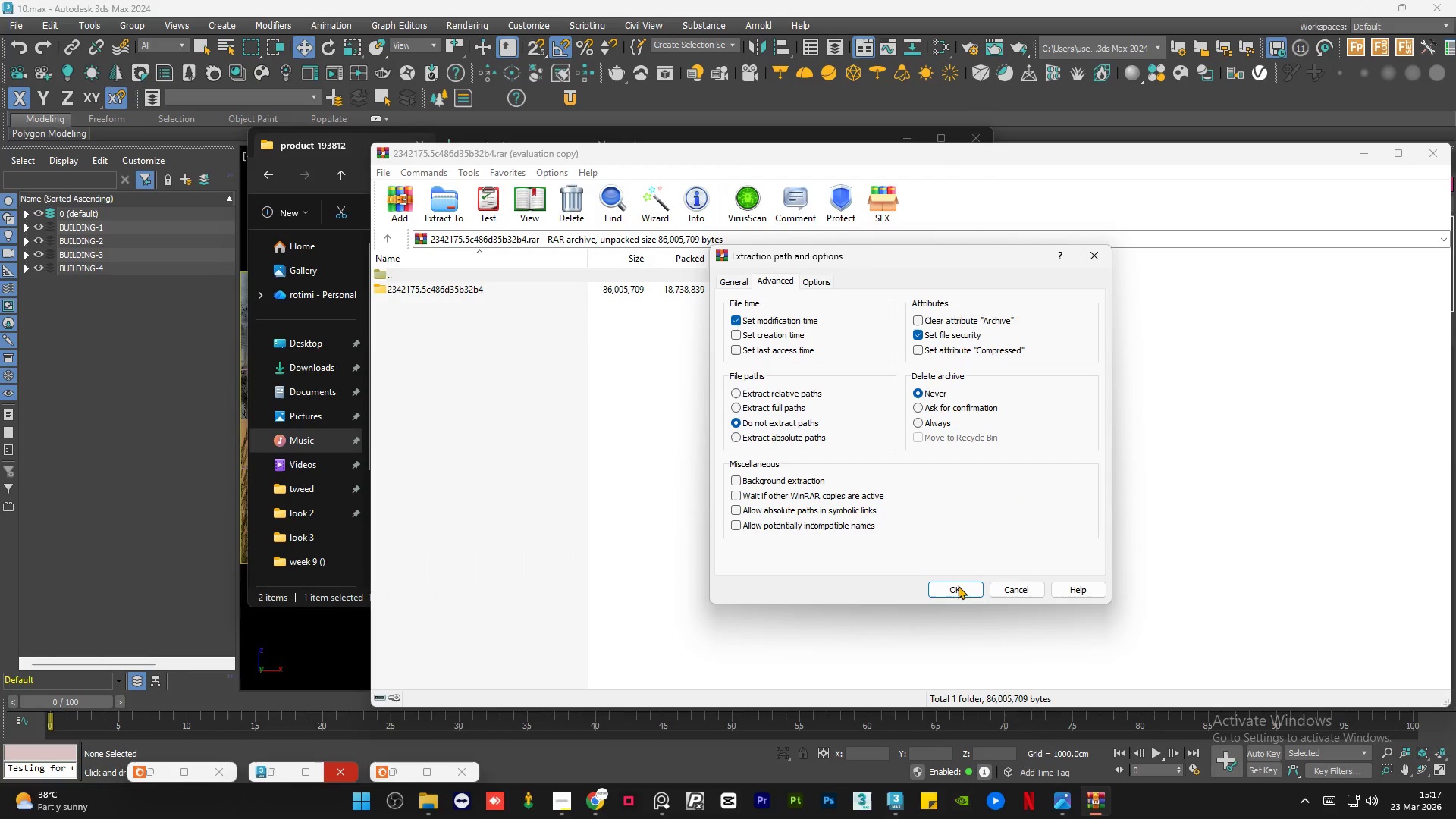 
left_click([958, 588])
 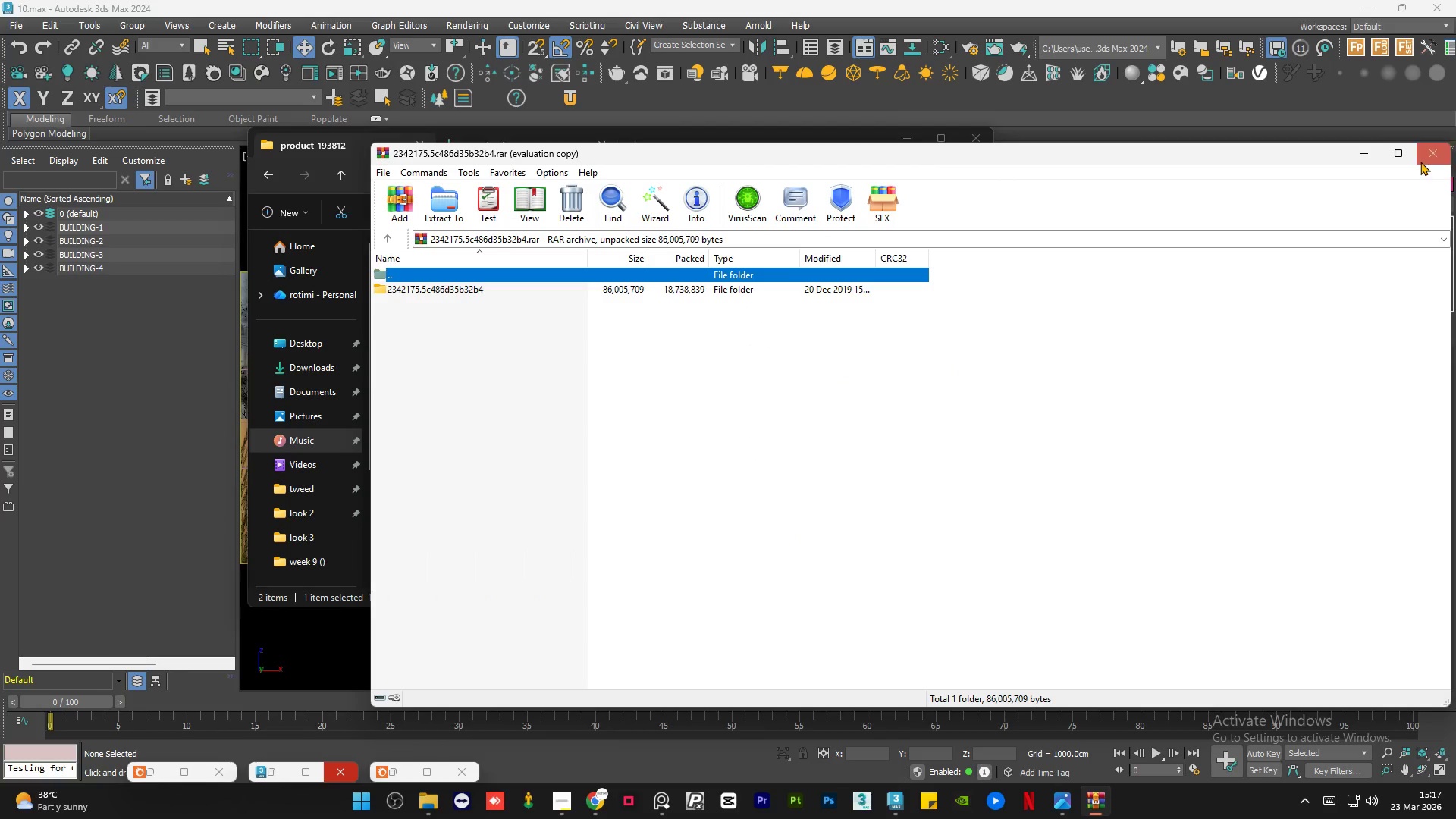 
left_click([1420, 162])
 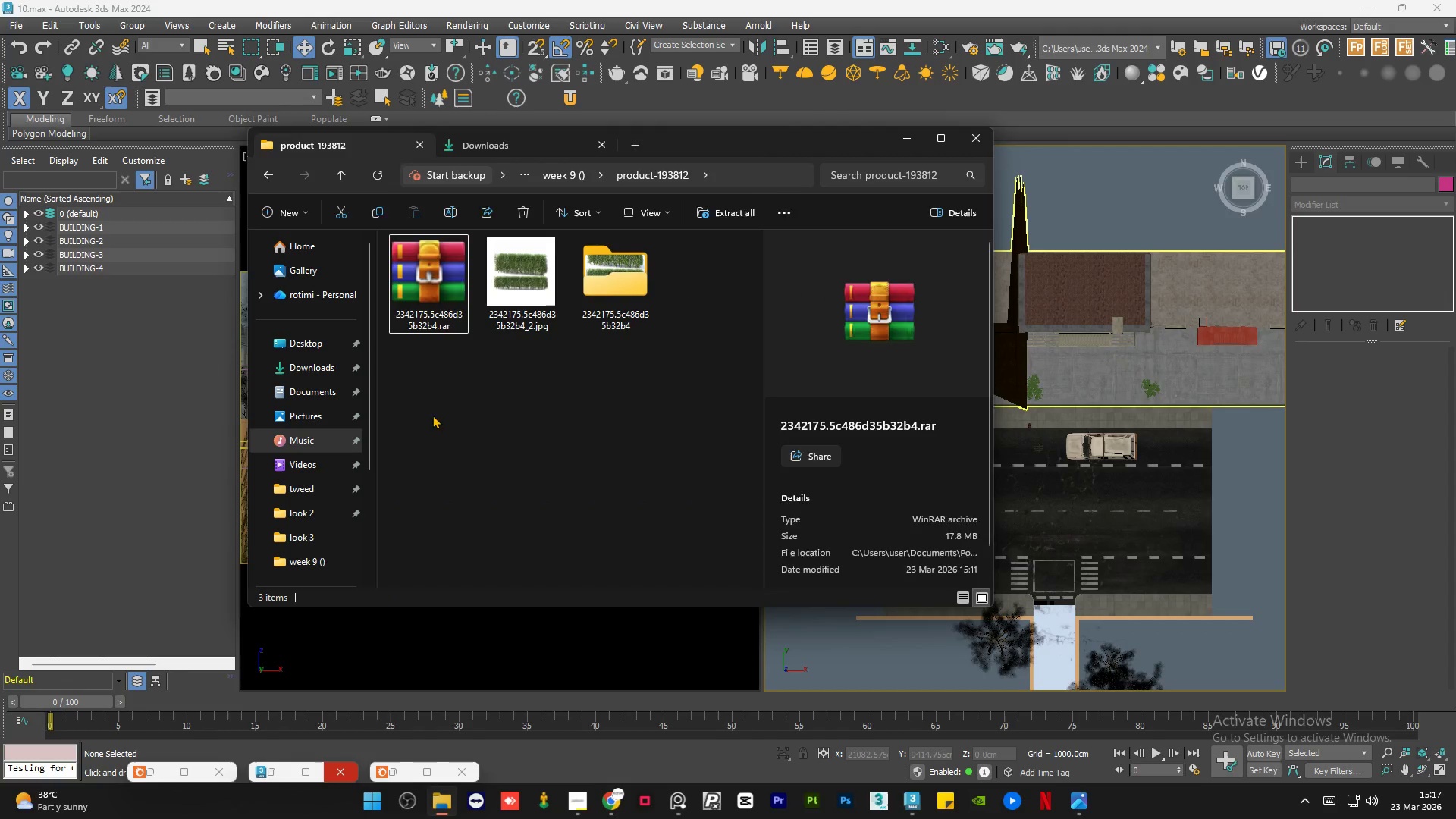 
double_click([431, 293])
 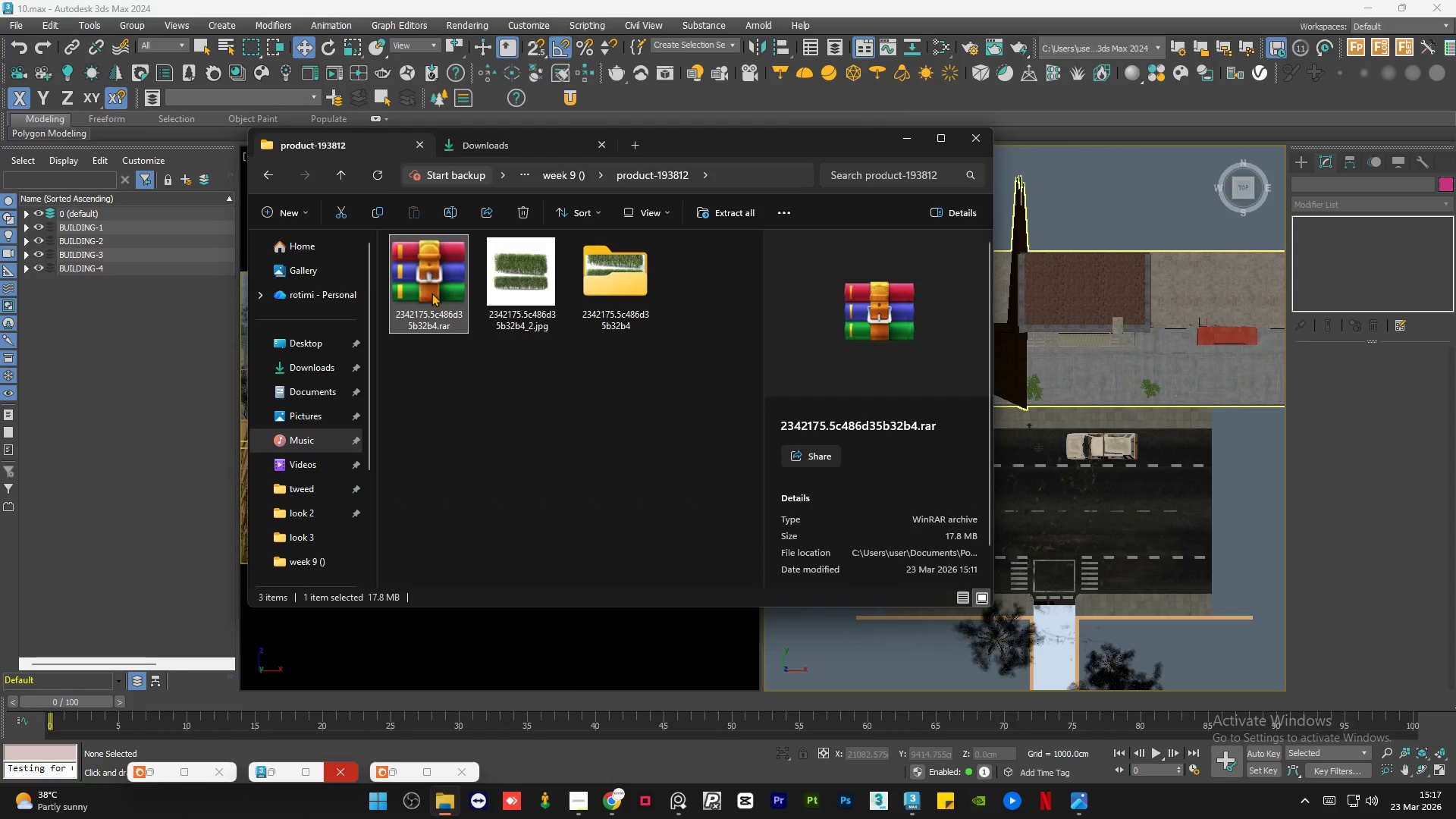 
key(Delete)
 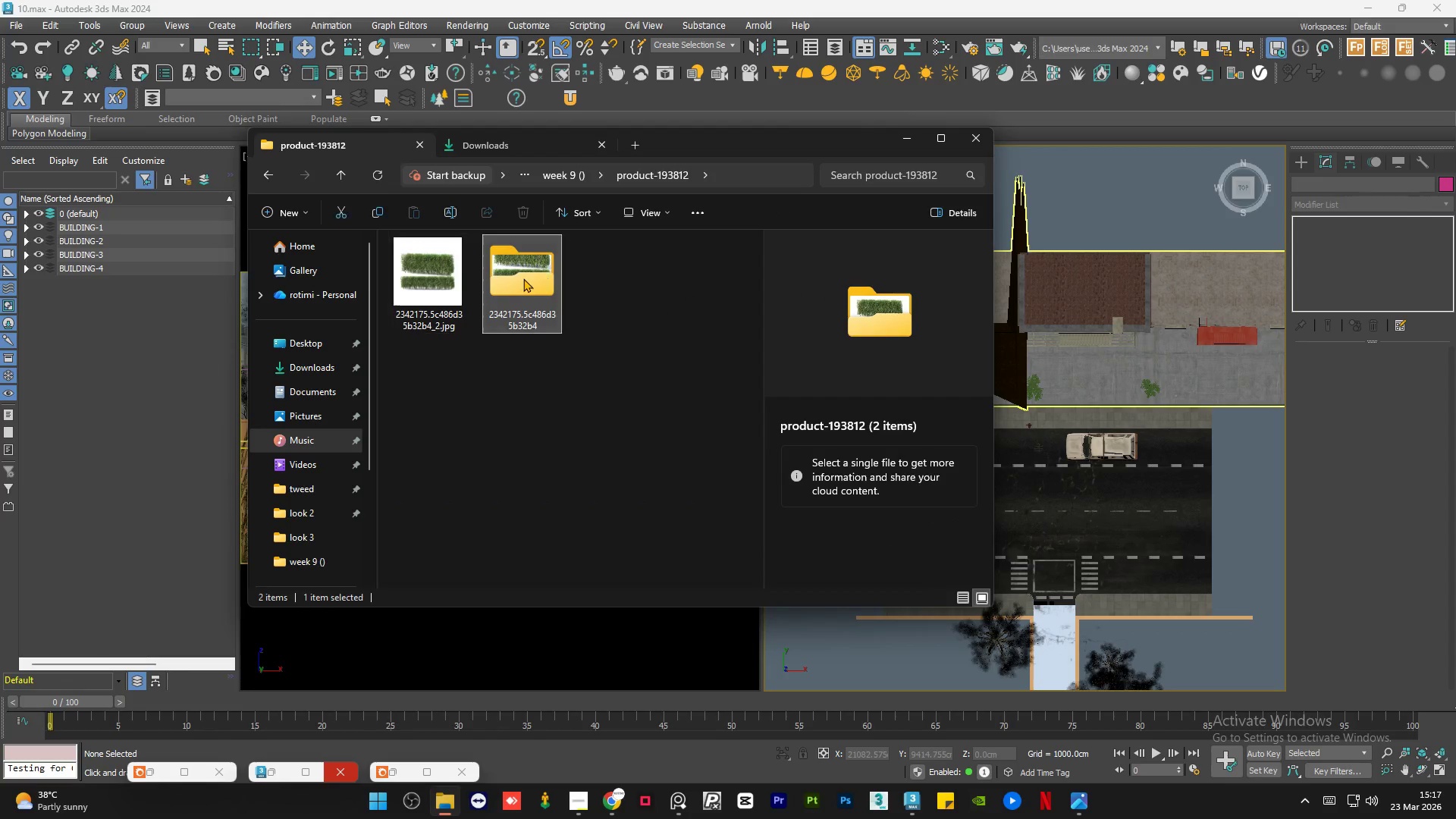 
double_click([523, 278])
 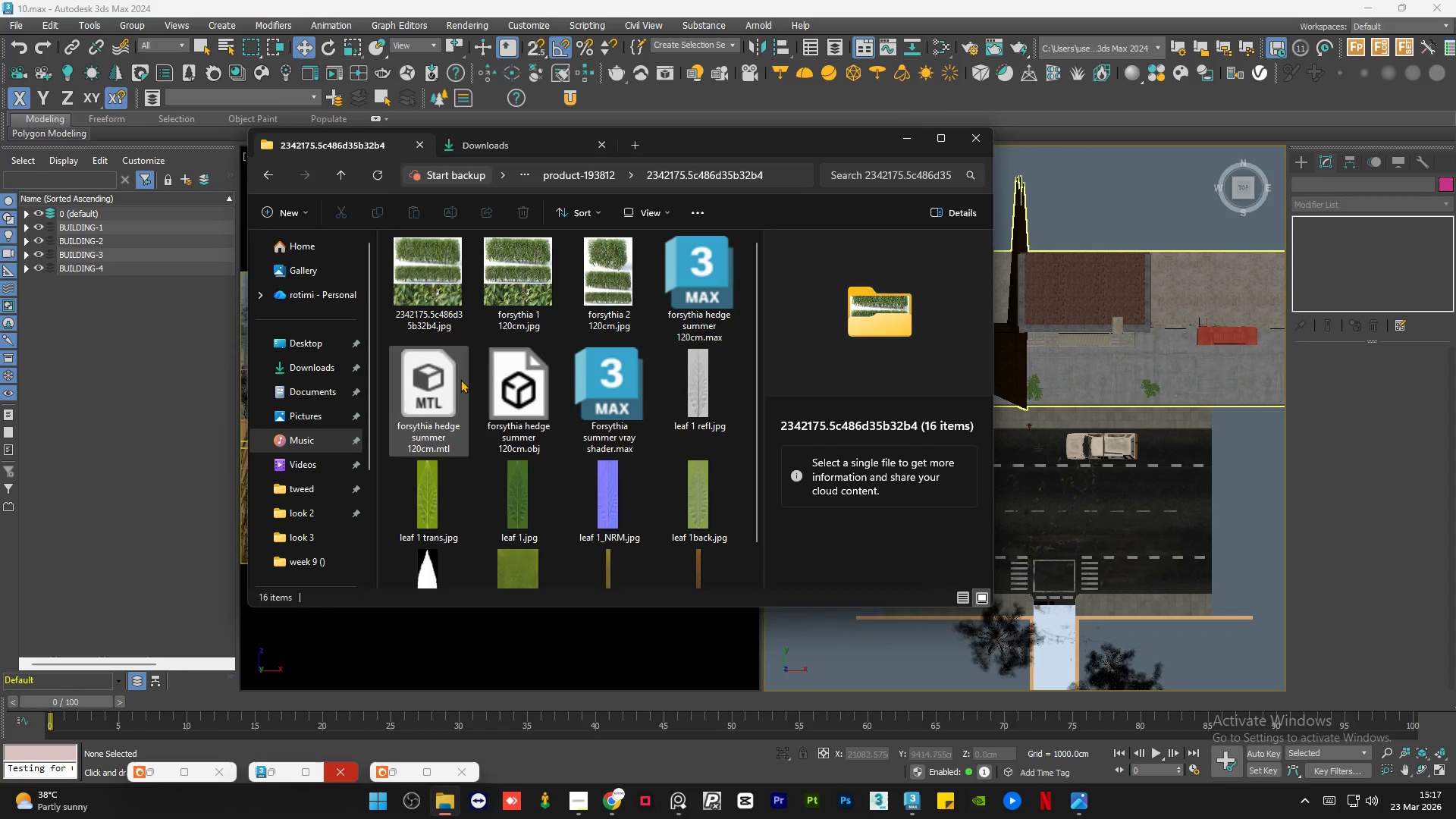 
left_click([711, 271])
 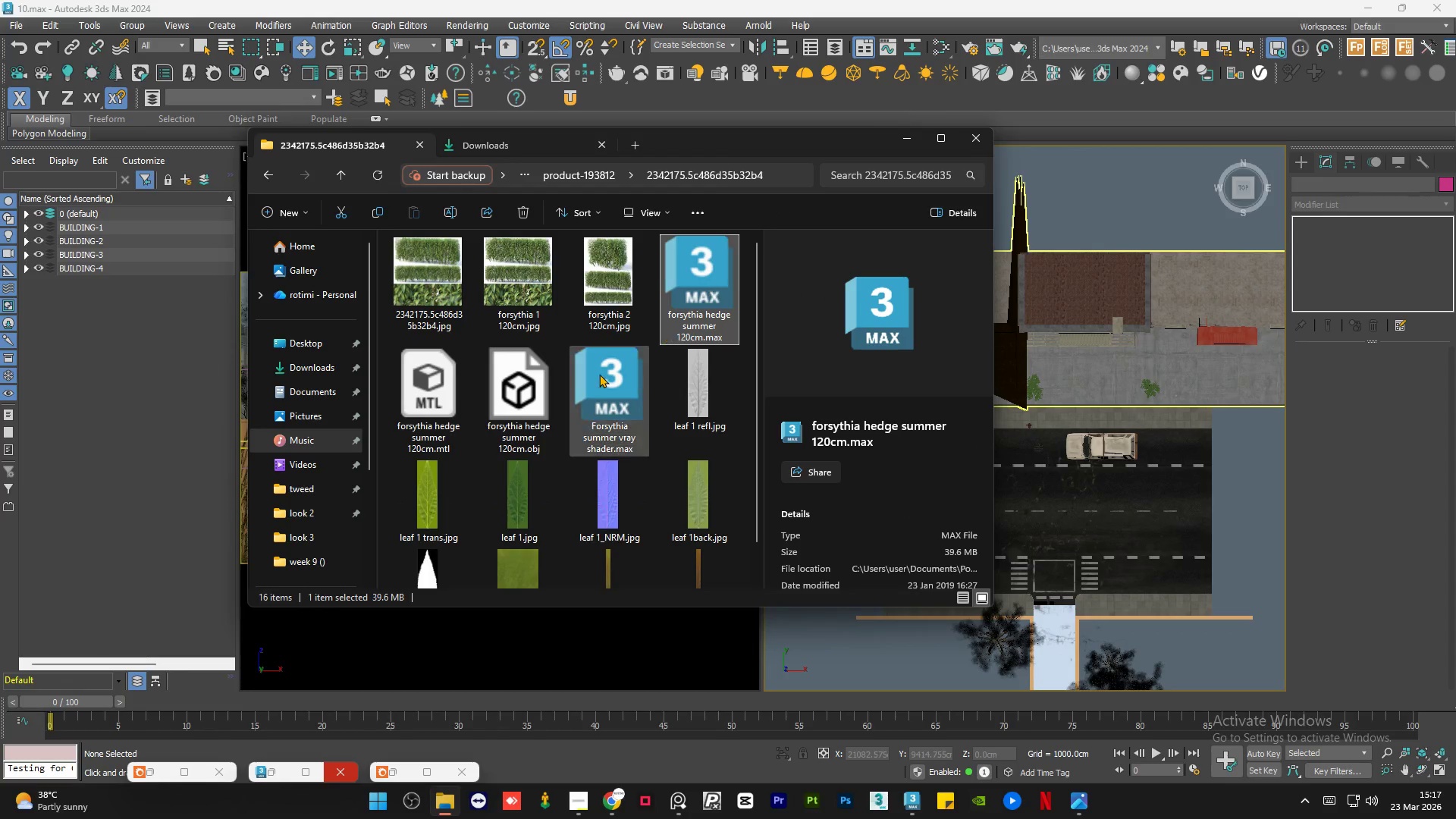 
scroll: coordinate [711, 271], scroll_direction: up, amount: 3.0
 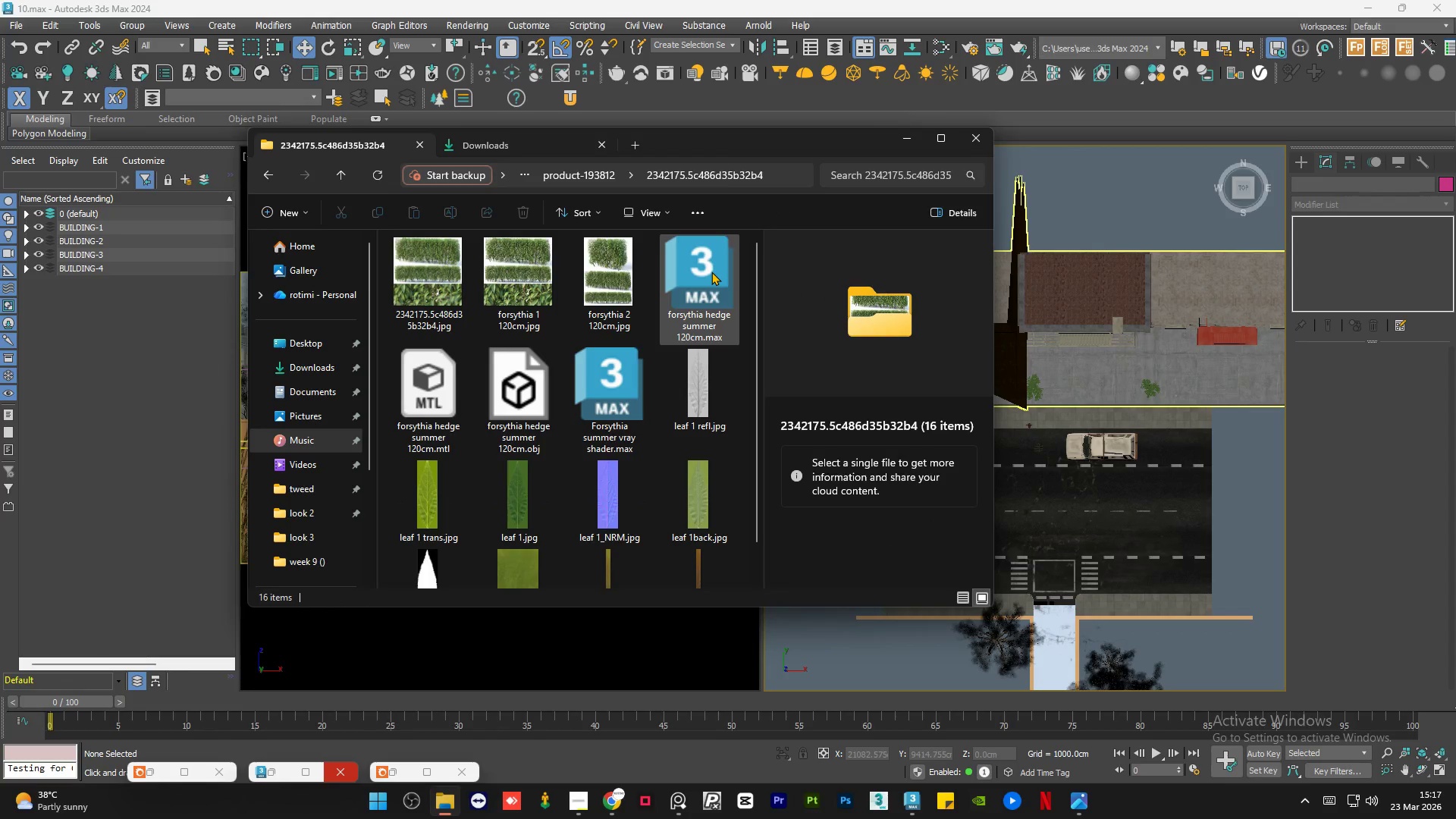 
scroll: coordinate [588, 388], scroll_direction: down, amount: 7.0
 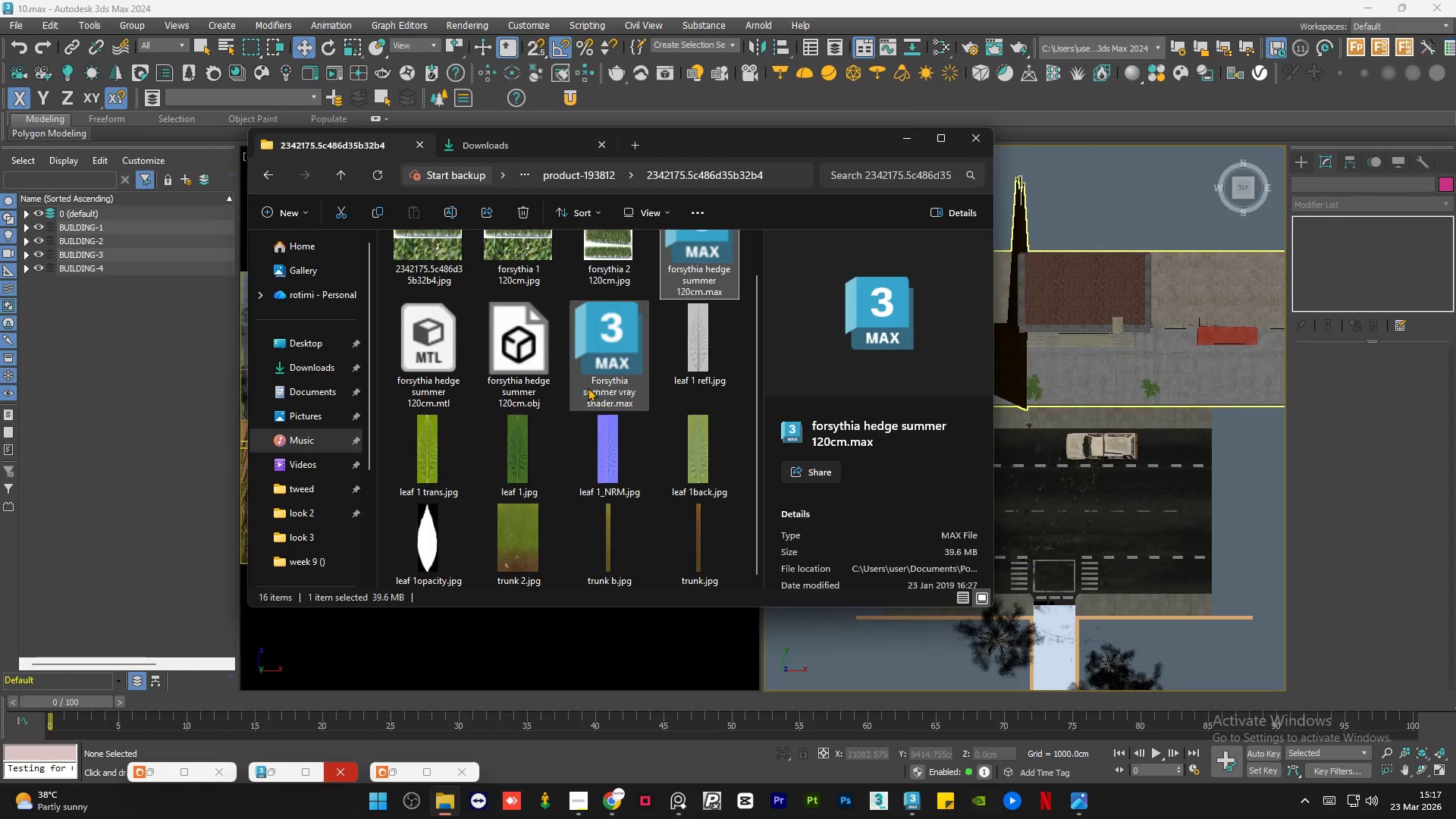 
scroll: coordinate [588, 388], scroll_direction: up, amount: 7.0
 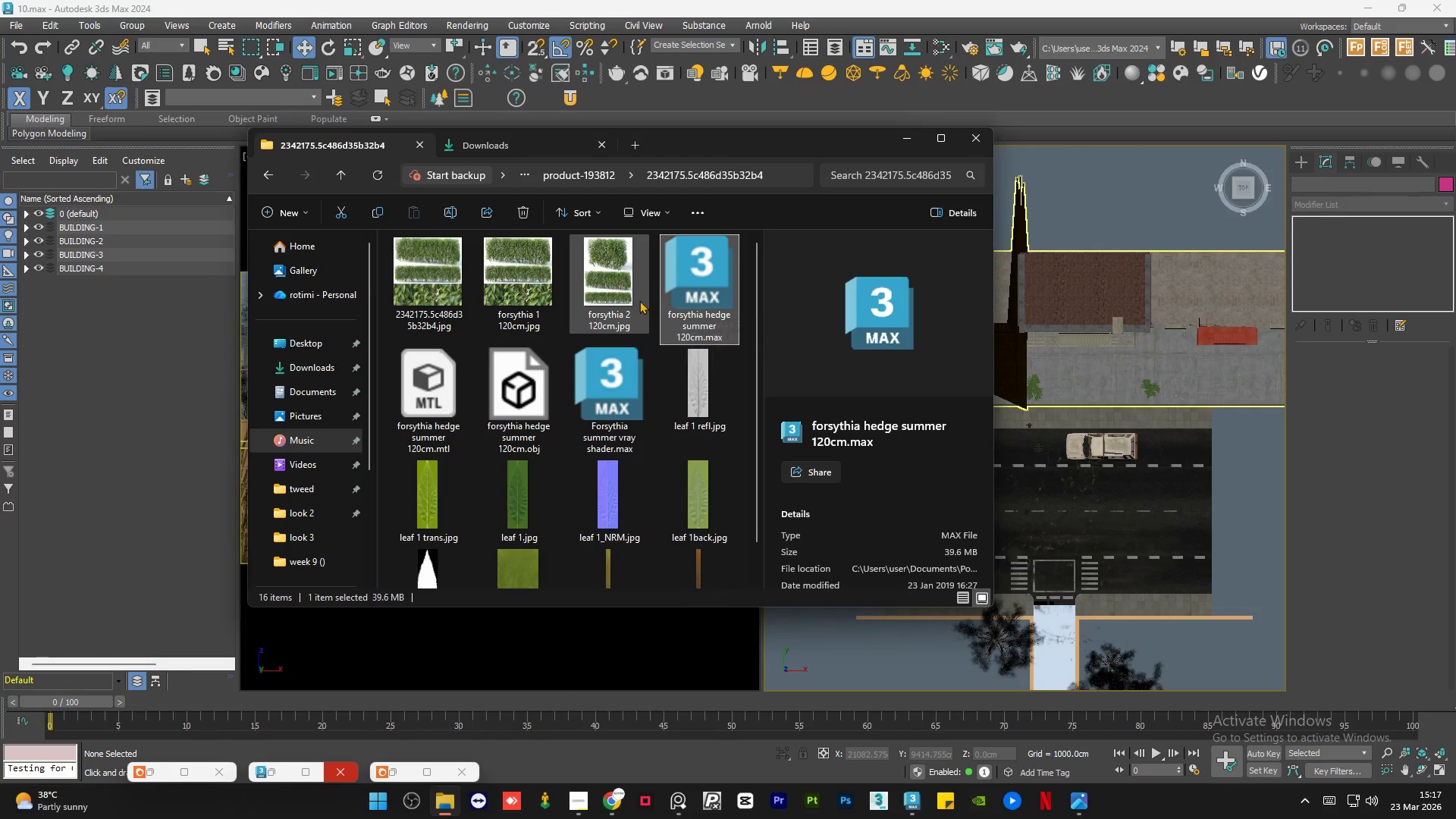 
left_click_drag(start_coordinate=[692, 284], to_coordinate=[1093, 465])
 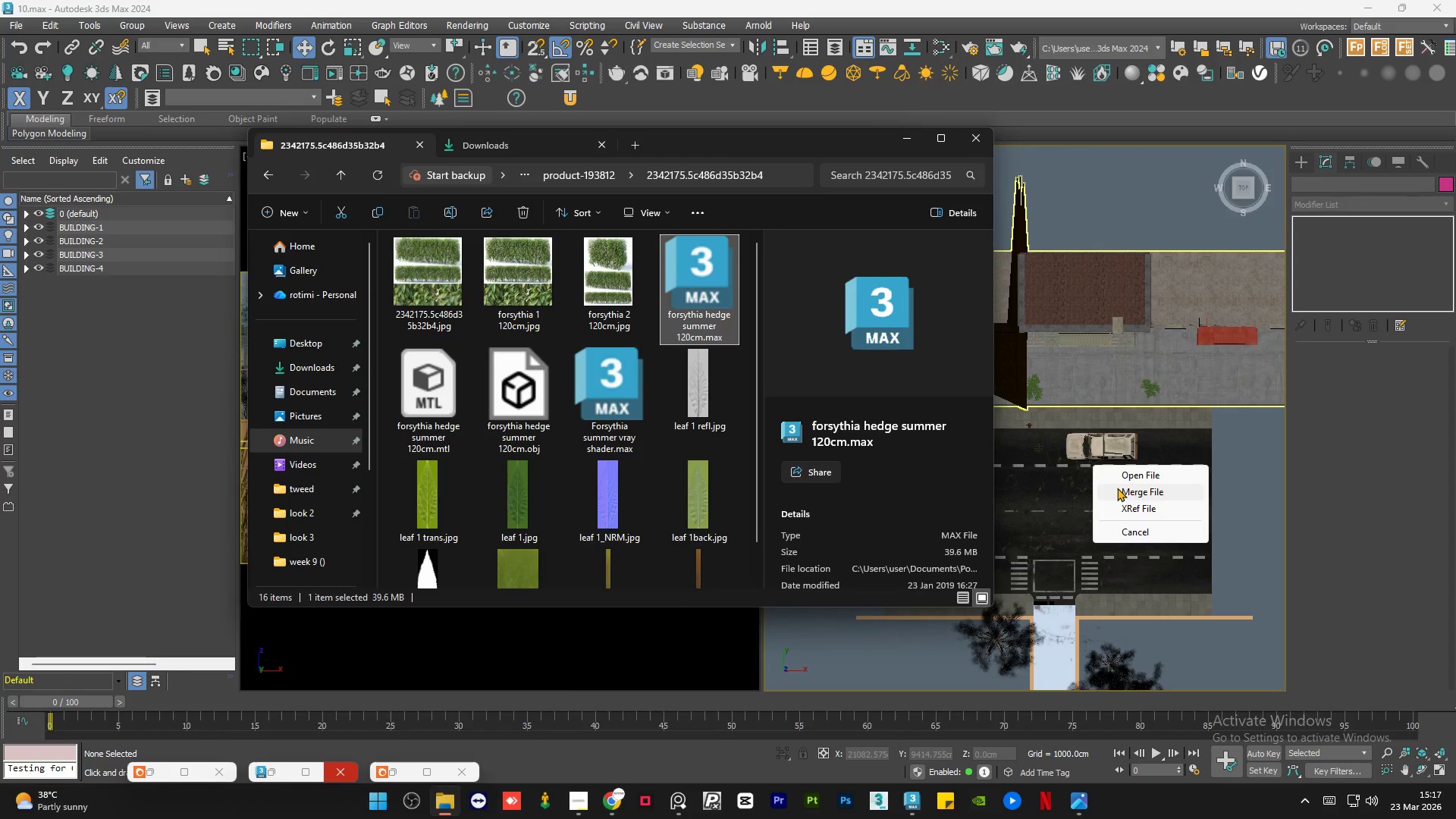 
left_click([1117, 488])
 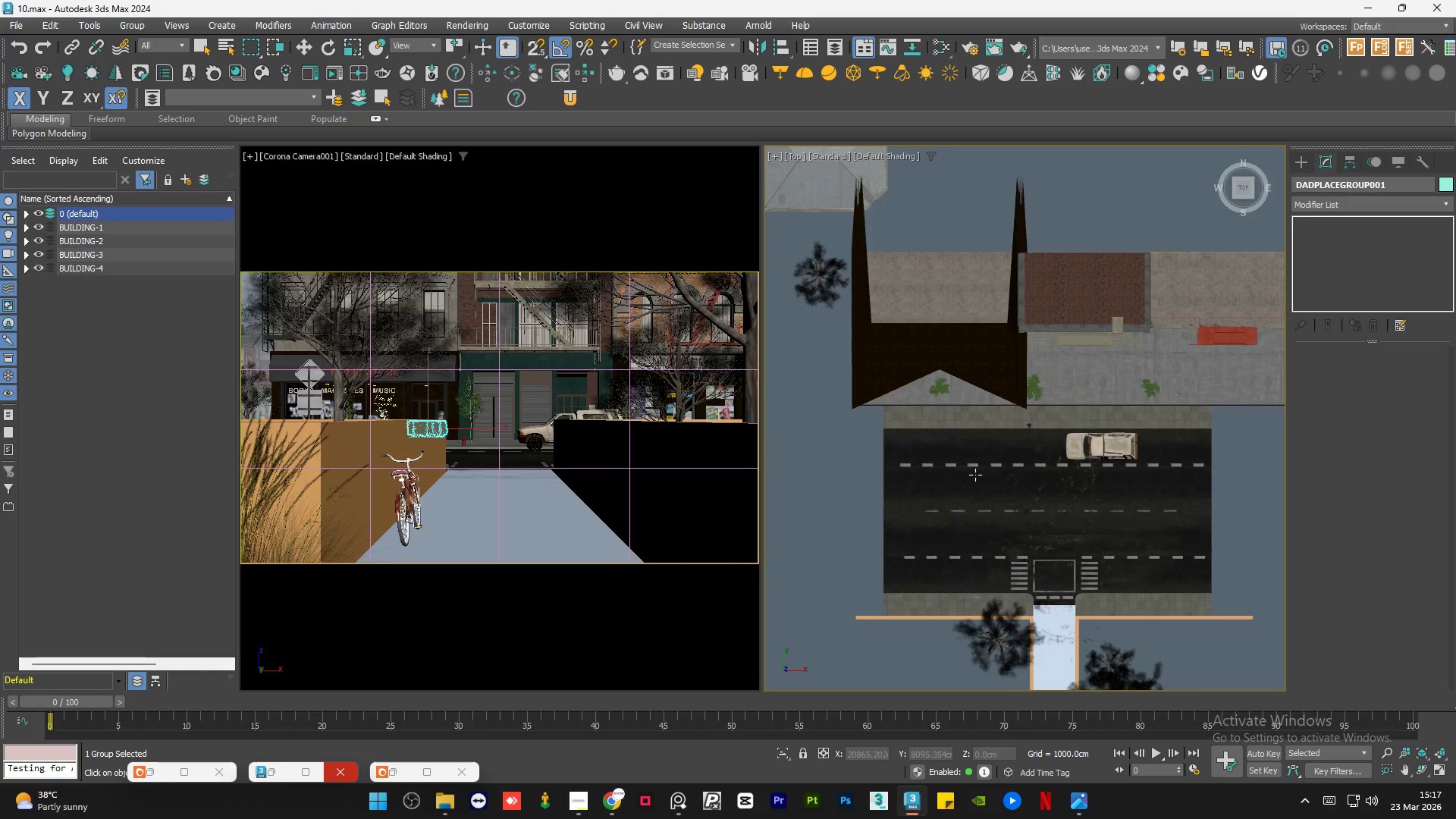 
scroll: coordinate [975, 475], scroll_direction: down, amount: 1.0
 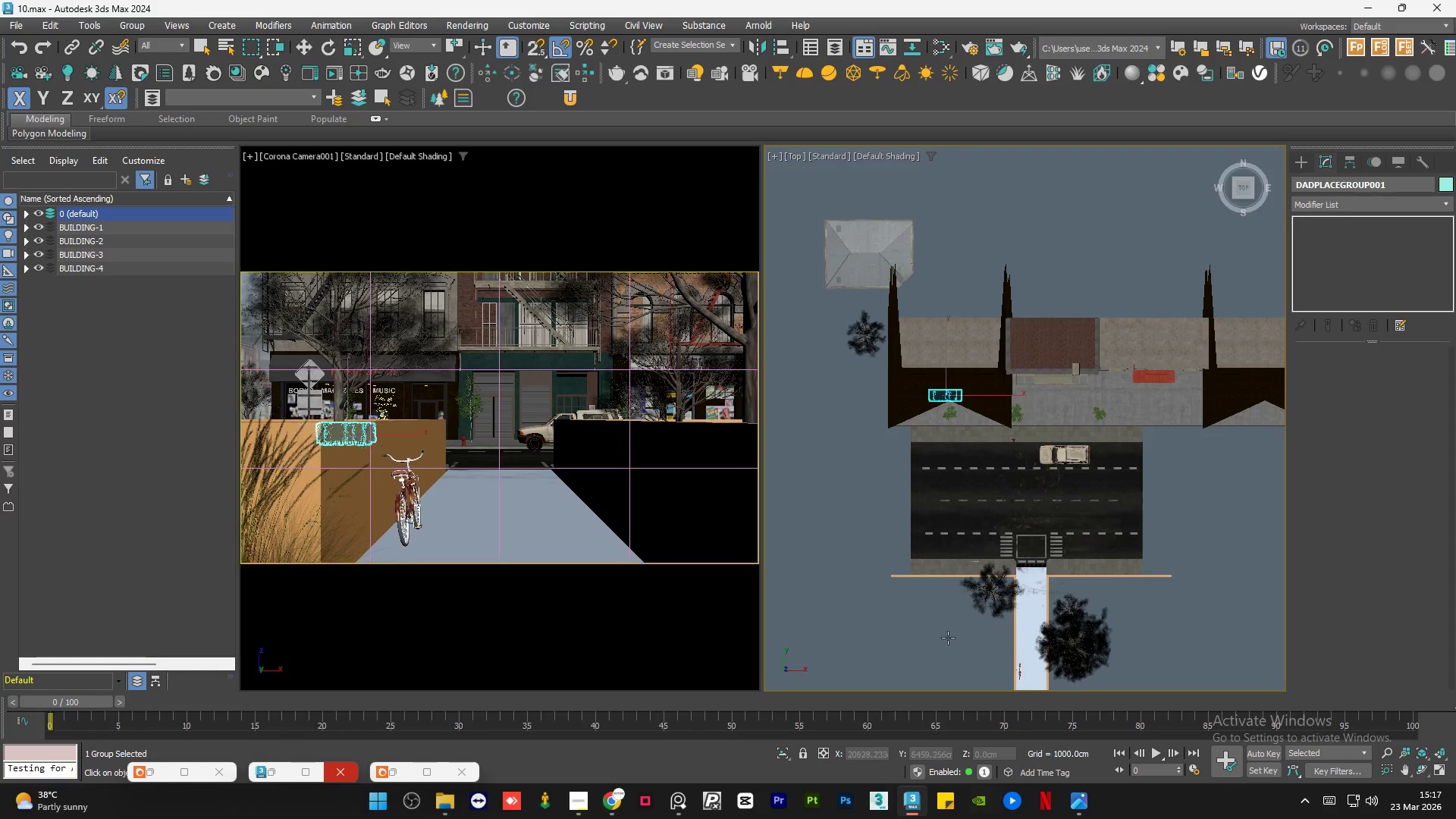 
left_click([851, 660])
 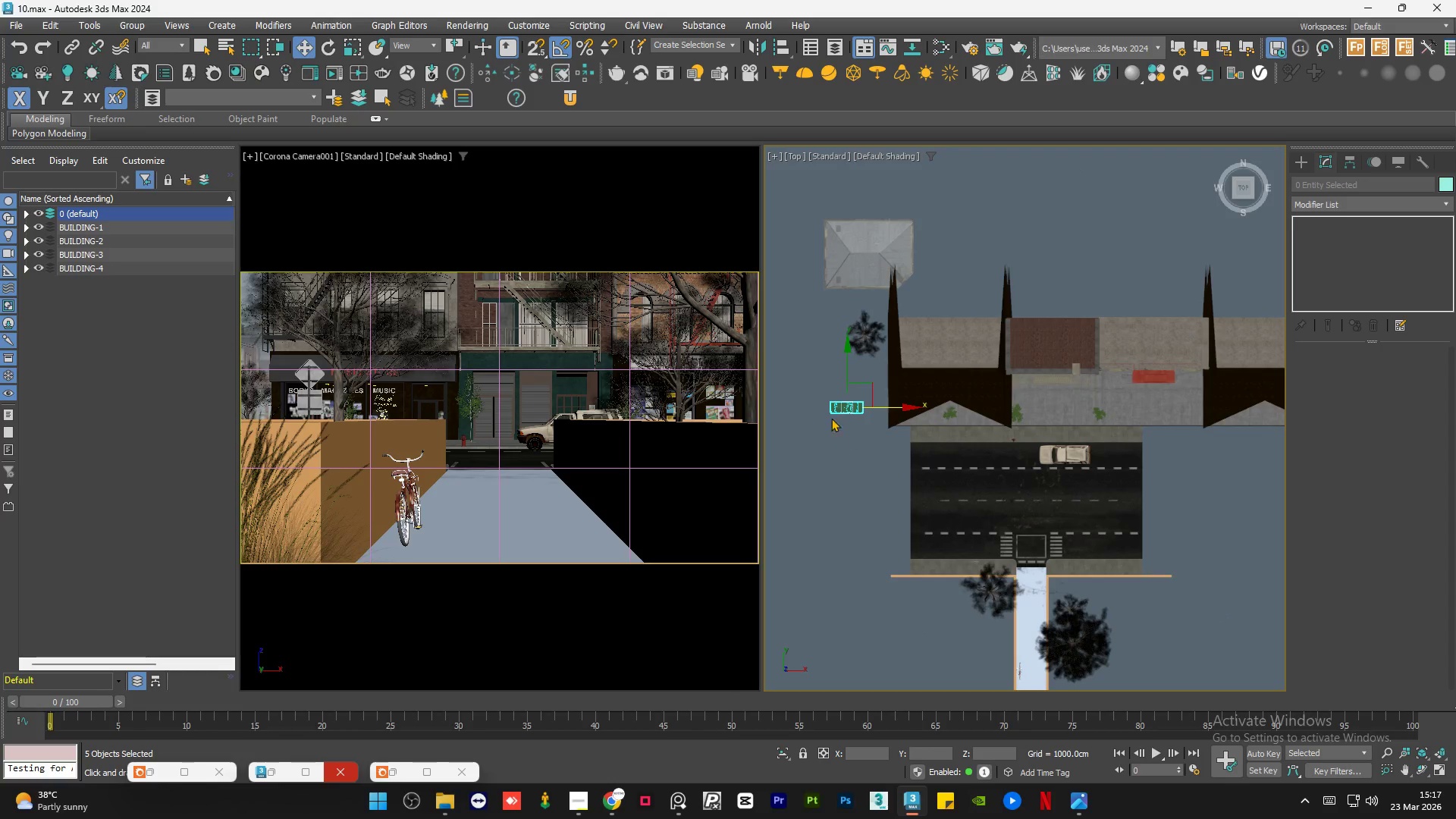 
hold_key(key=AltLeft, duration=0.83)
 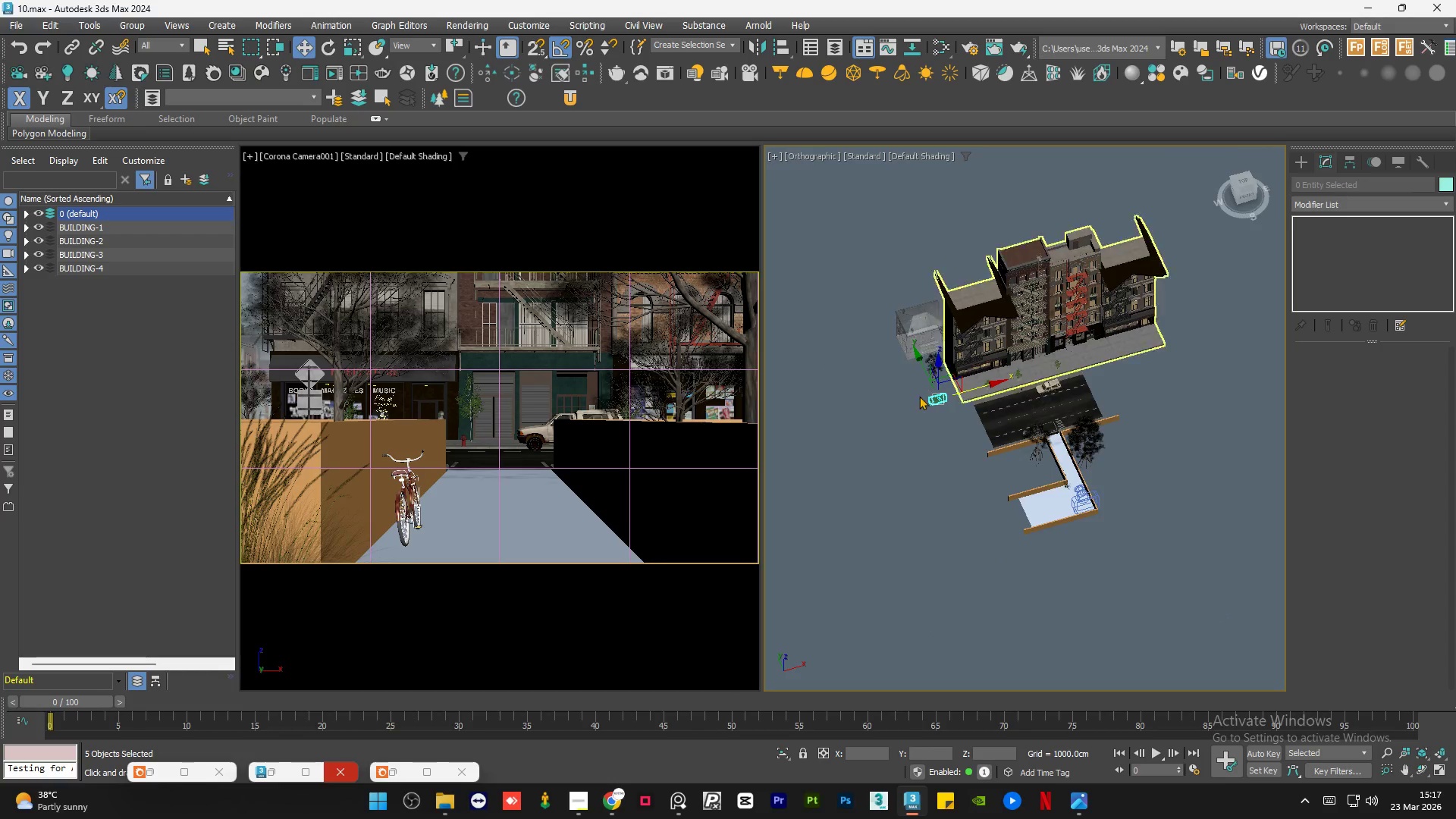 
scroll: coordinate [937, 399], scroll_direction: down, amount: 2.0
 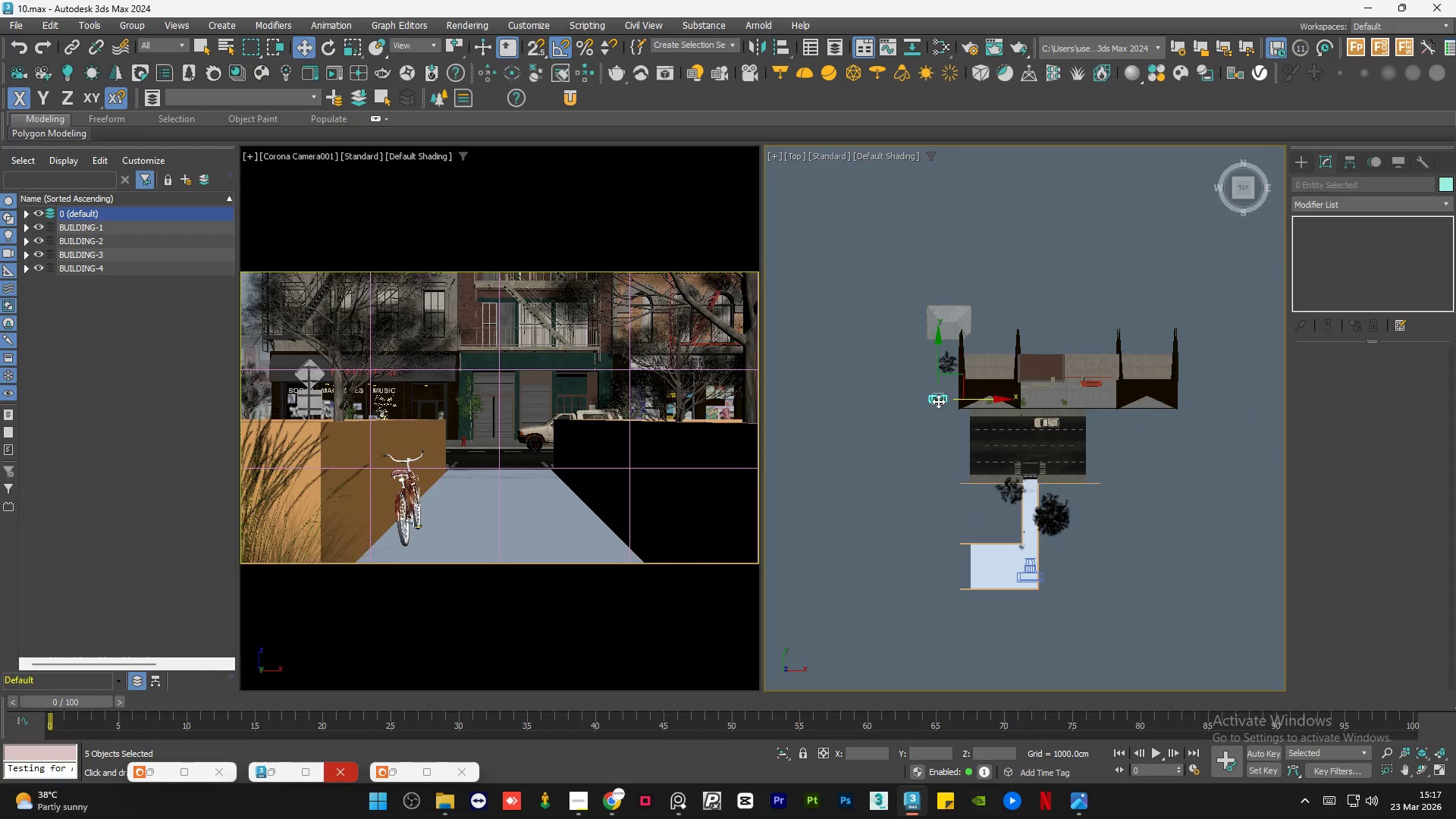 
left_click([1023, 475])
 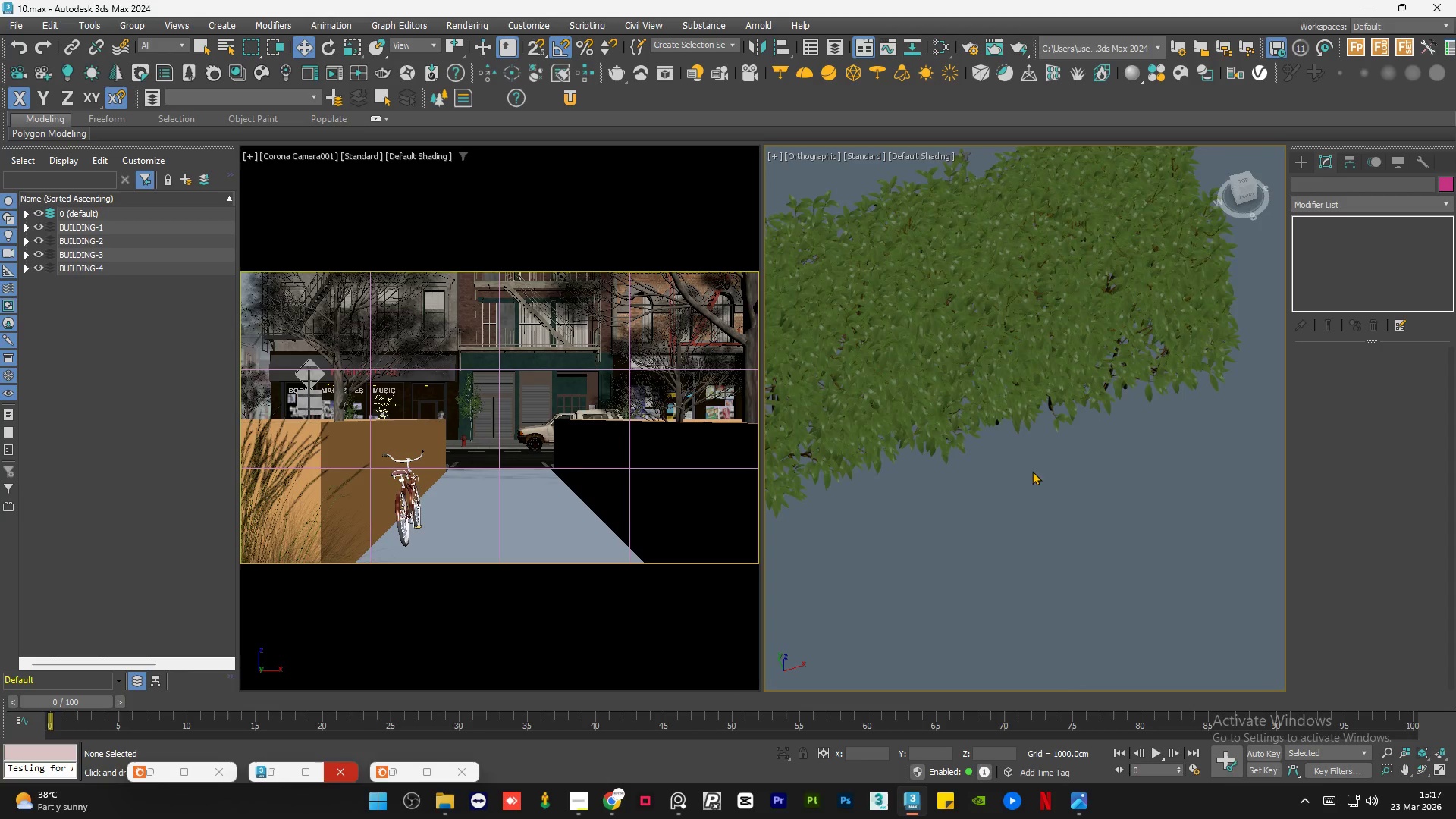 
scroll: coordinate [994, 398], scroll_direction: up, amount: 12.0
 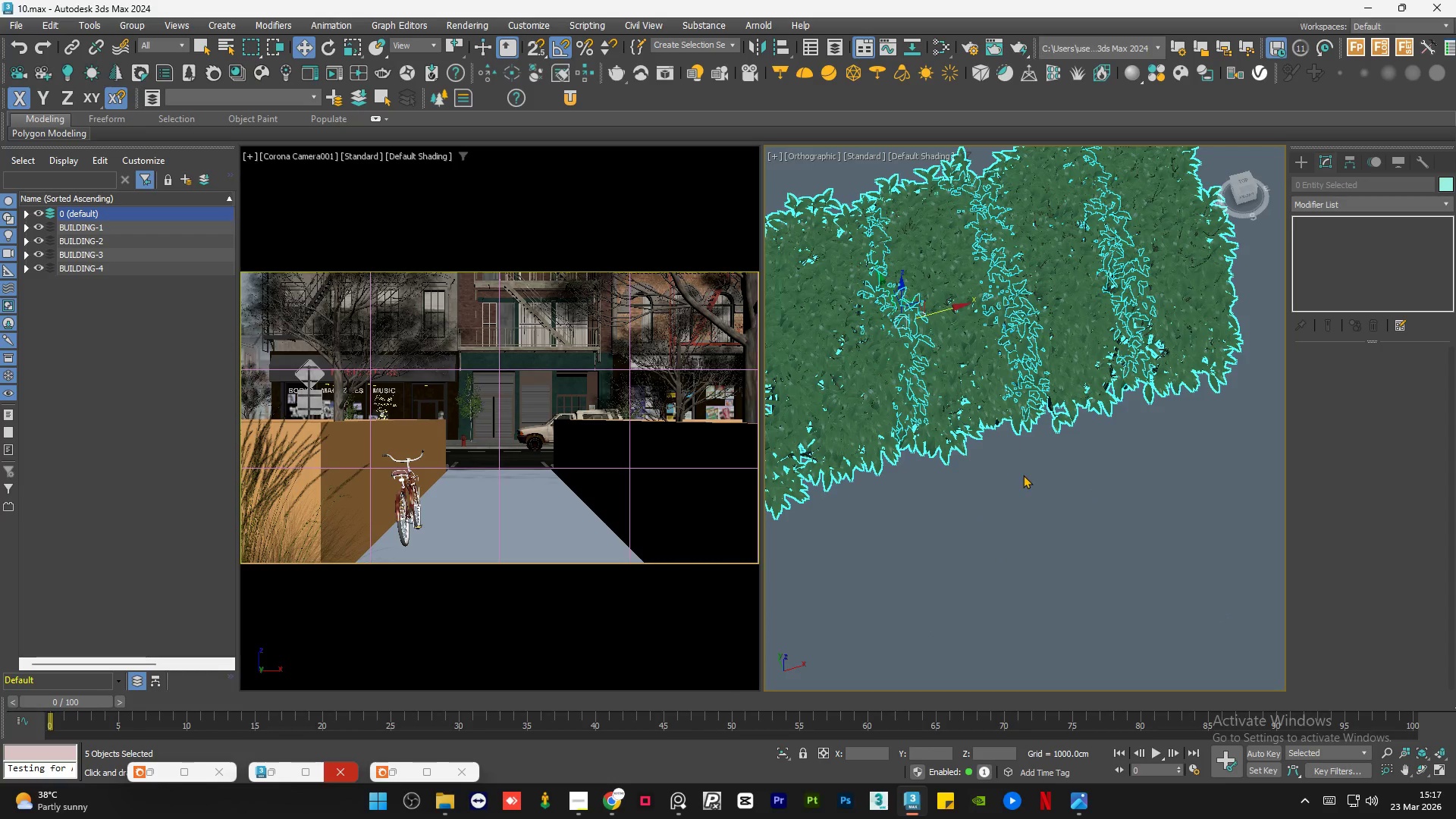 
left_click_drag(start_coordinate=[1108, 526], to_coordinate=[883, 381])
 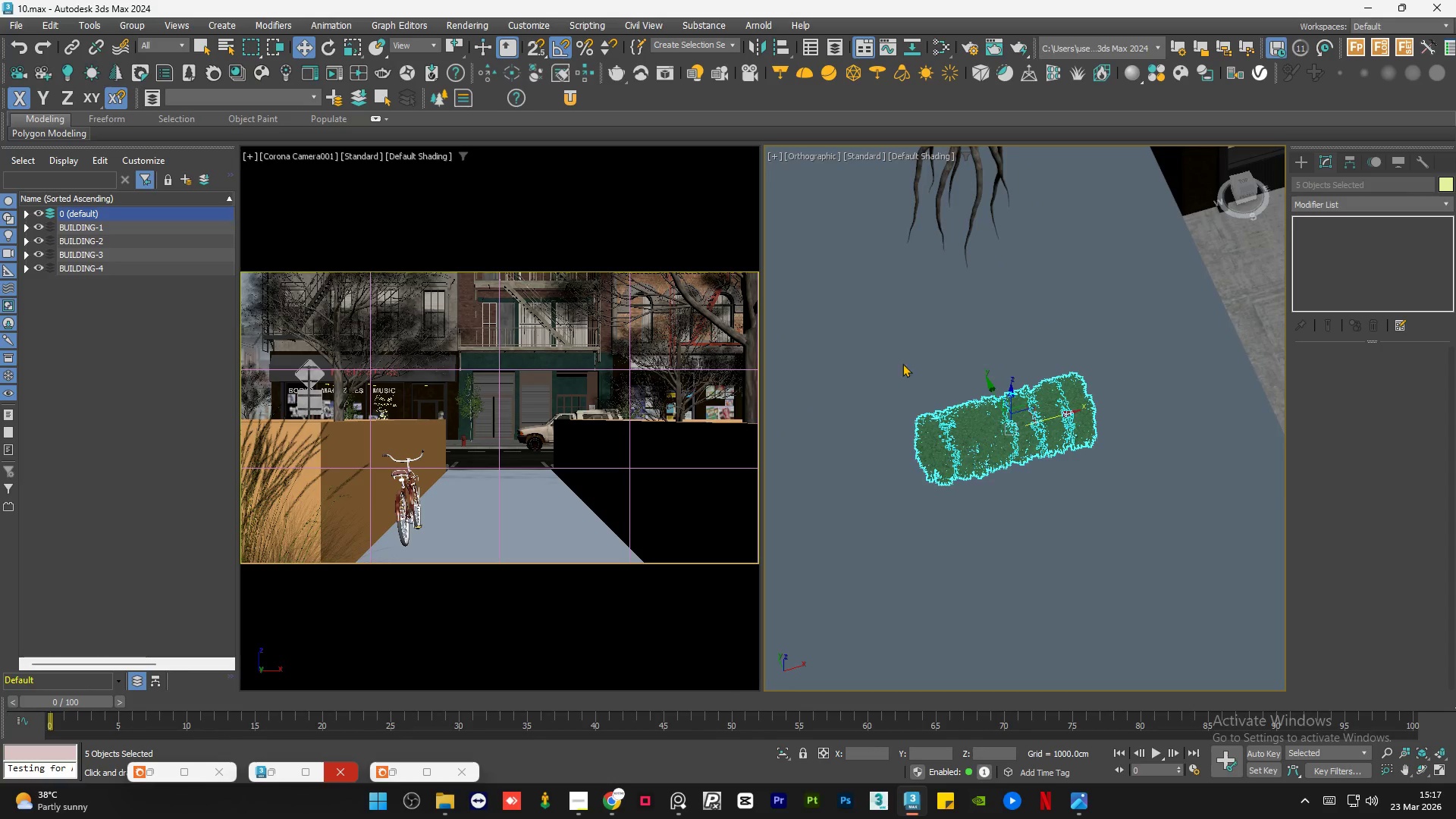 
scroll: coordinate [1047, 465], scroll_direction: down, amount: 4.0
 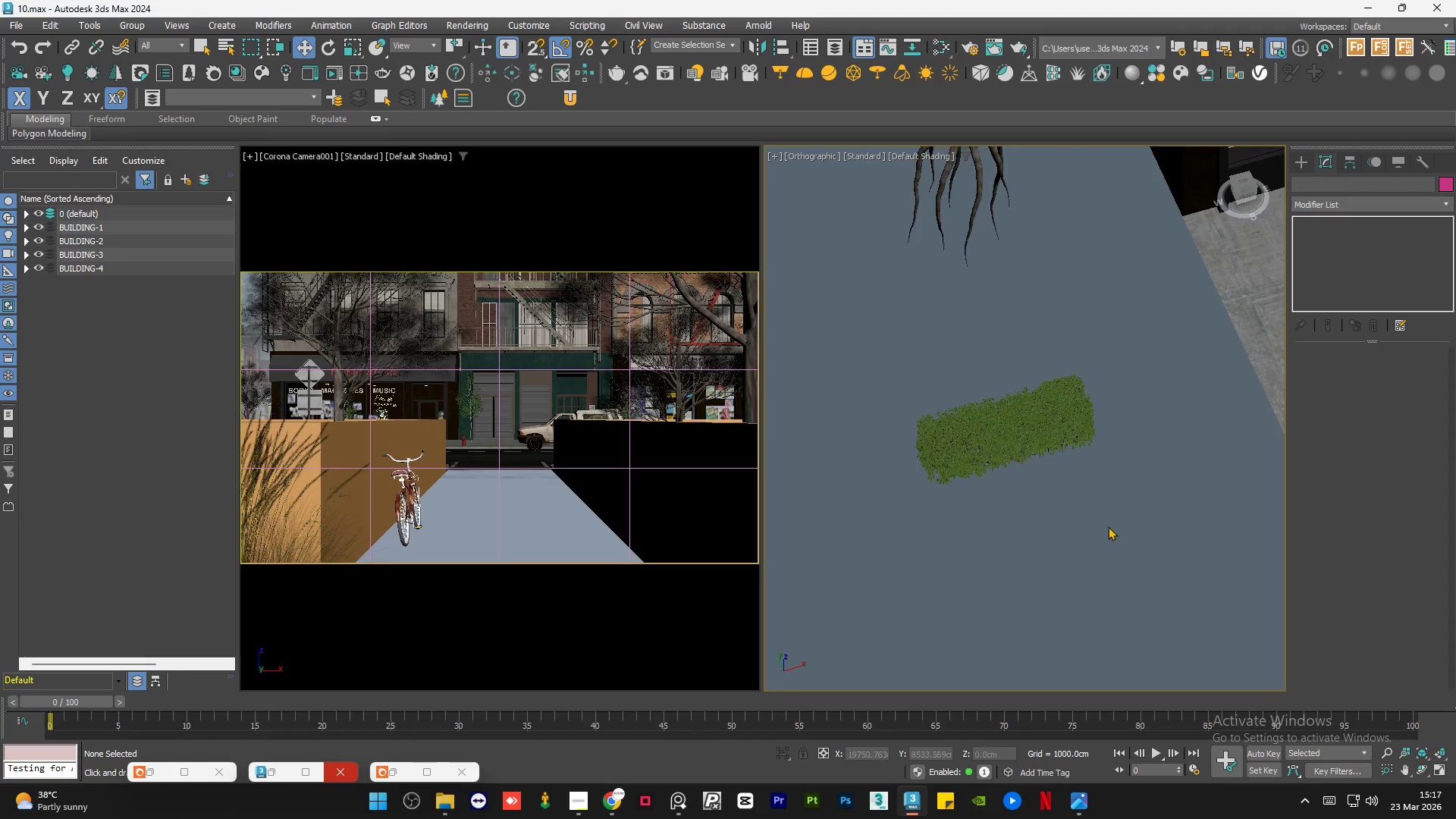 
hold_key(key=AltLeft, duration=0.58)
 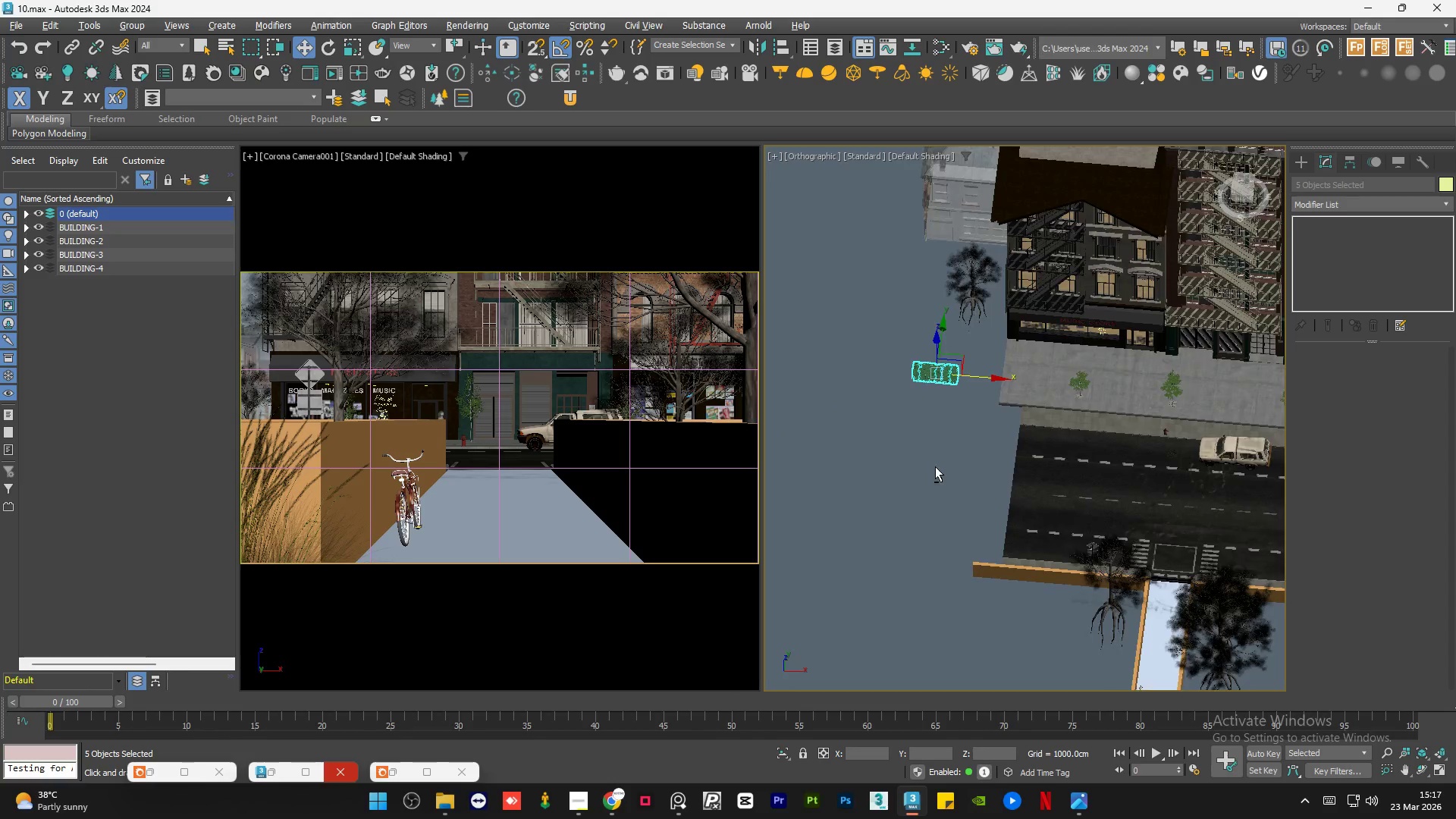 
scroll: coordinate [935, 466], scroll_direction: down, amount: 5.0
 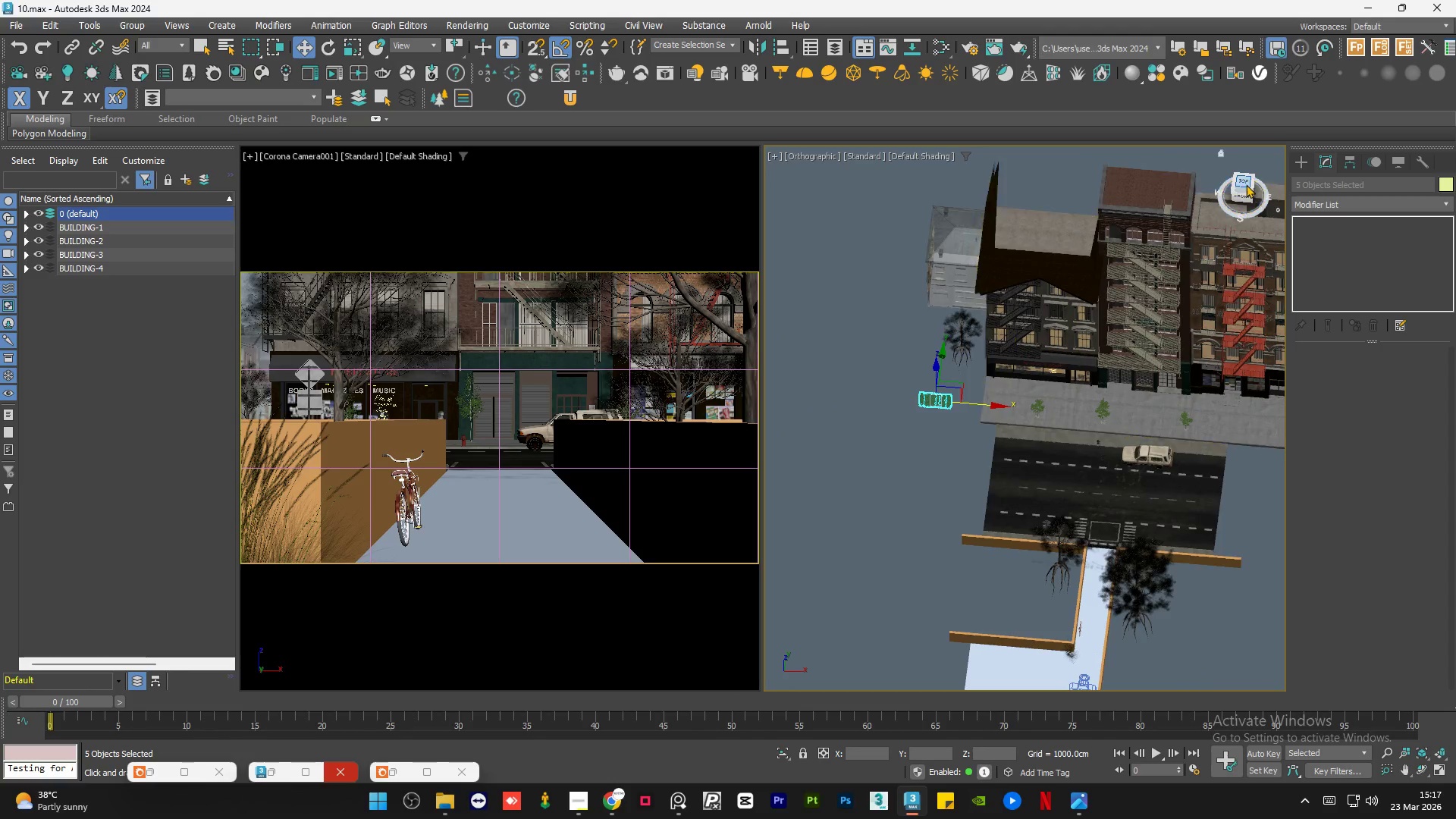 
left_click([1246, 184])
 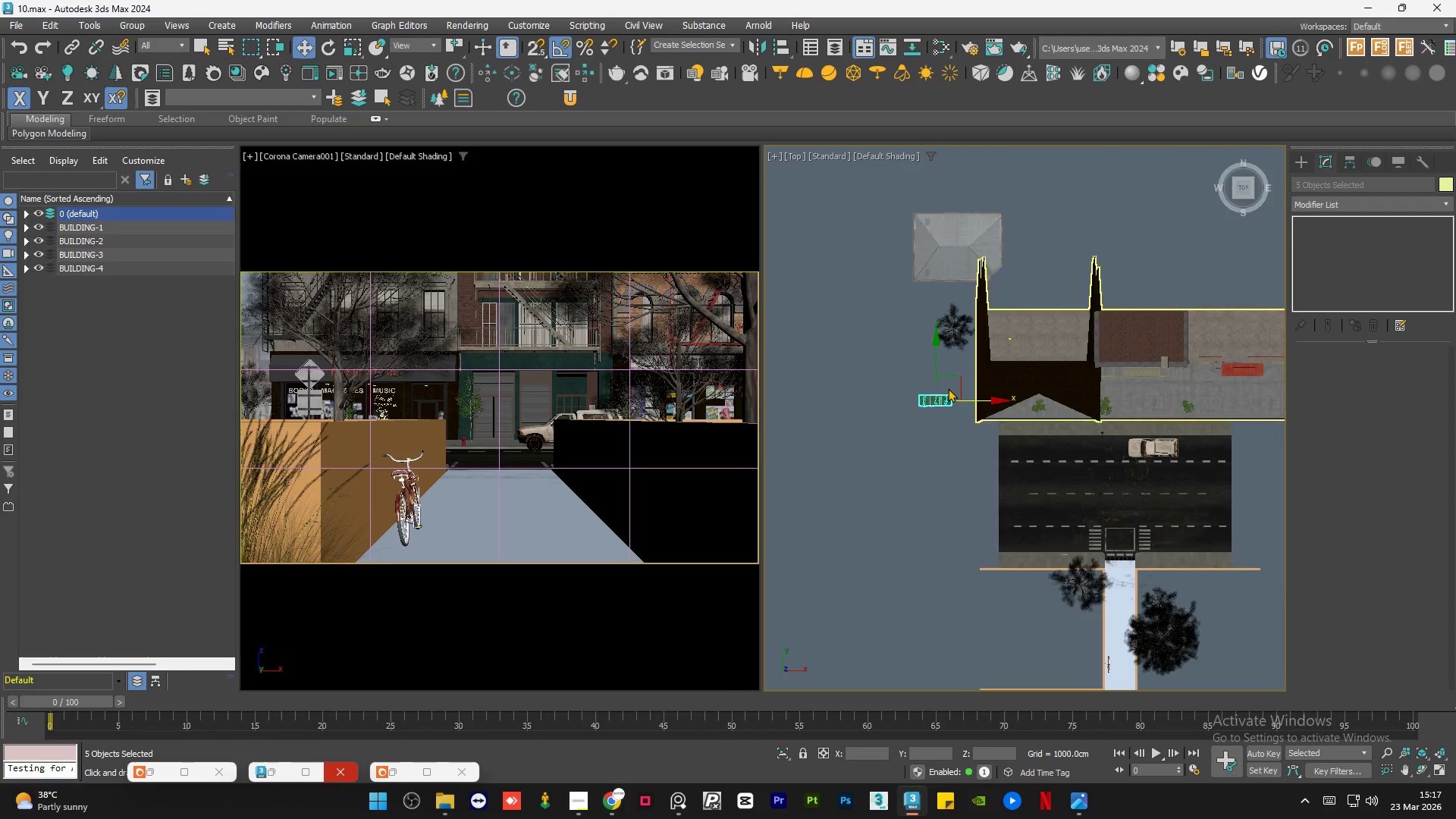 
key(E)
 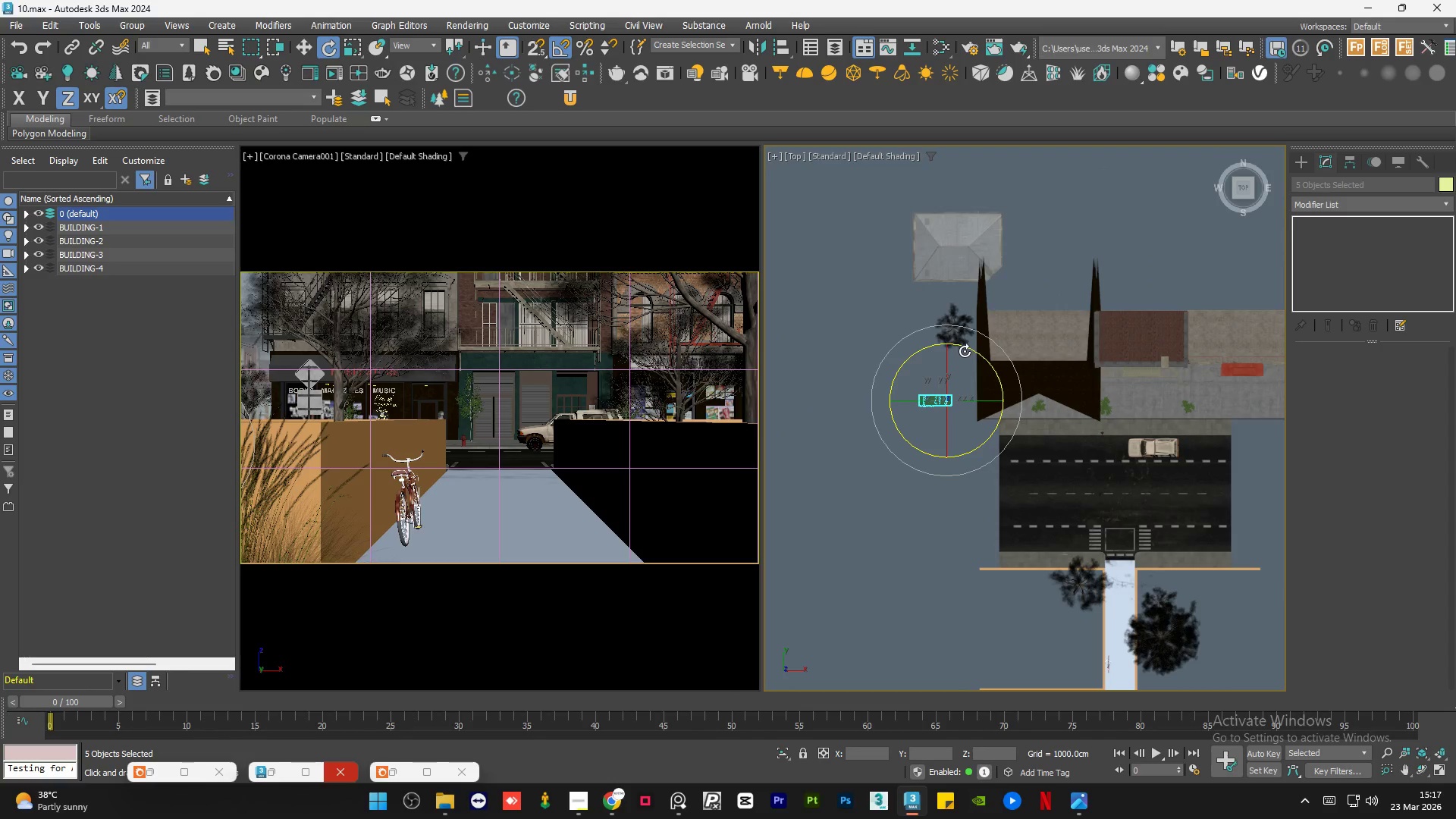 
left_click_drag(start_coordinate=[966, 350], to_coordinate=[1026, 388])
 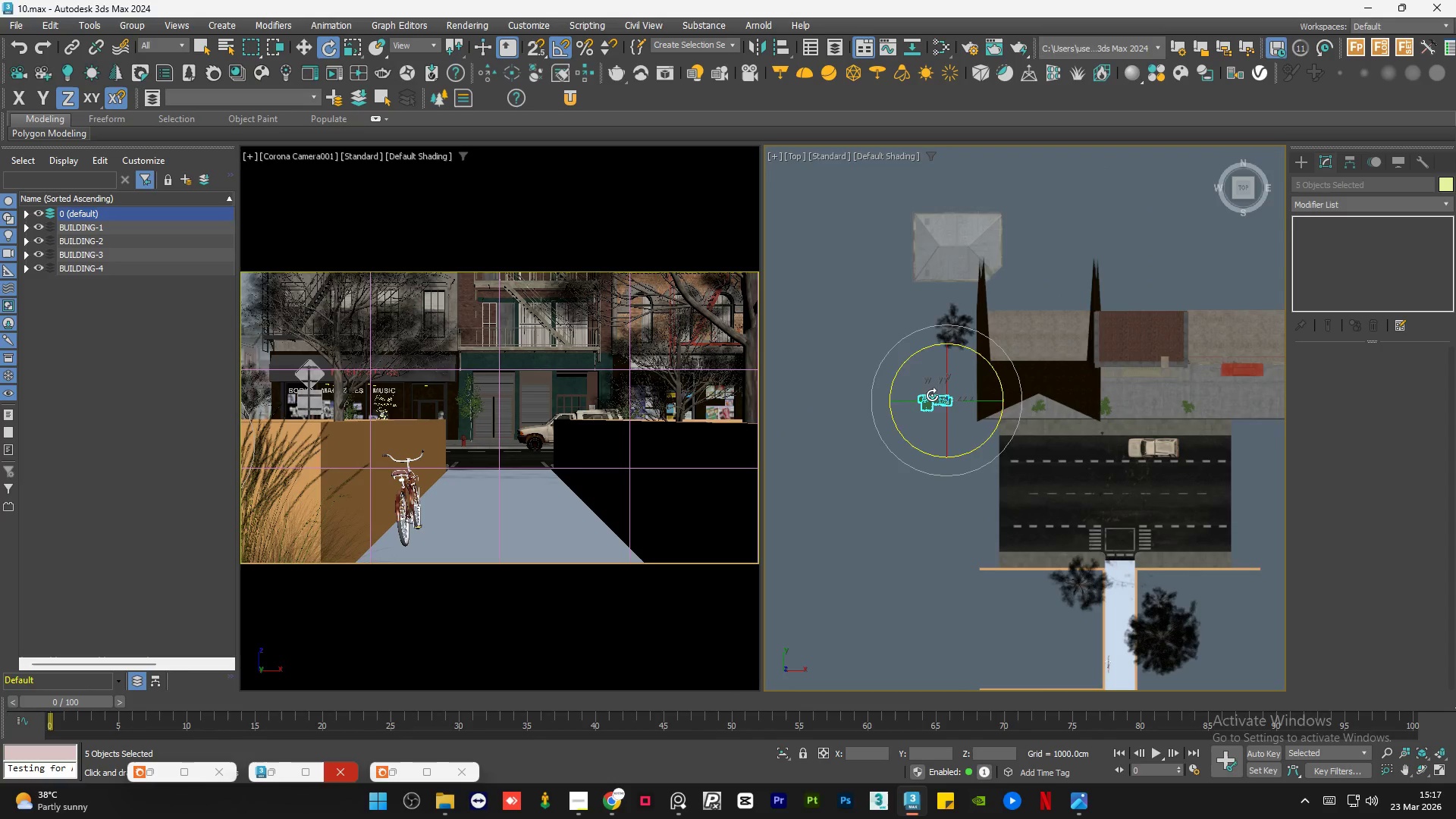 
left_click([1040, 563])
 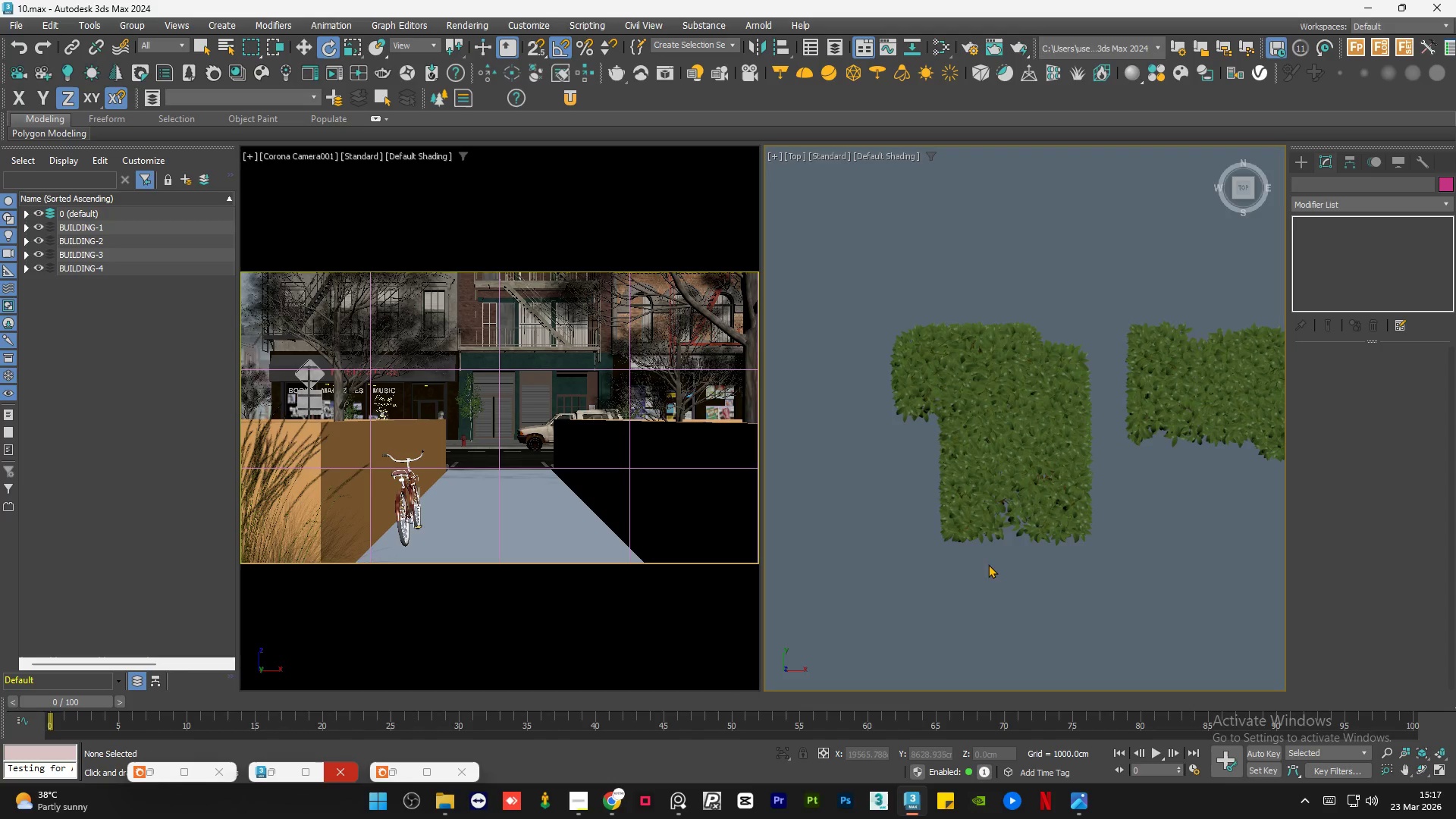 
scroll: coordinate [932, 409], scroll_direction: up, amount: 10.0
 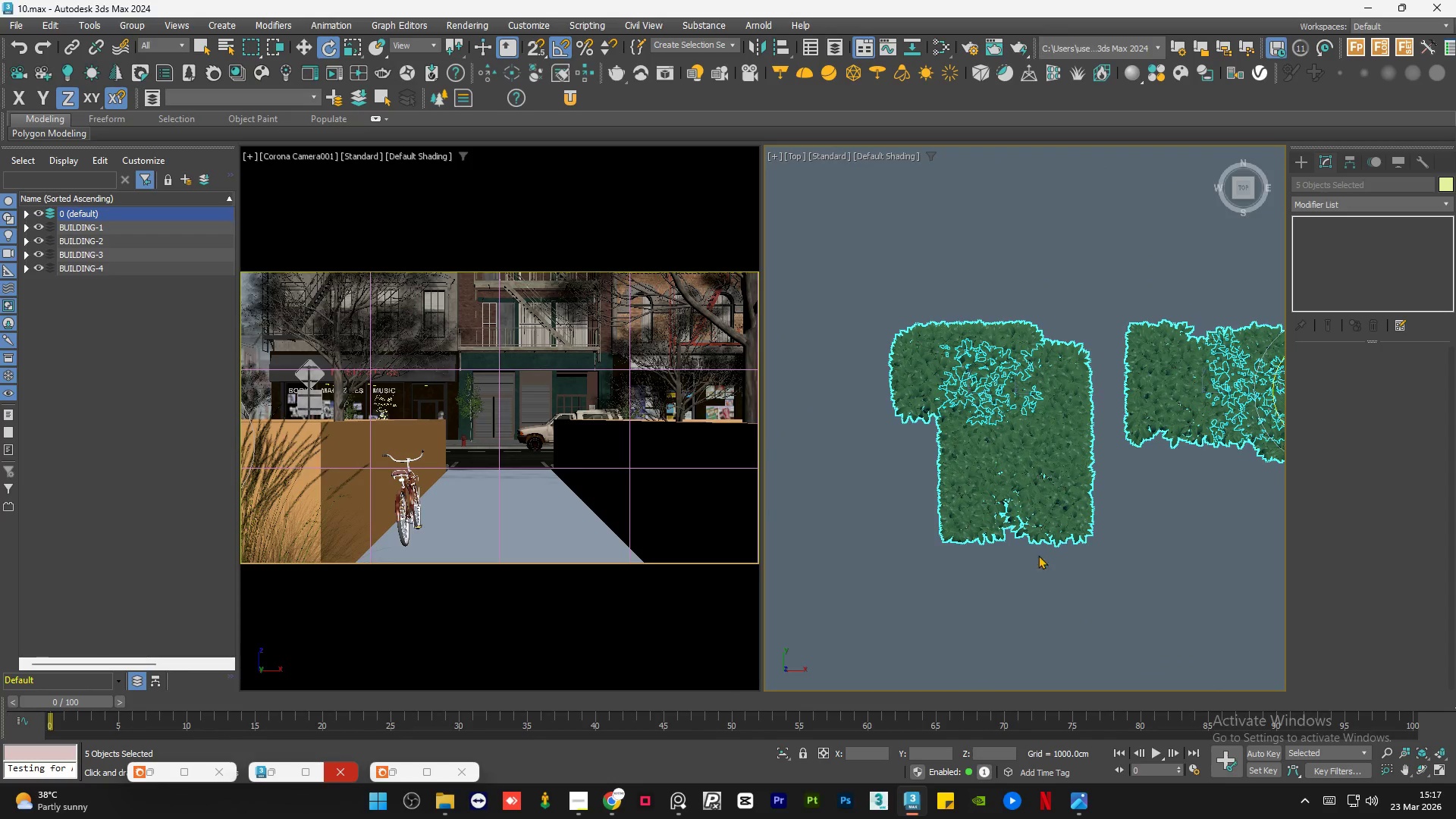 
hold_key(key=AltLeft, duration=1.06)
 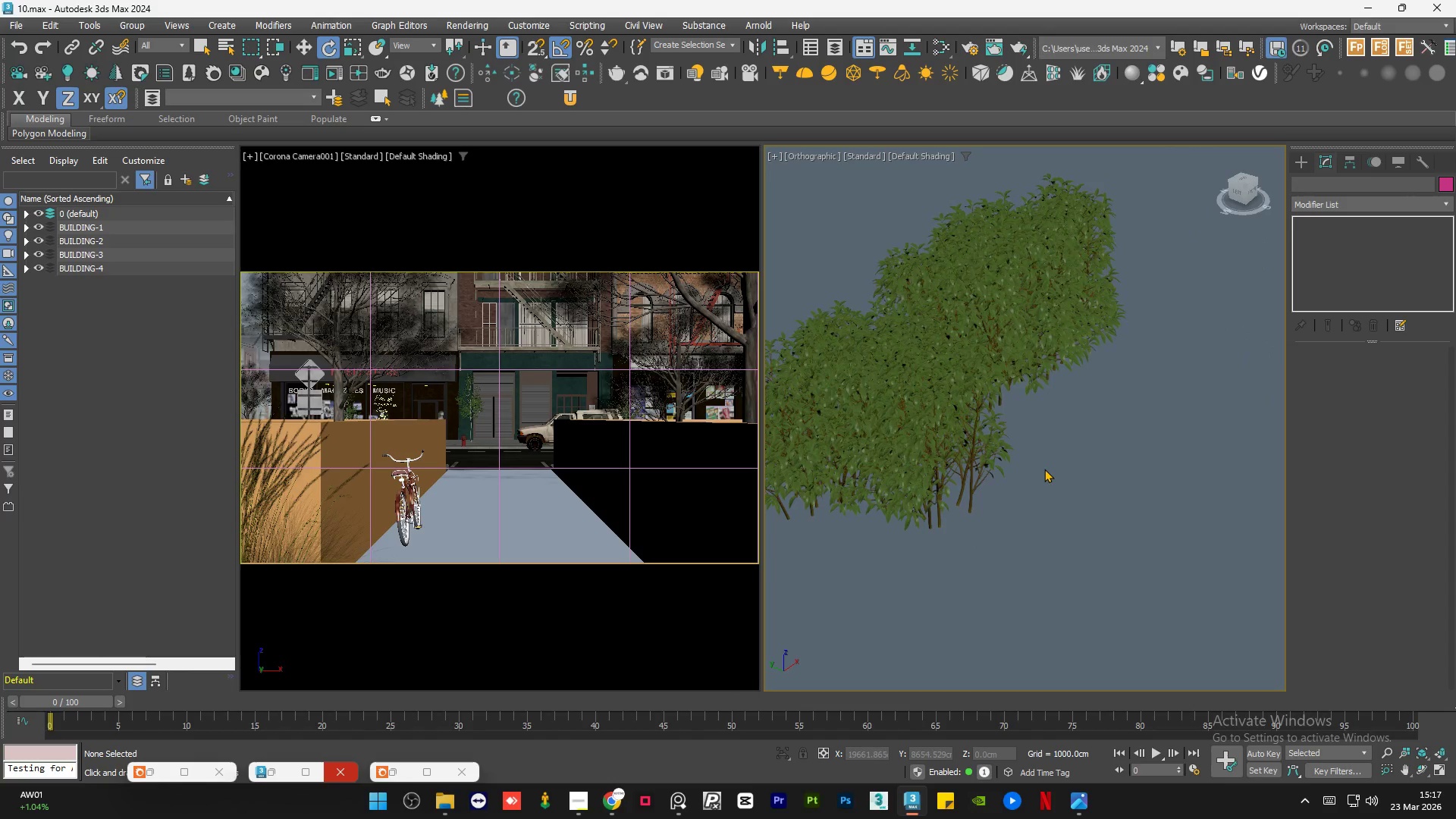 
hold_key(key=AltLeft, duration=0.84)
 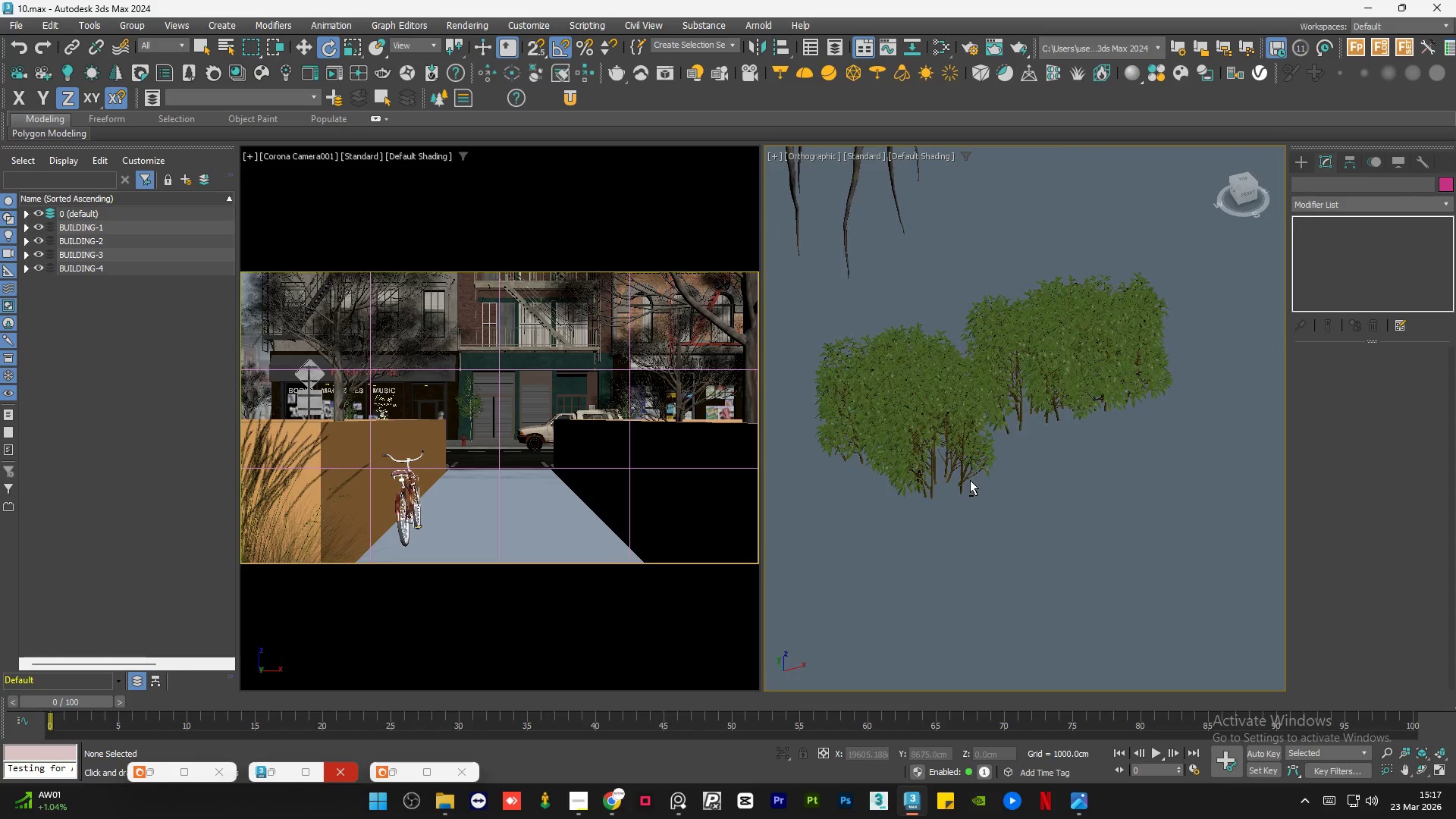 
scroll: coordinate [1044, 469], scroll_direction: down, amount: 1.0
 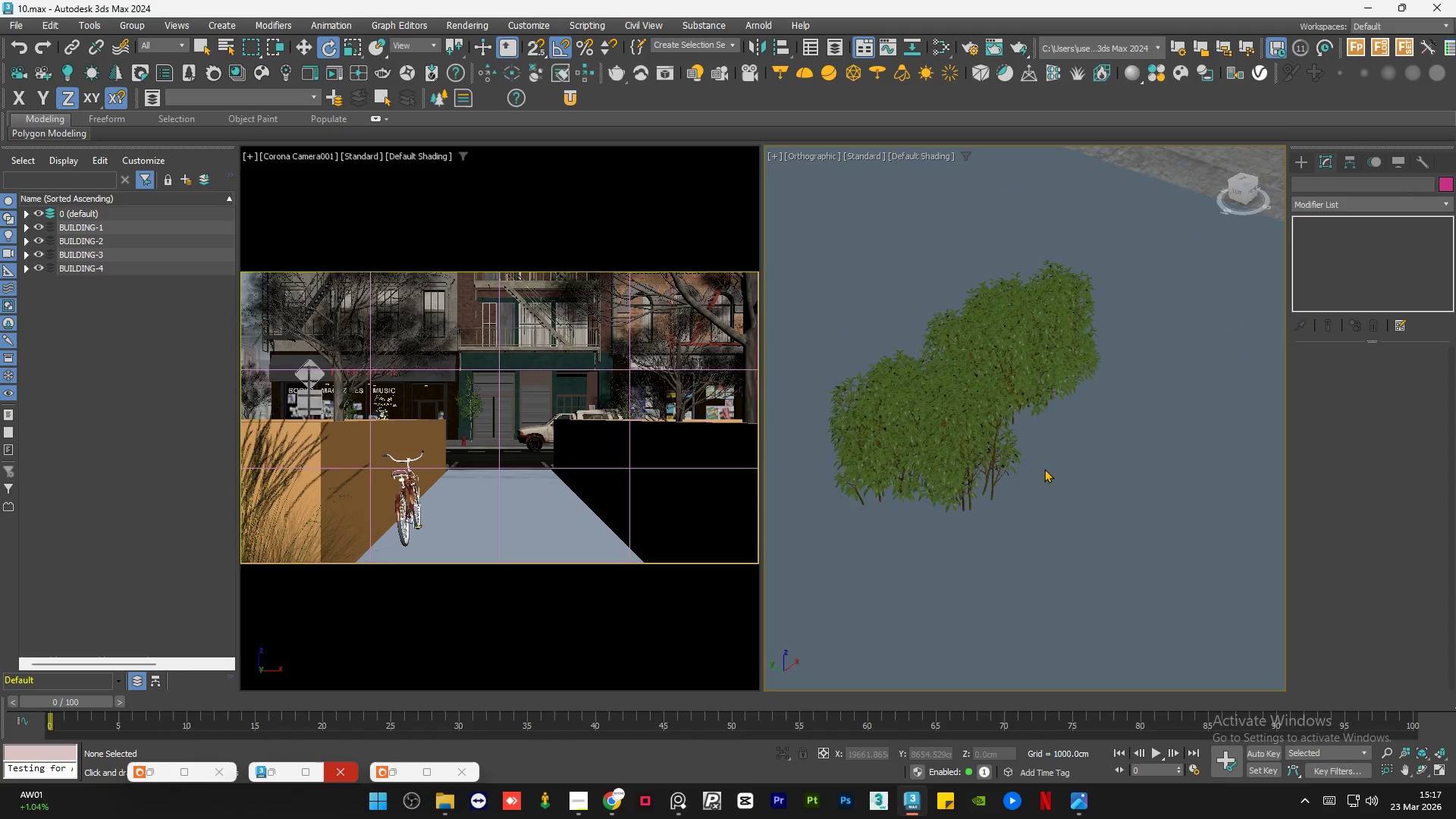 
key(Control+Z)
 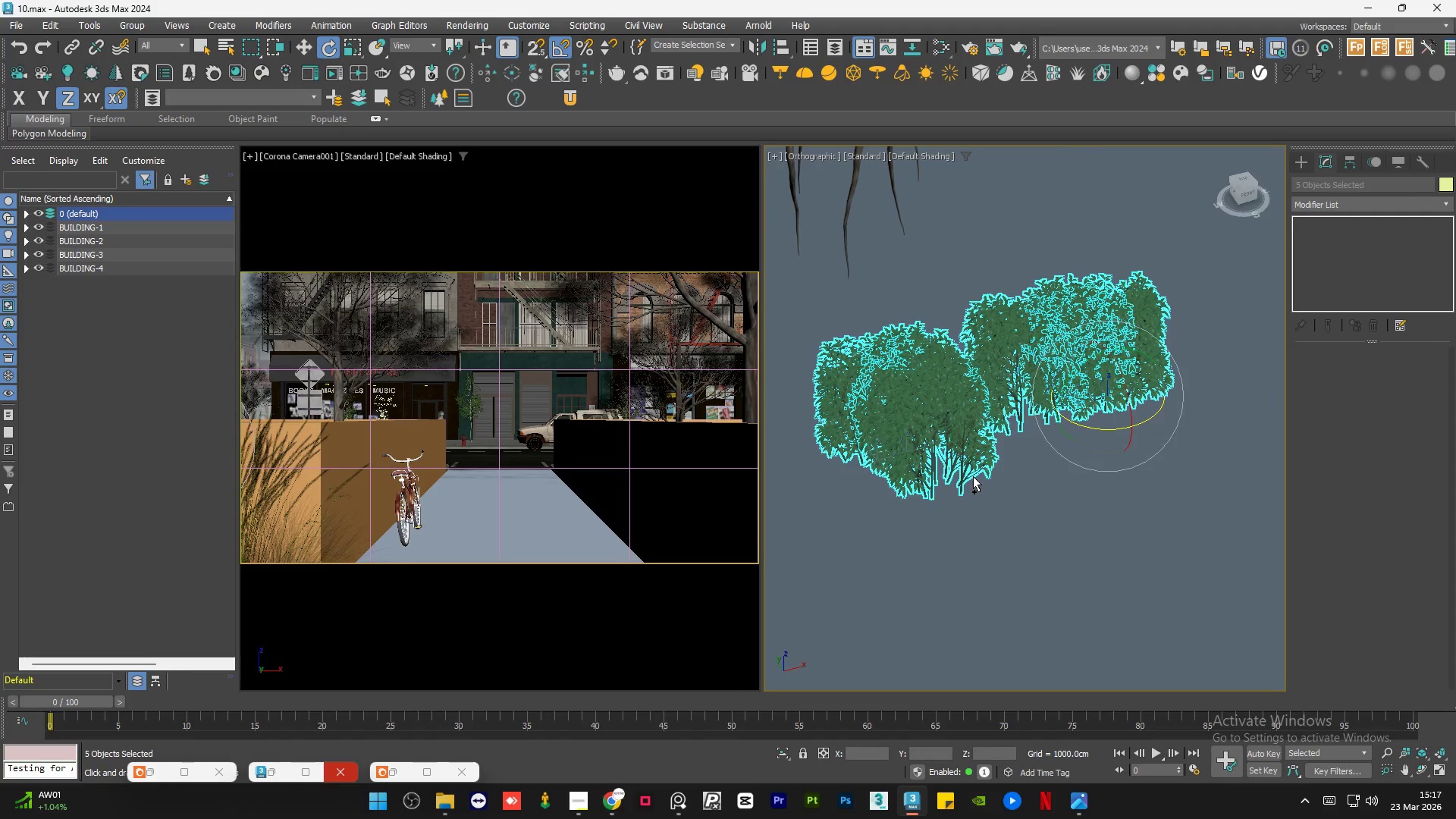 
key(Control+Z)
 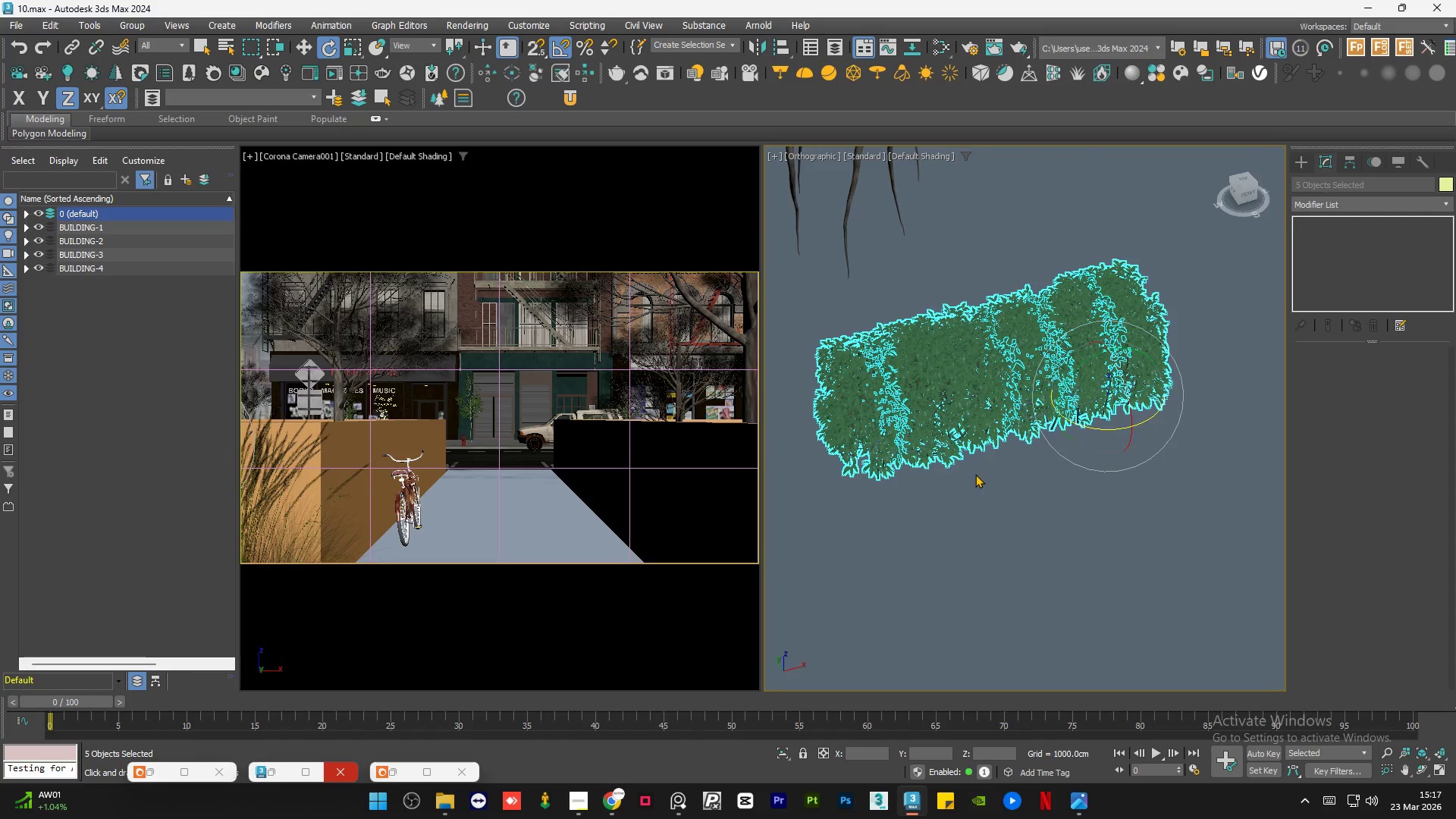 
hold_key(key=AltLeft, duration=1.3)
 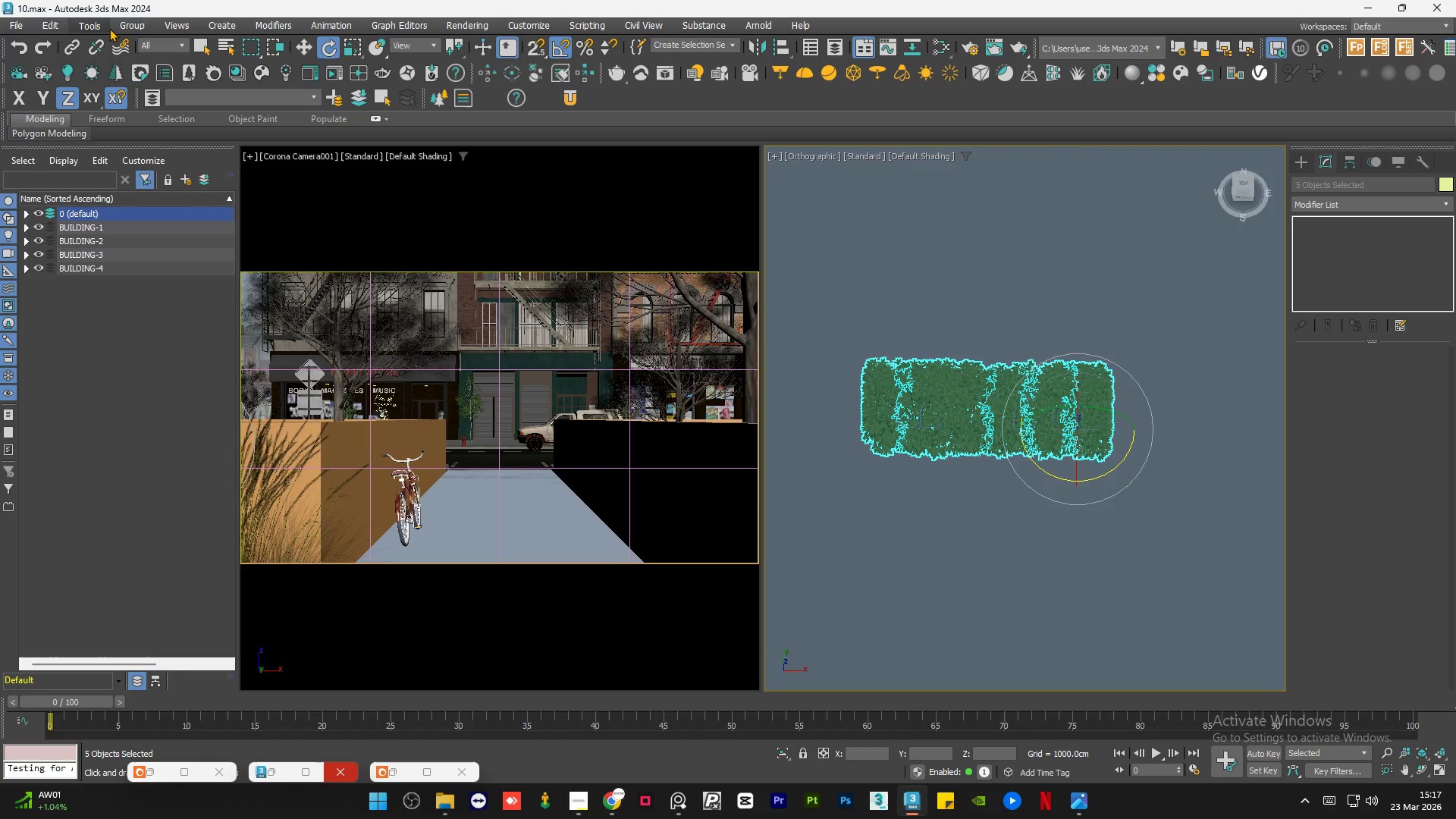 
scroll: coordinate [977, 497], scroll_direction: down, amount: 1.0
 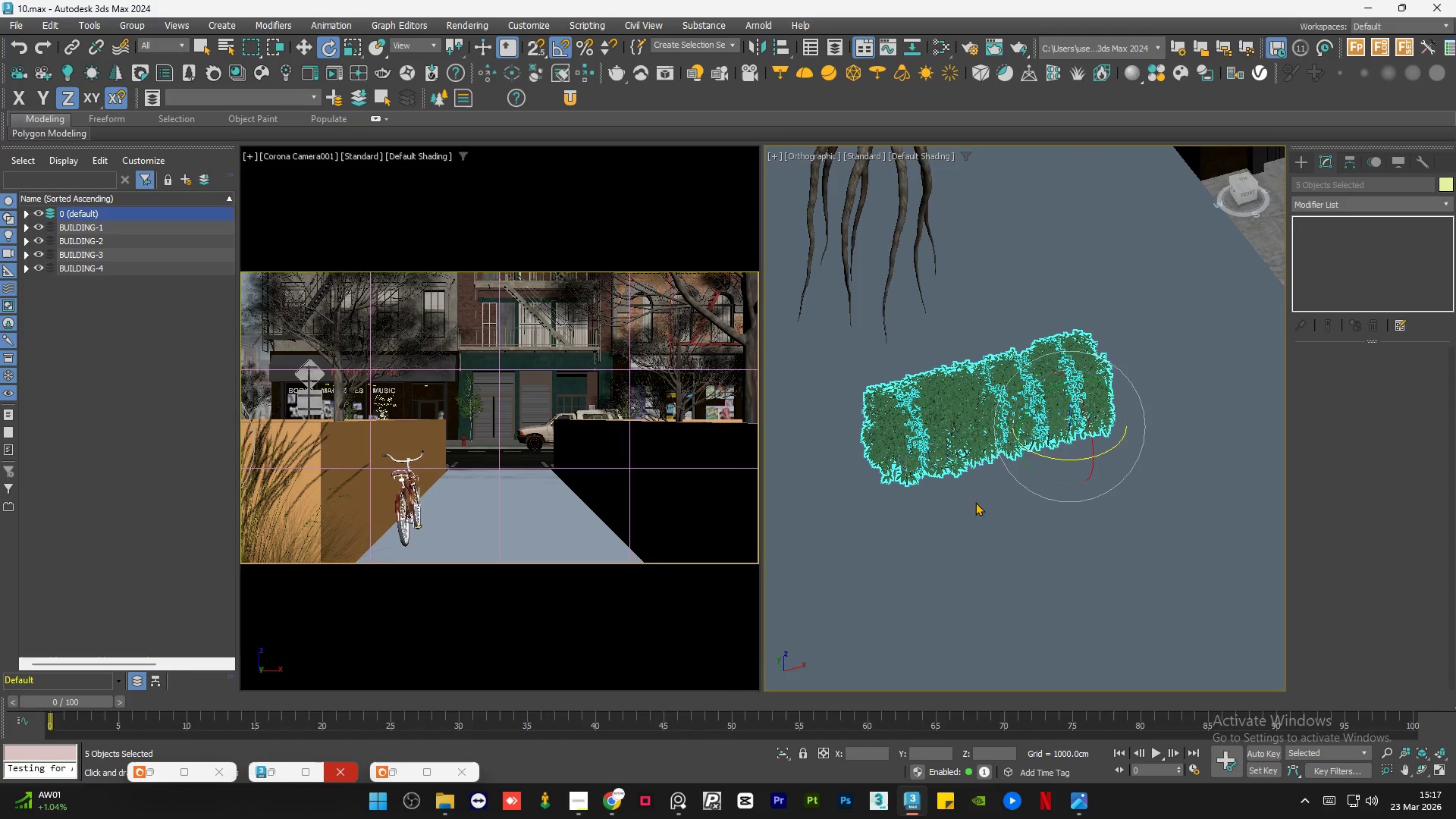 
left_click([133, 30])
 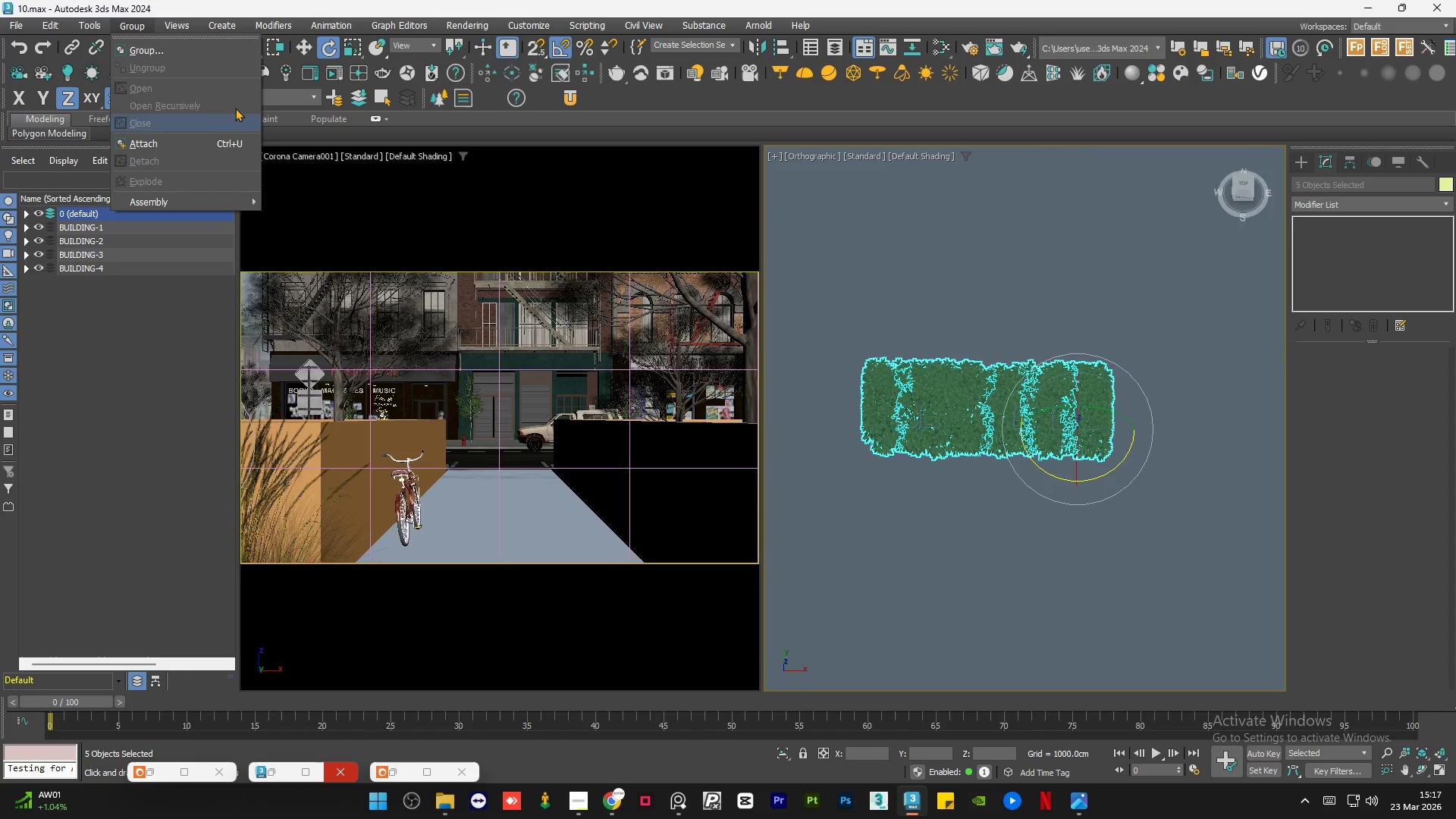 
left_click([136, 48])
 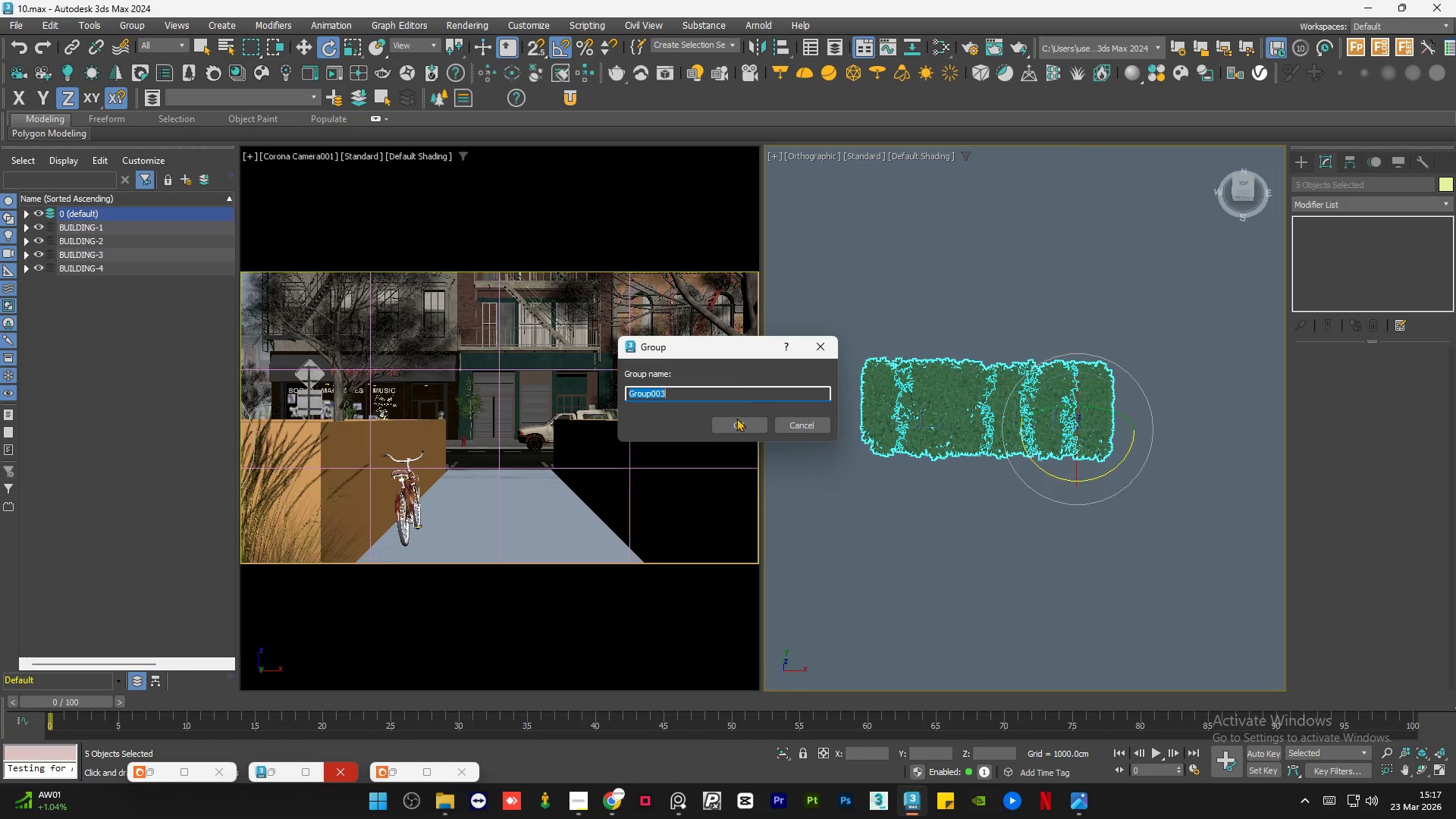 
left_click([738, 420])
 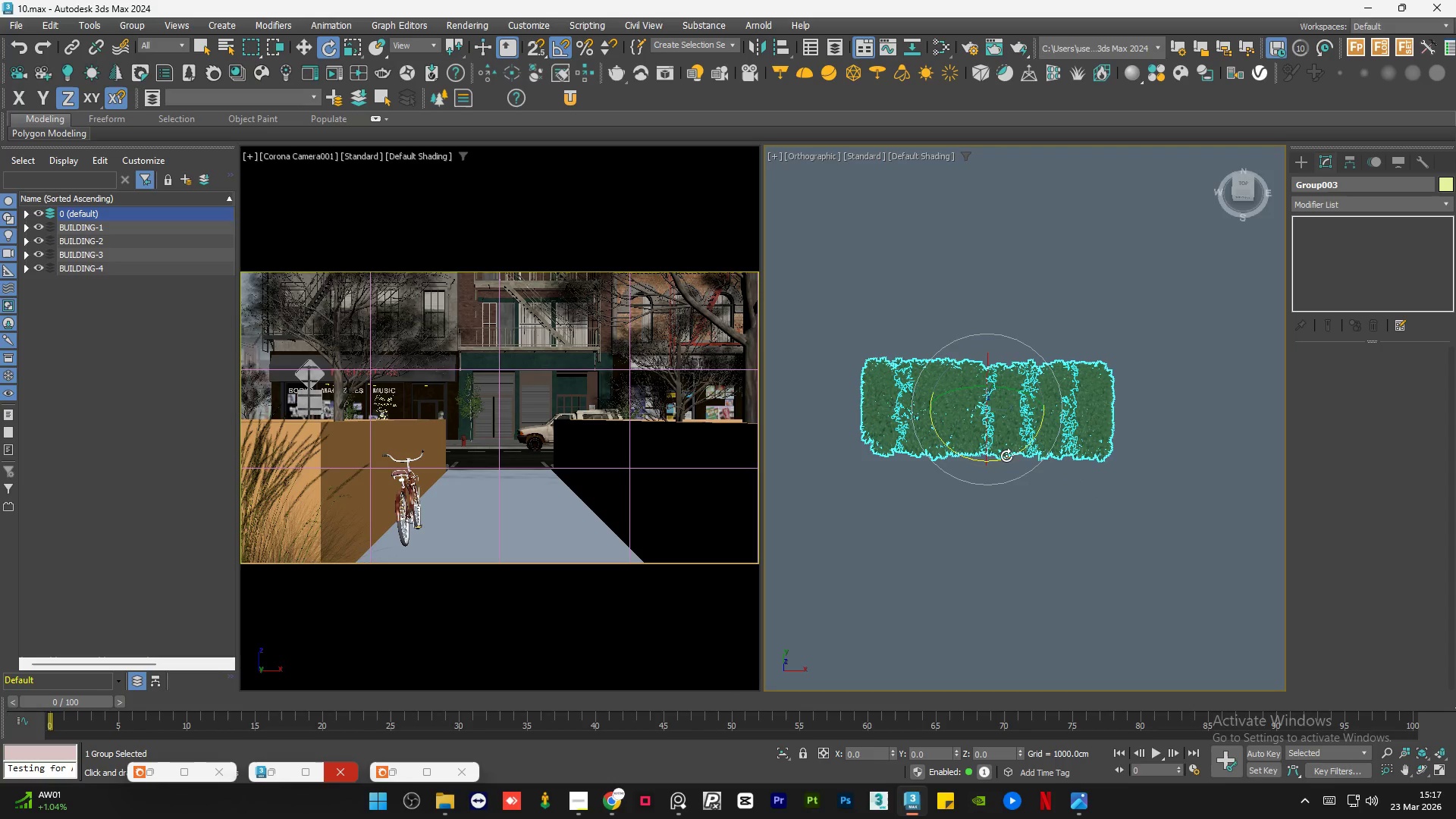 
left_click_drag(start_coordinate=[1008, 457], to_coordinate=[941, 477])
 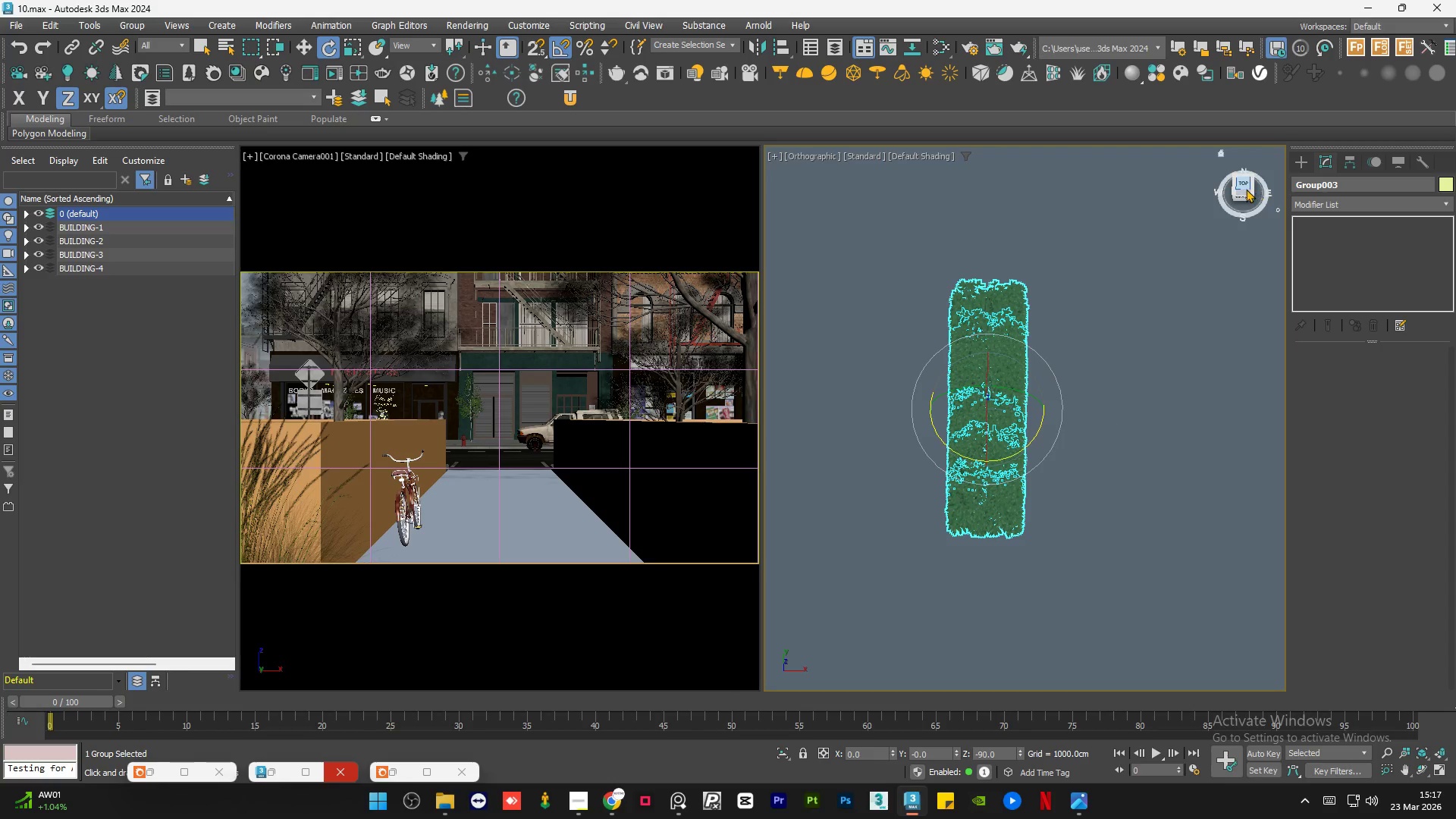 
left_click([1244, 189])
 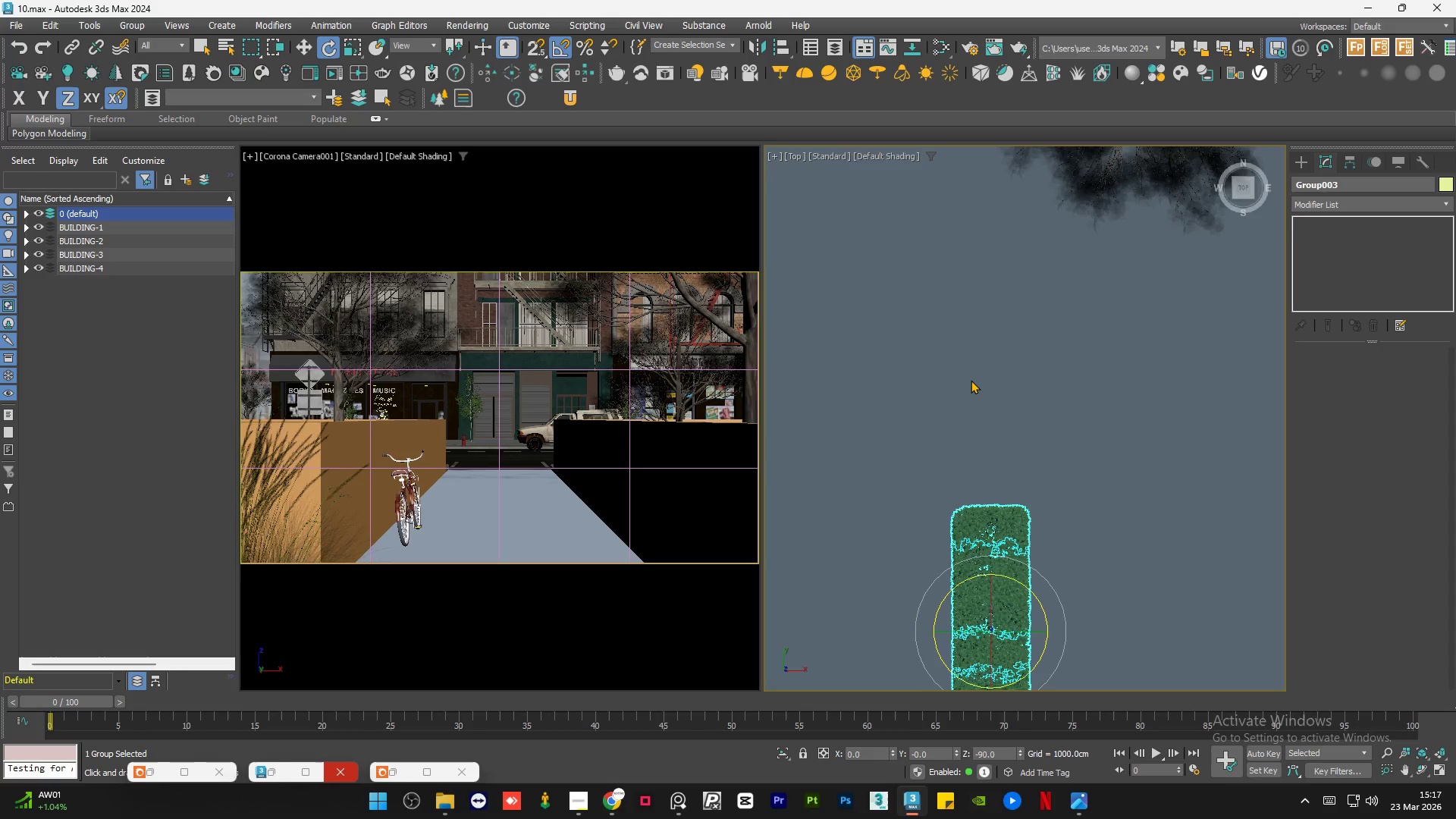 
key(W)
 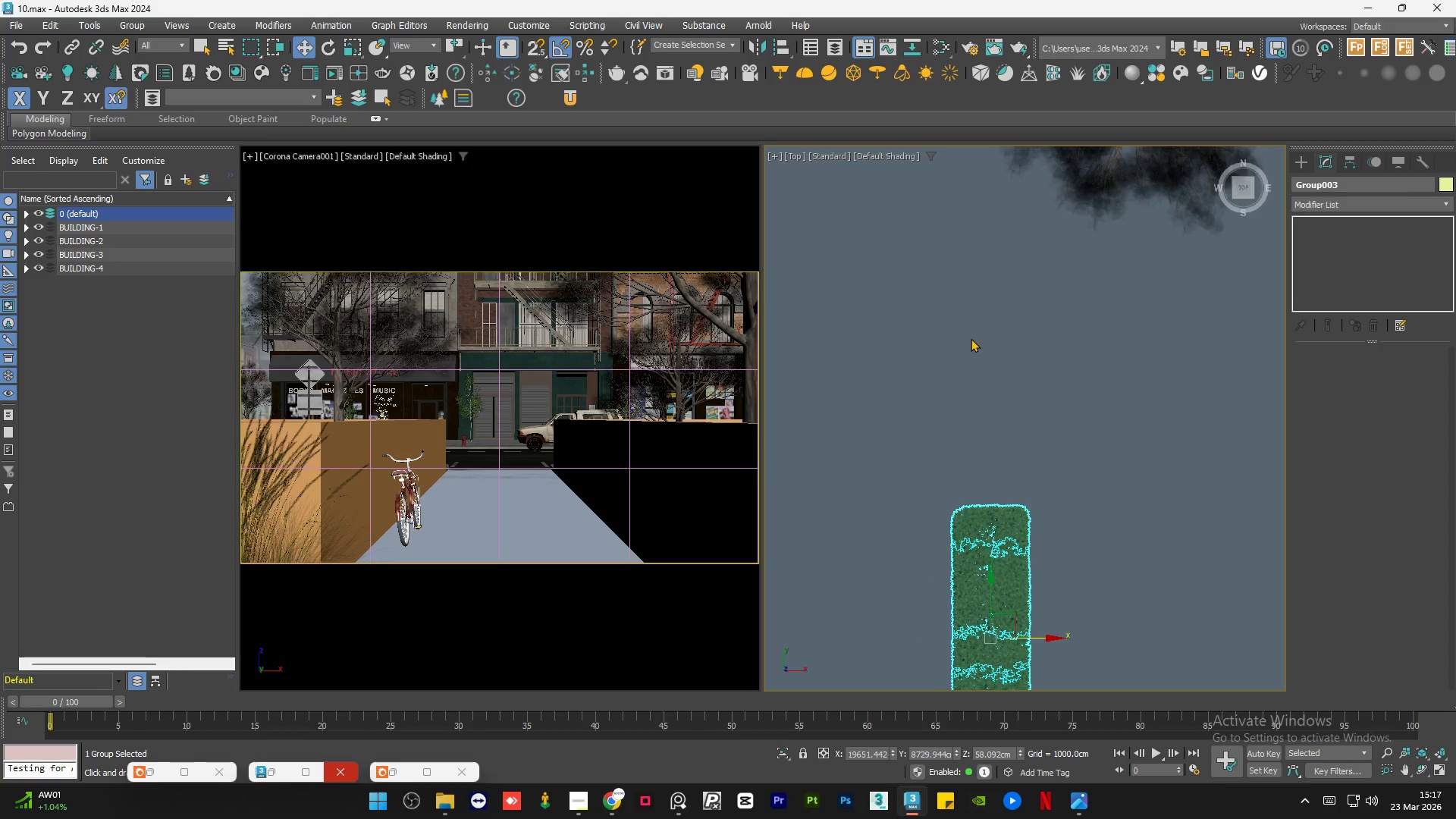 
scroll: coordinate [930, 331], scroll_direction: down, amount: 8.0
 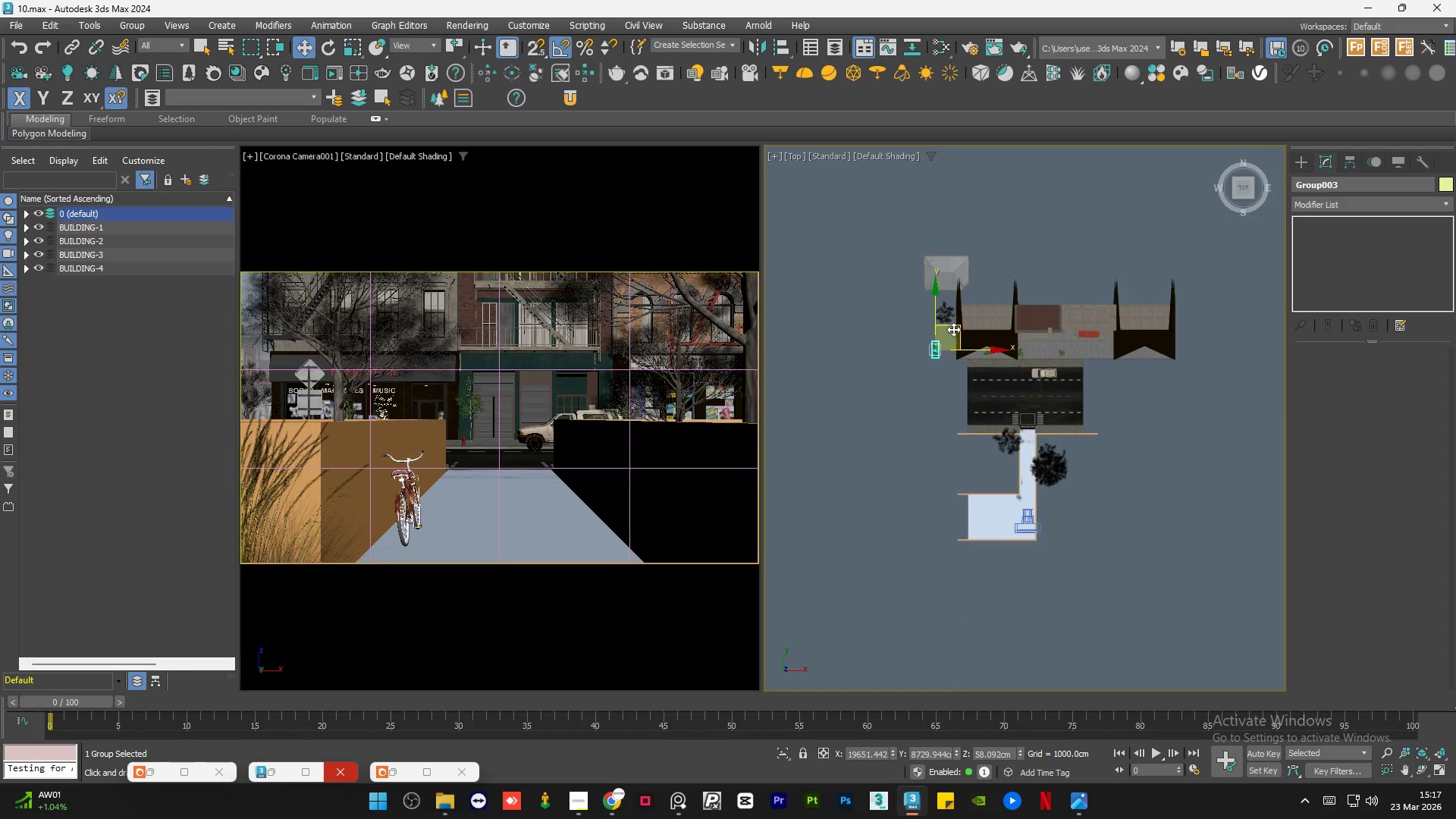 
left_click_drag(start_coordinate=[954, 328], to_coordinate=[1031, 430])
 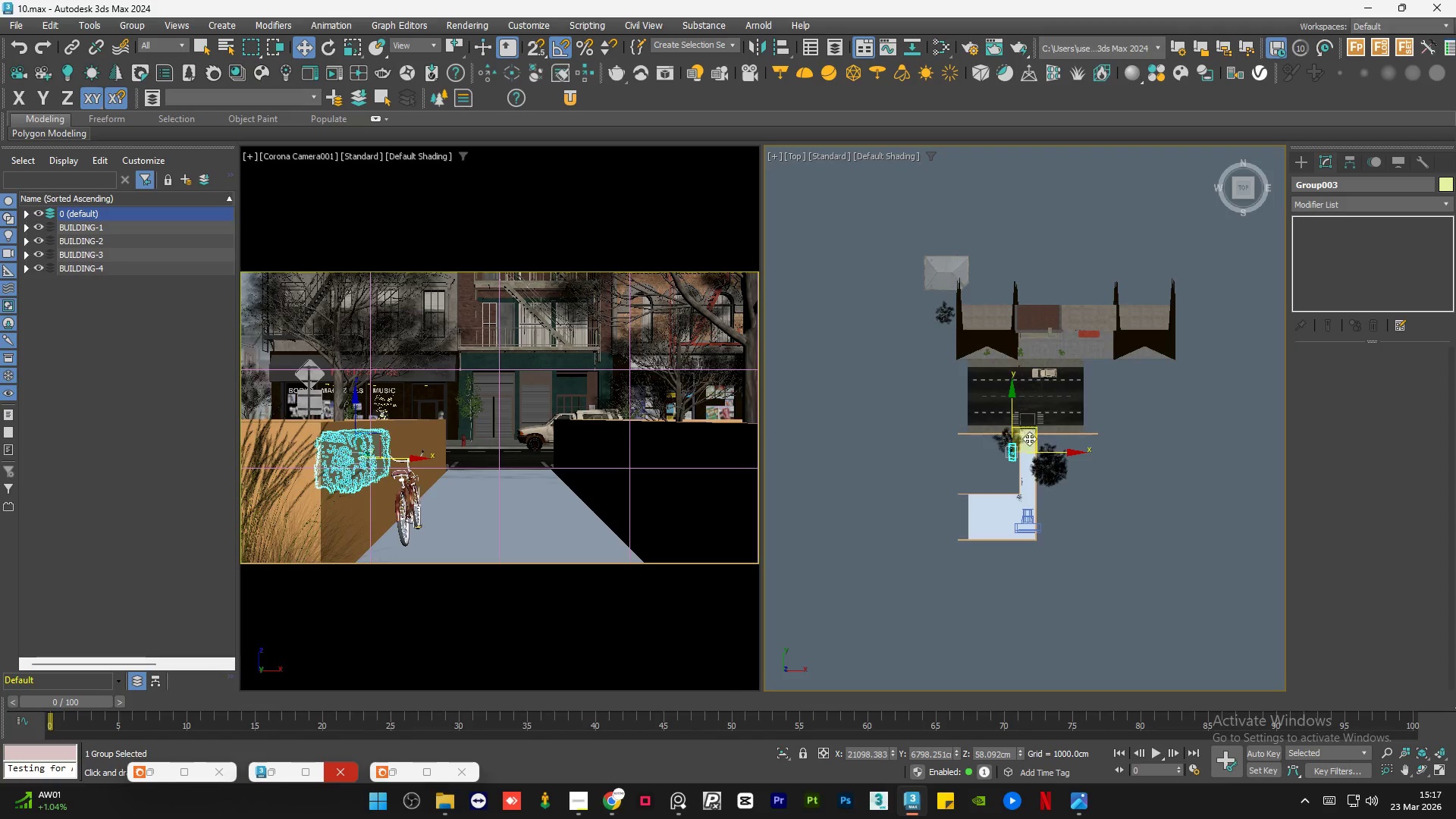 
scroll: coordinate [992, 470], scroll_direction: up, amount: 10.0
 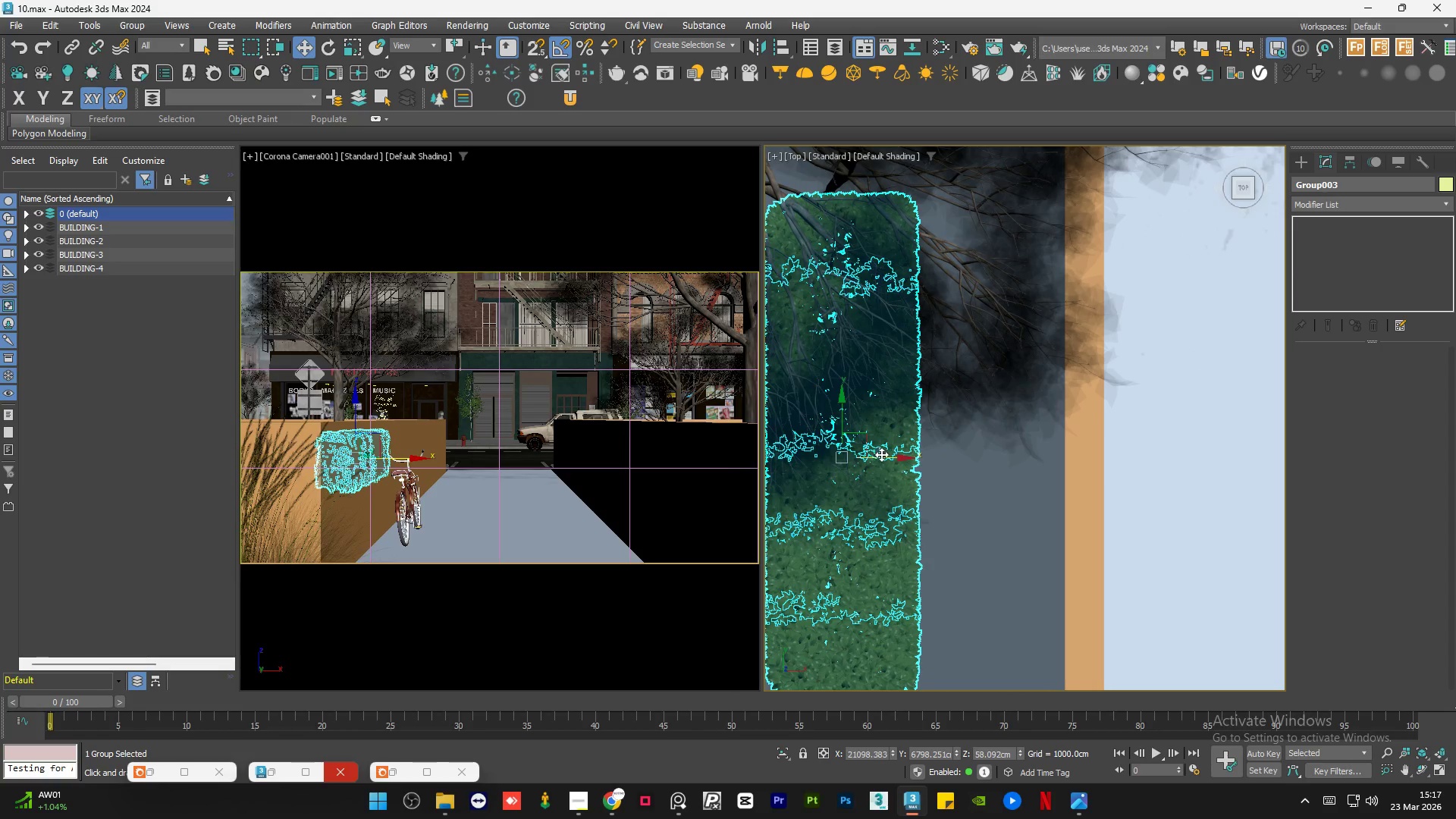 
left_click_drag(start_coordinate=[883, 455], to_coordinate=[1026, 485])
 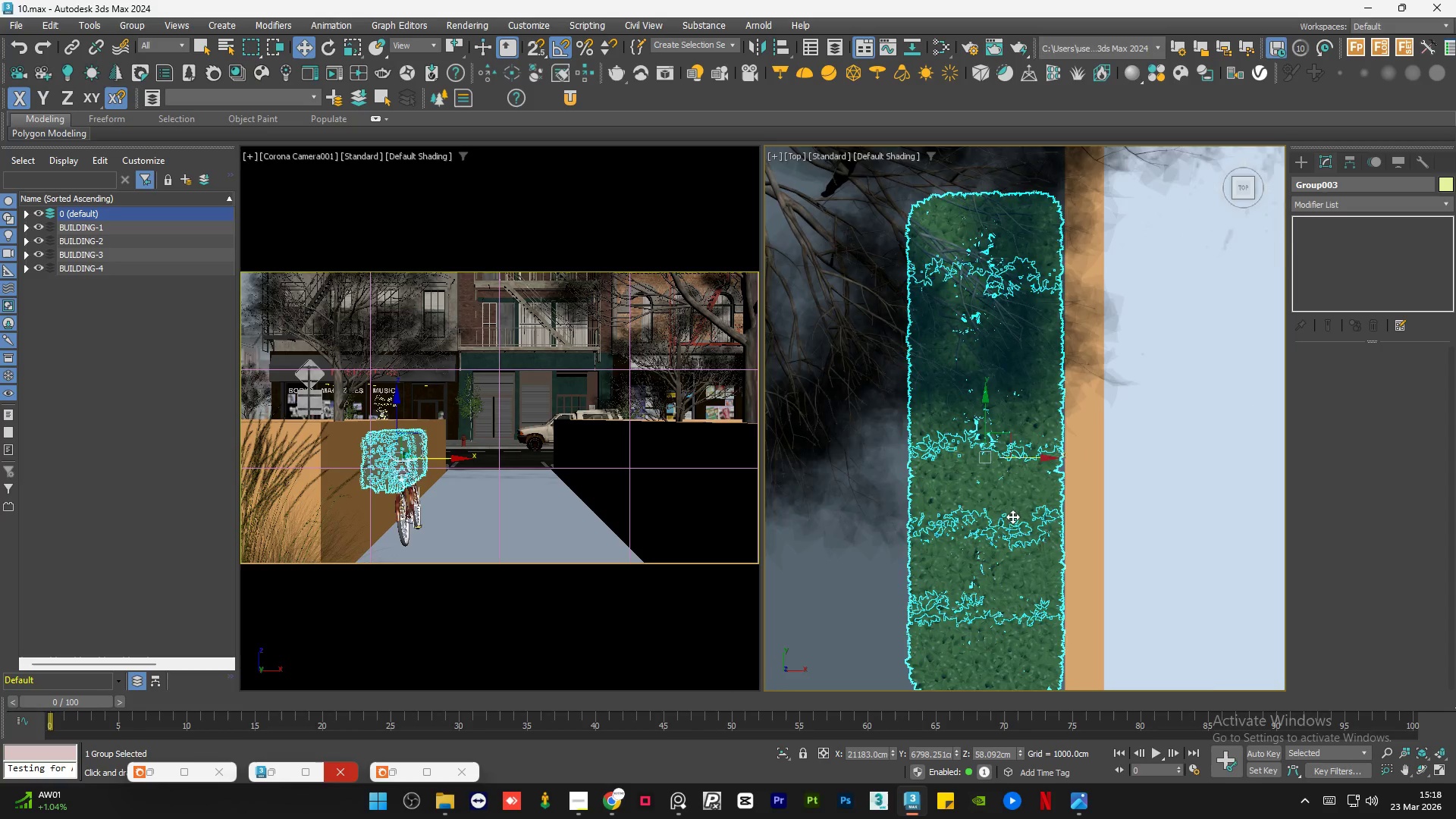 
scroll: coordinate [1012, 520], scroll_direction: down, amount: 3.0
 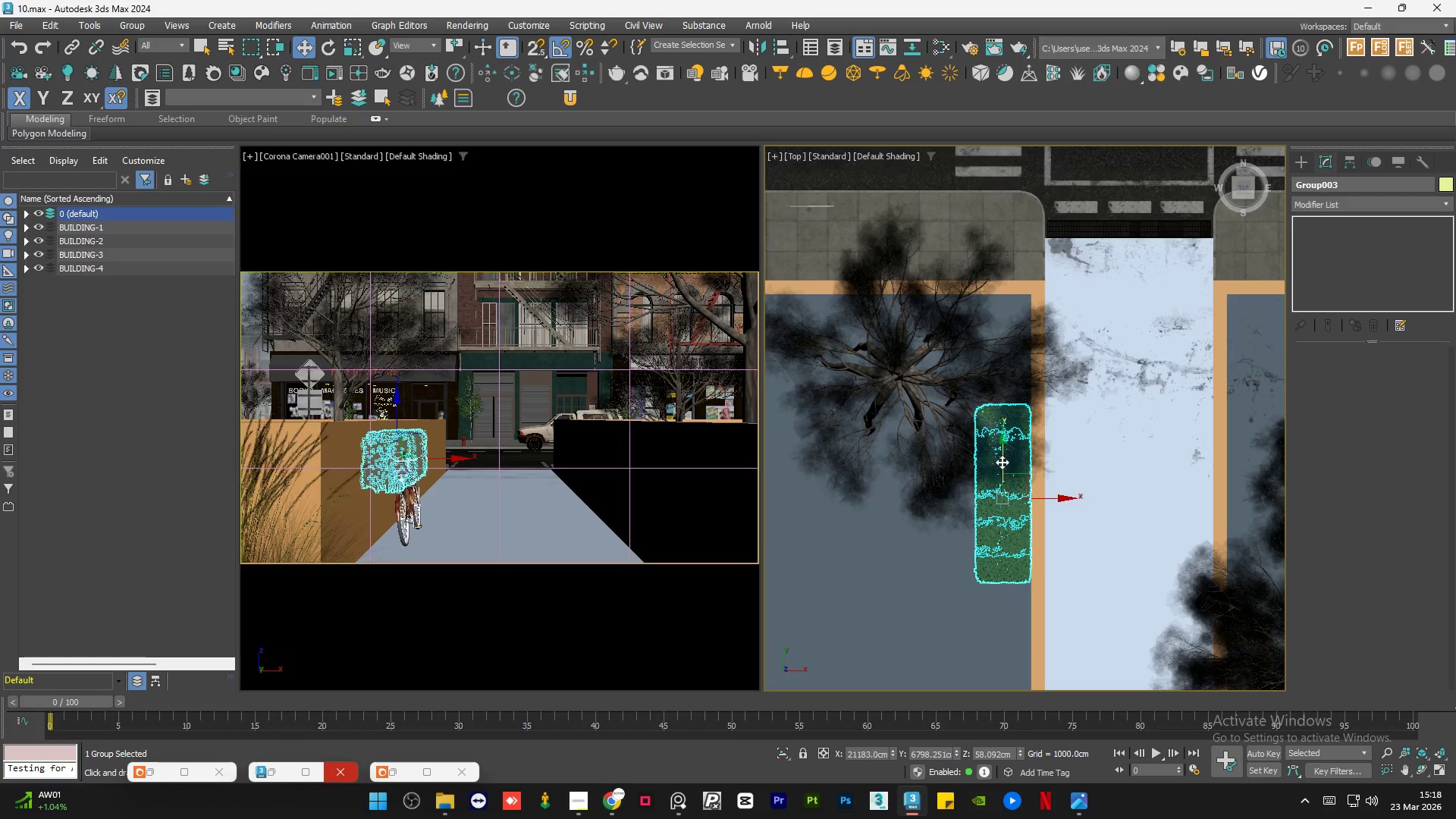 
left_click_drag(start_coordinate=[1001, 460], to_coordinate=[1005, 351])
 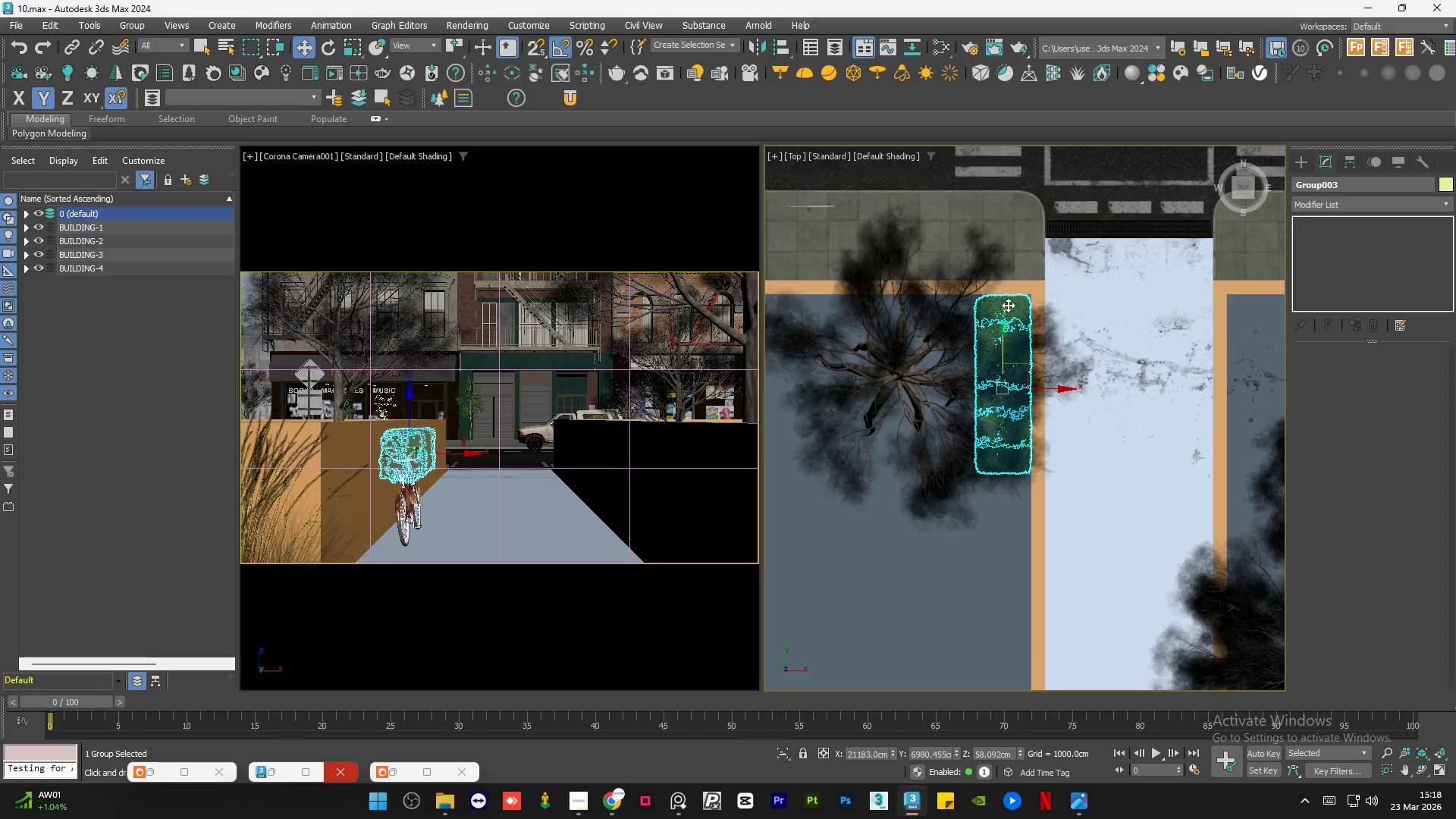 
scroll: coordinate [1006, 305], scroll_direction: up, amount: 5.0
 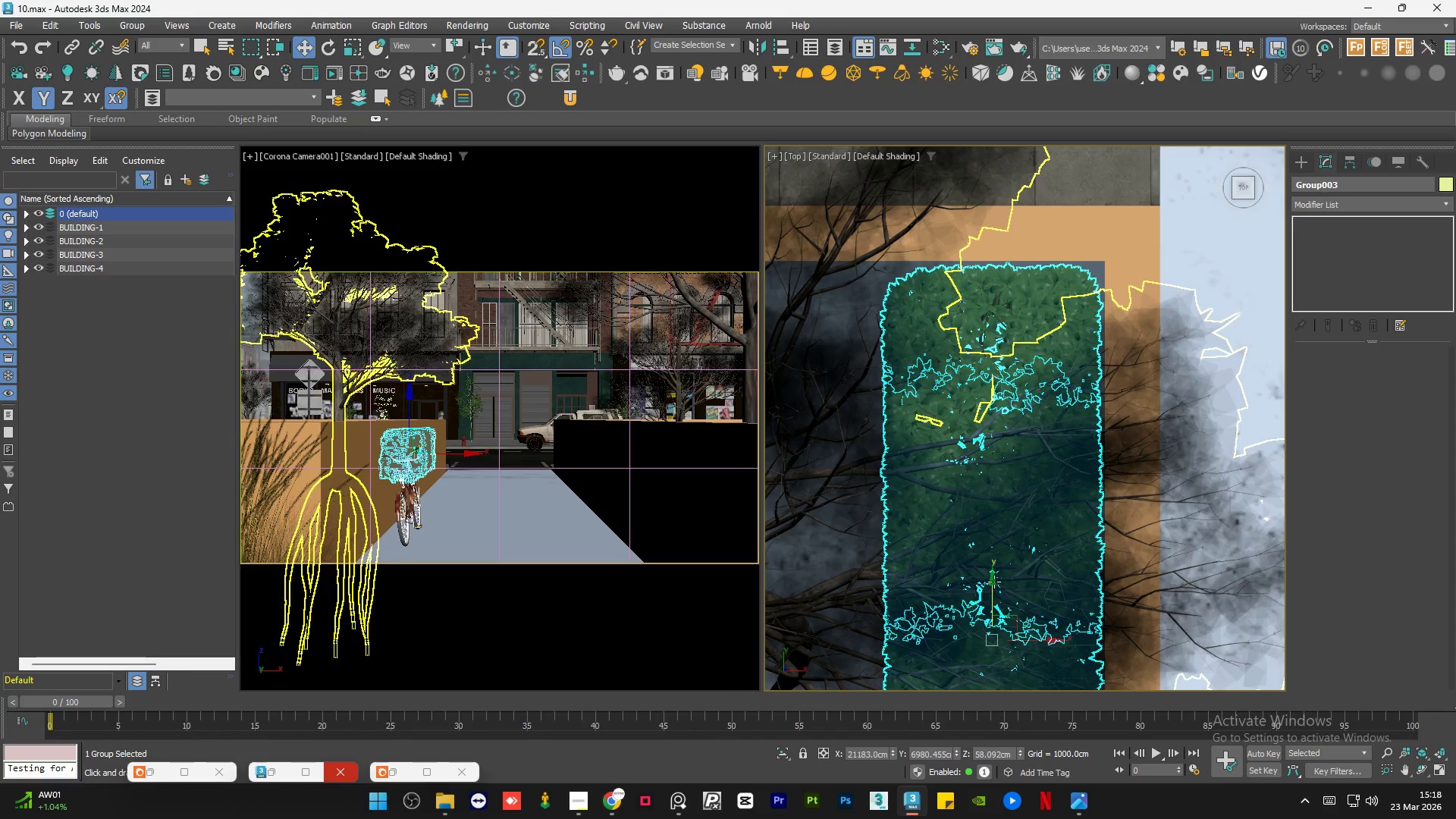 
left_click_drag(start_coordinate=[993, 586], to_coordinate=[999, 585])
 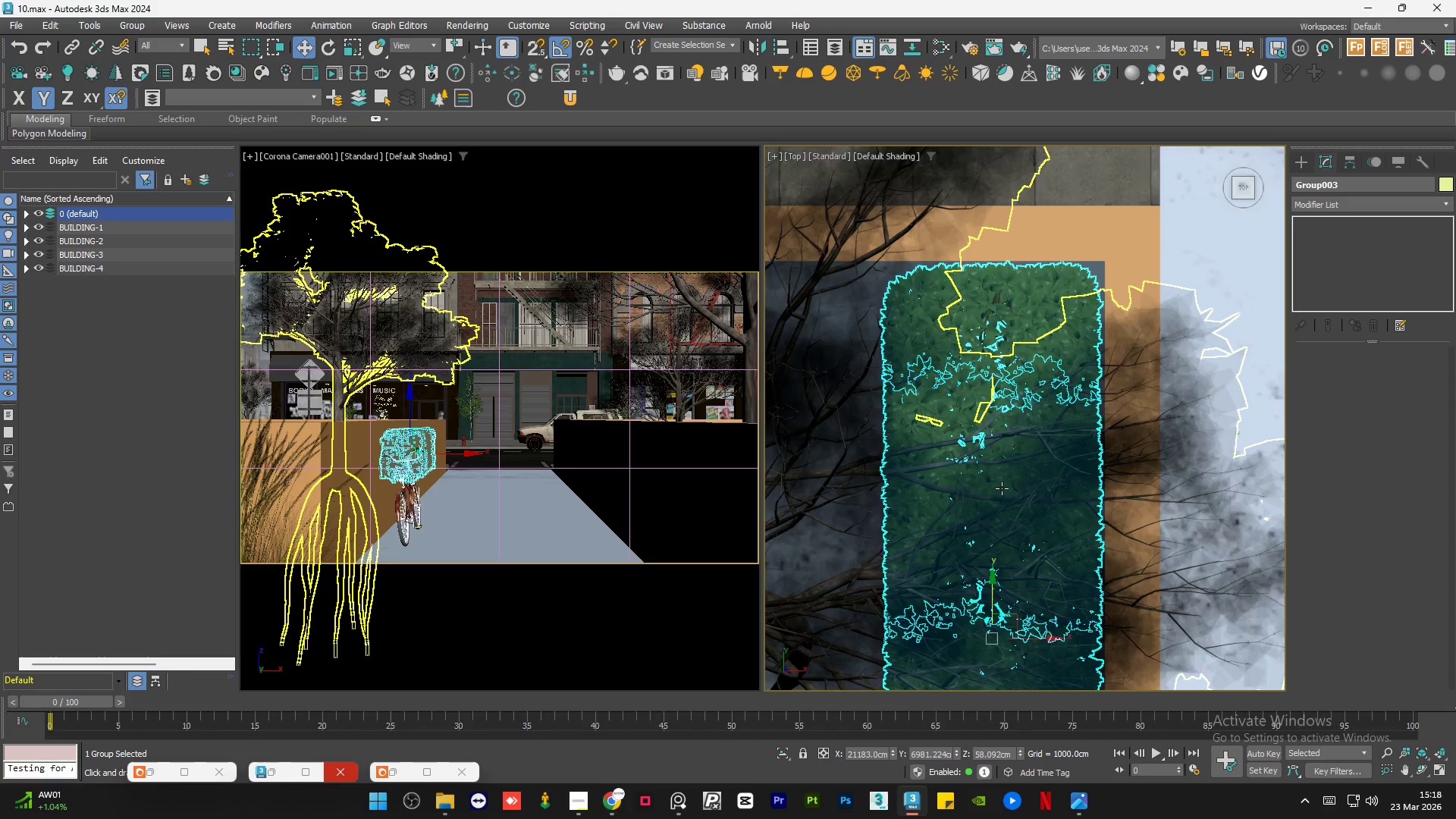 
hold_key(key=AltLeft, duration=0.97)
 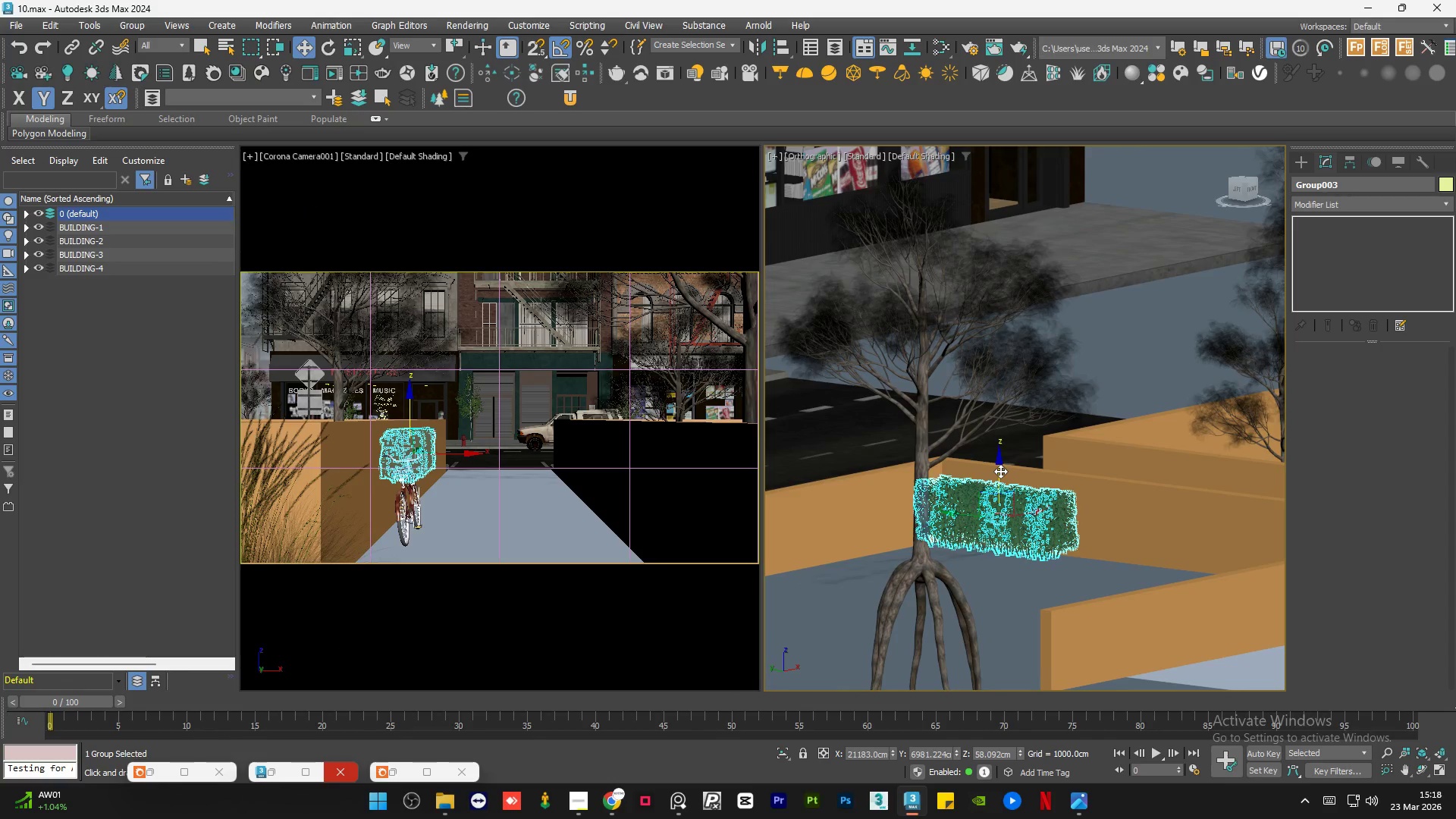 
scroll: coordinate [1001, 479], scroll_direction: down, amount: 4.0
 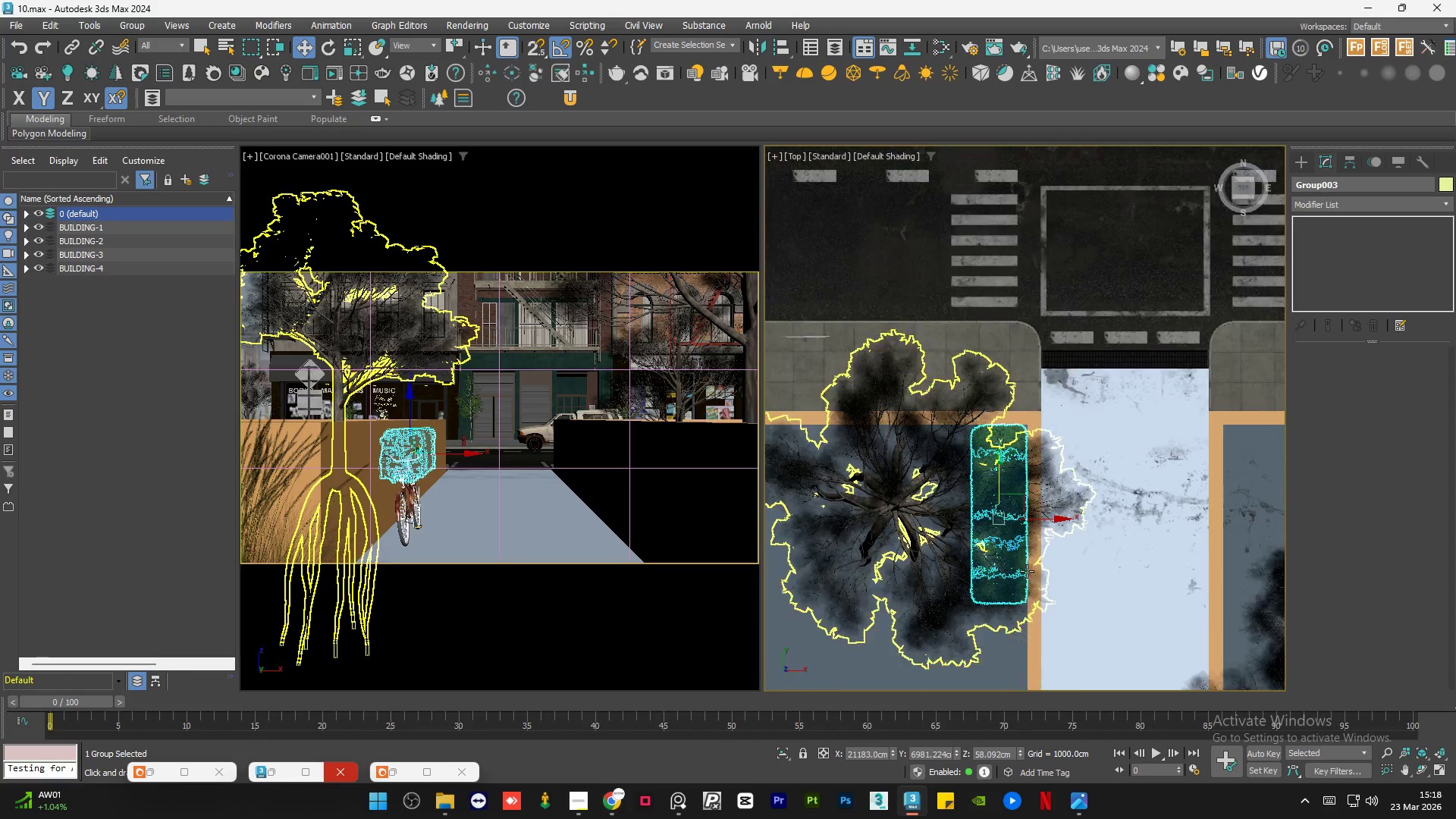 
left_click_drag(start_coordinate=[1000, 470], to_coordinate=[1002, 437])
 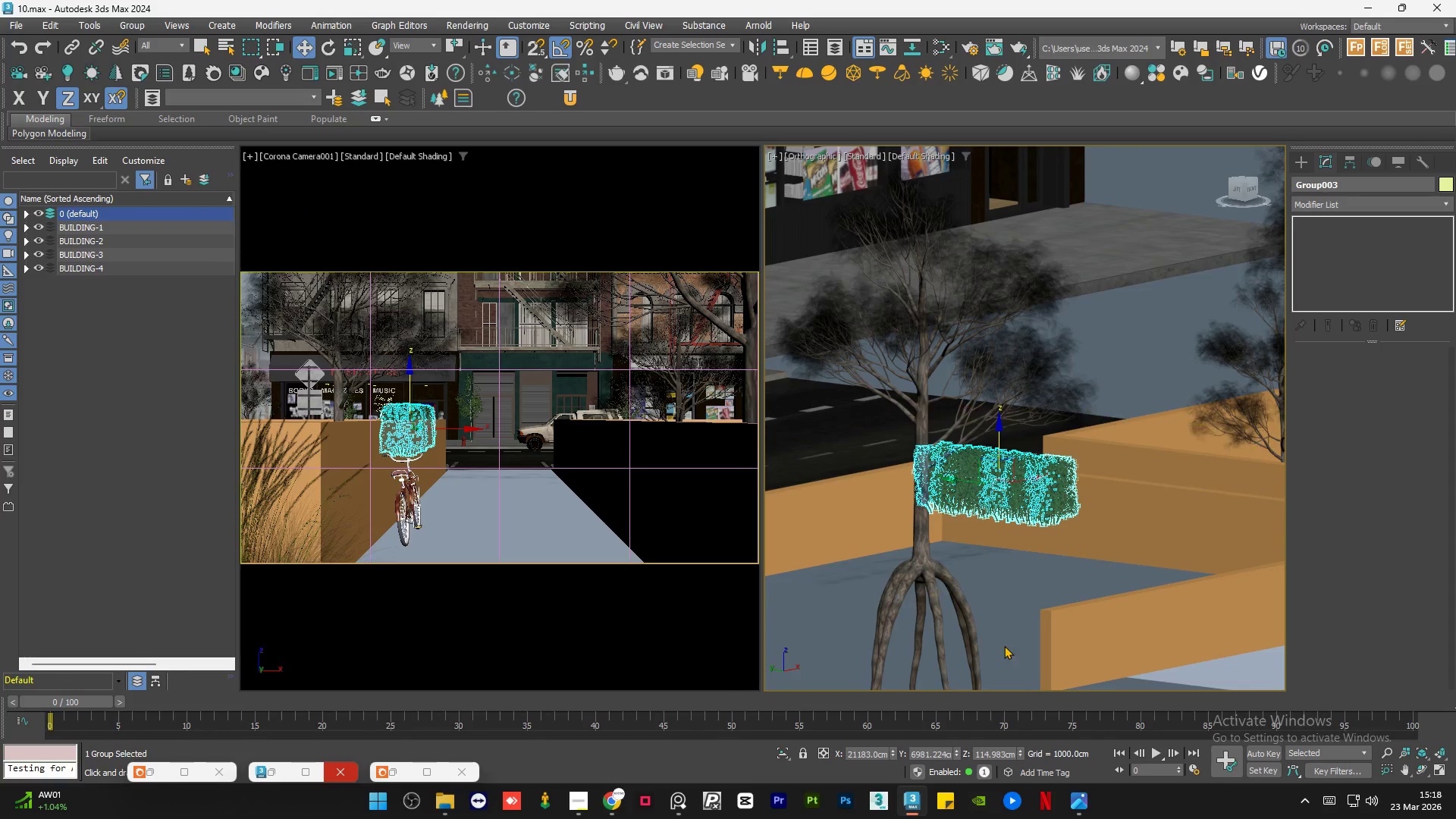 
left_click([1004, 645])
 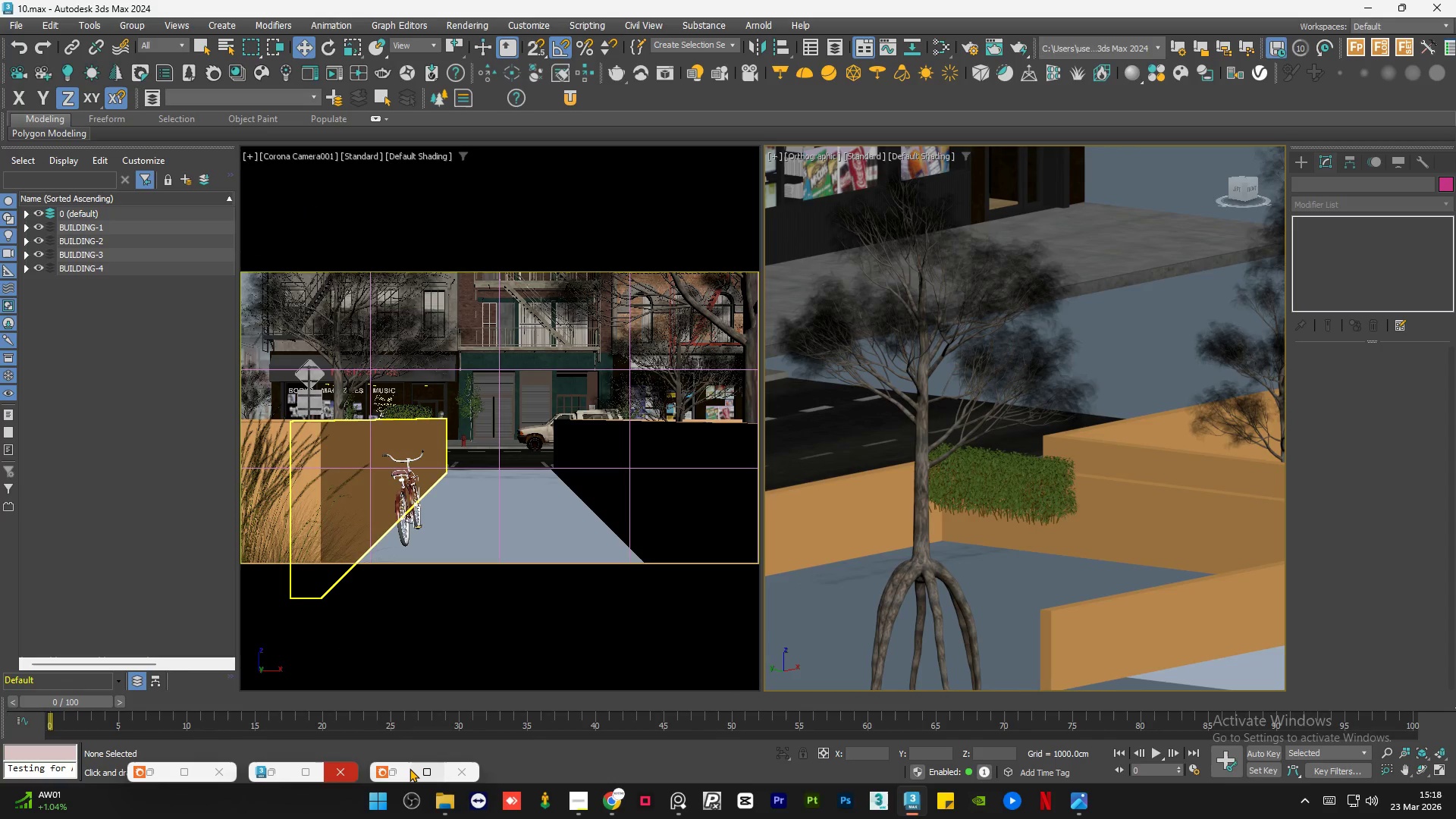 
left_click([404, 770])
 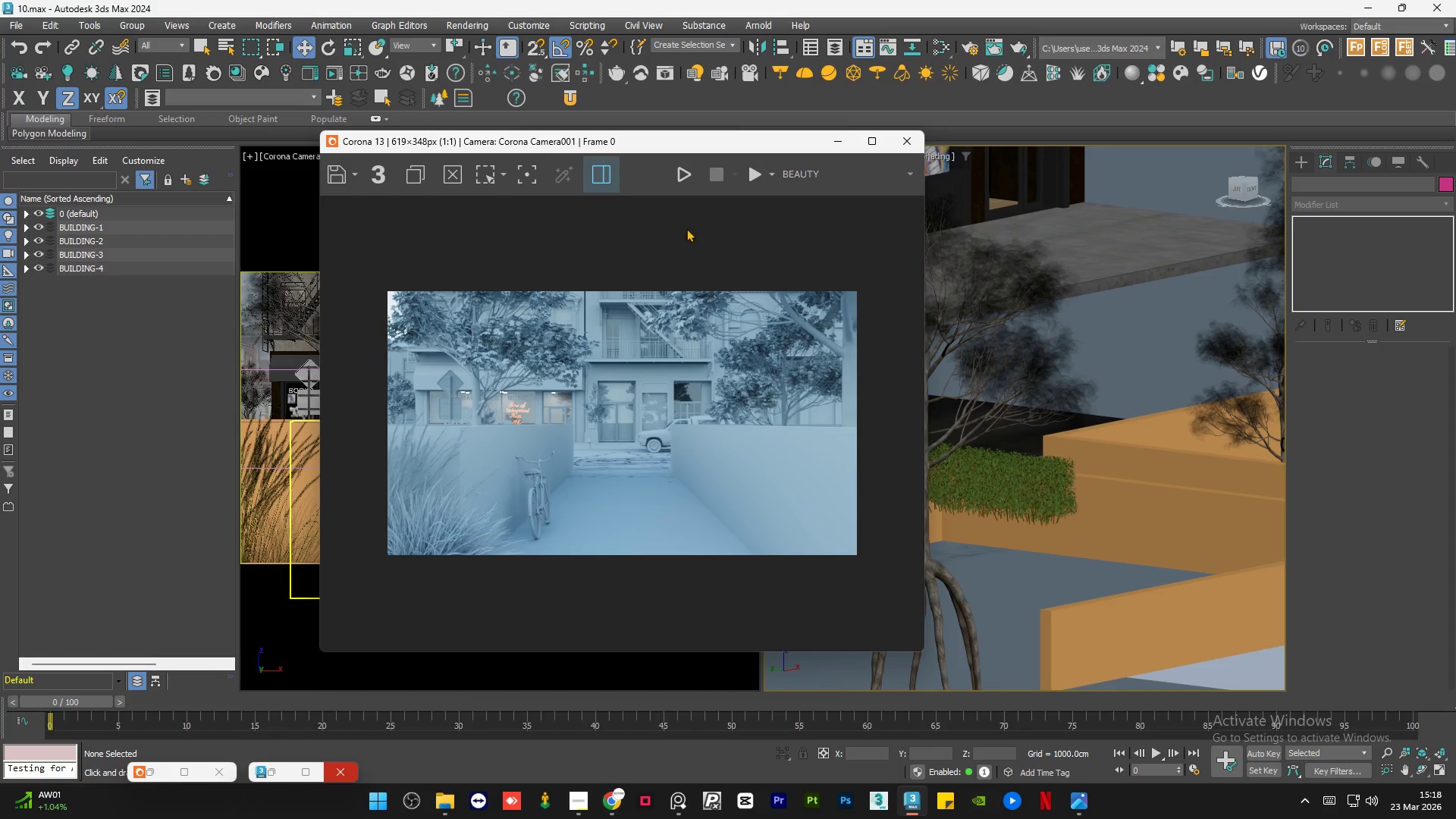 
left_click([684, 184])
 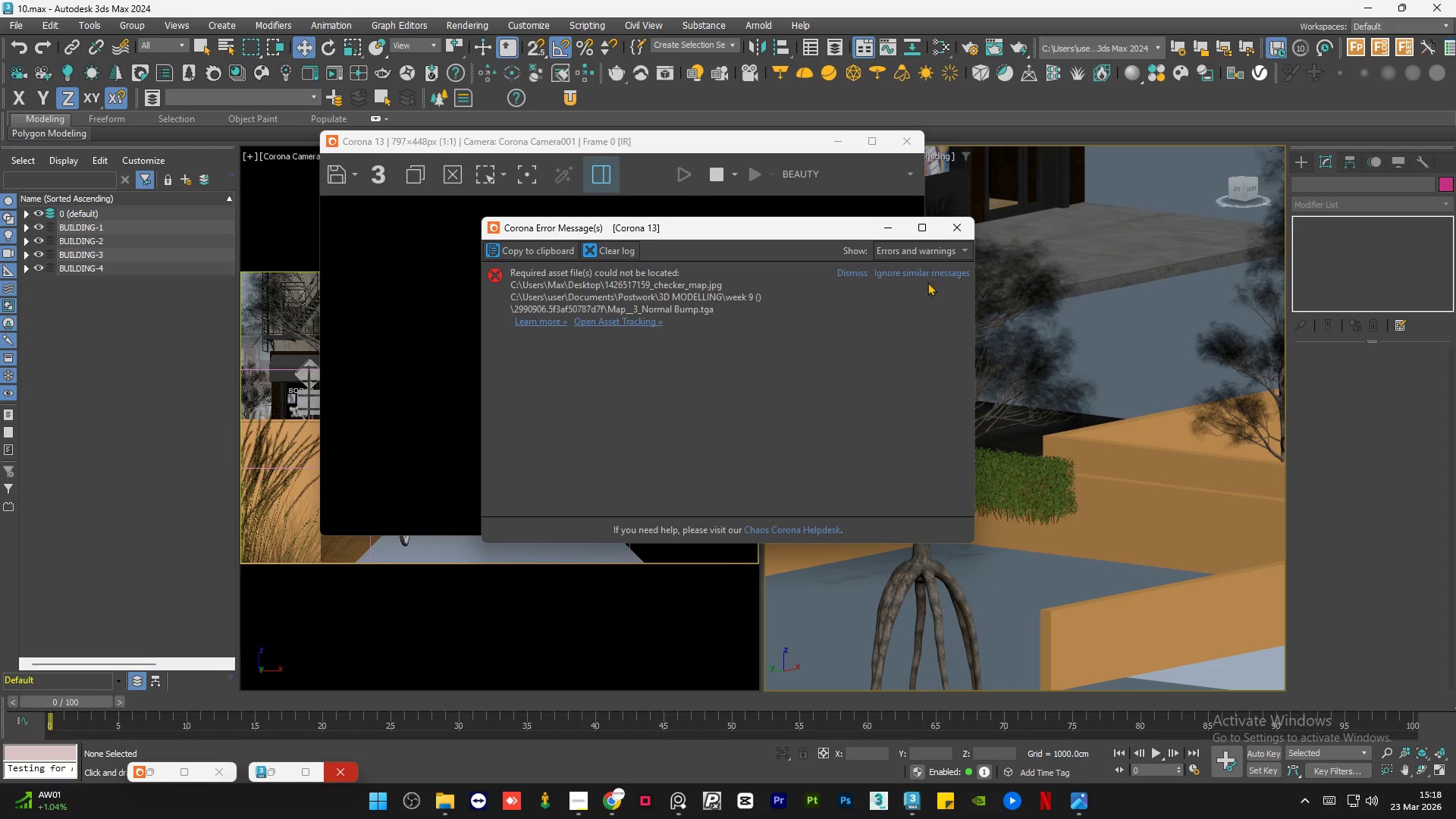 
left_click([947, 228])
 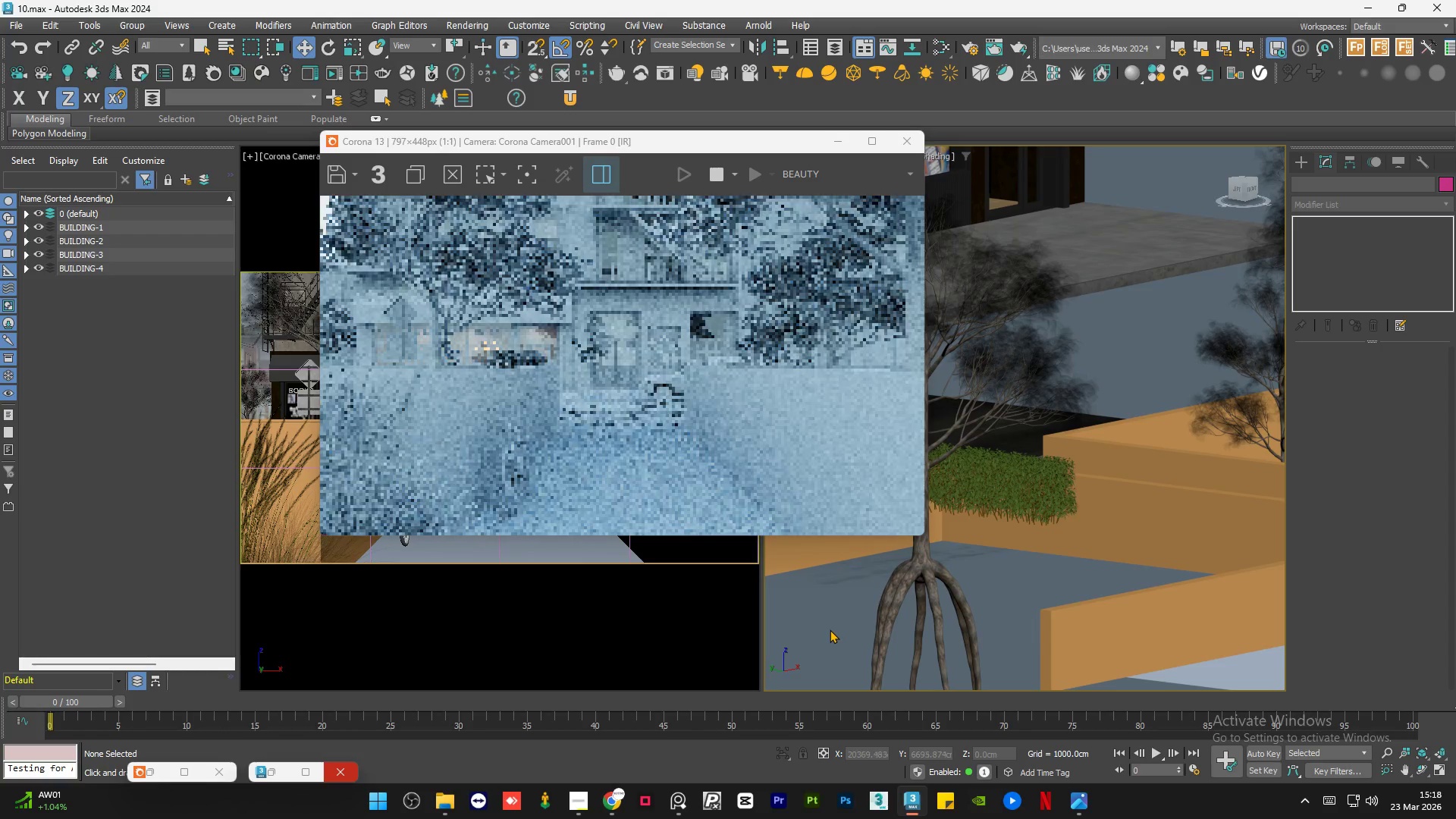 
left_click([830, 629])
 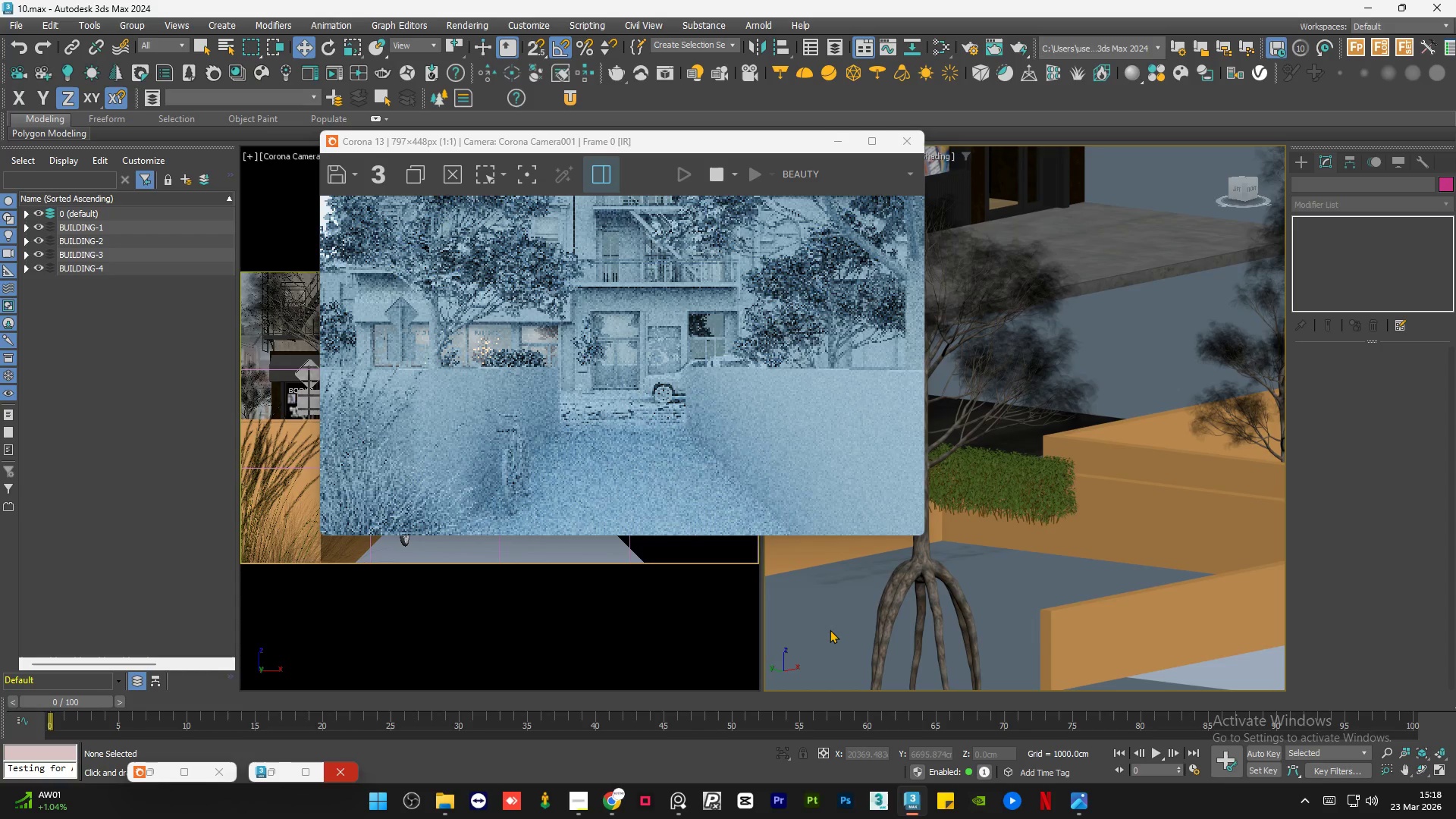 
key(Control+S)
 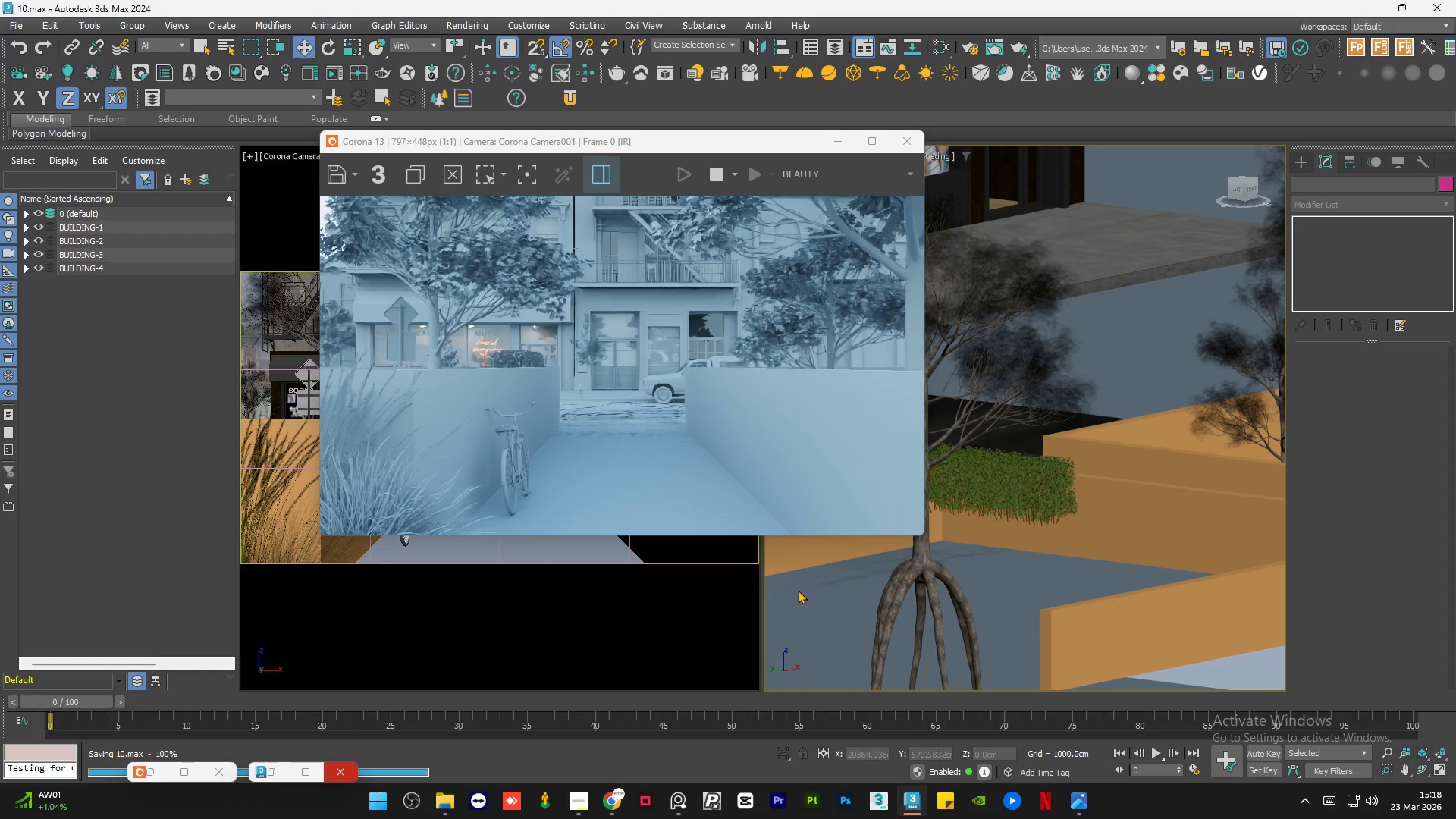 
scroll: coordinate [497, 328], scroll_direction: up, amount: 1.0
 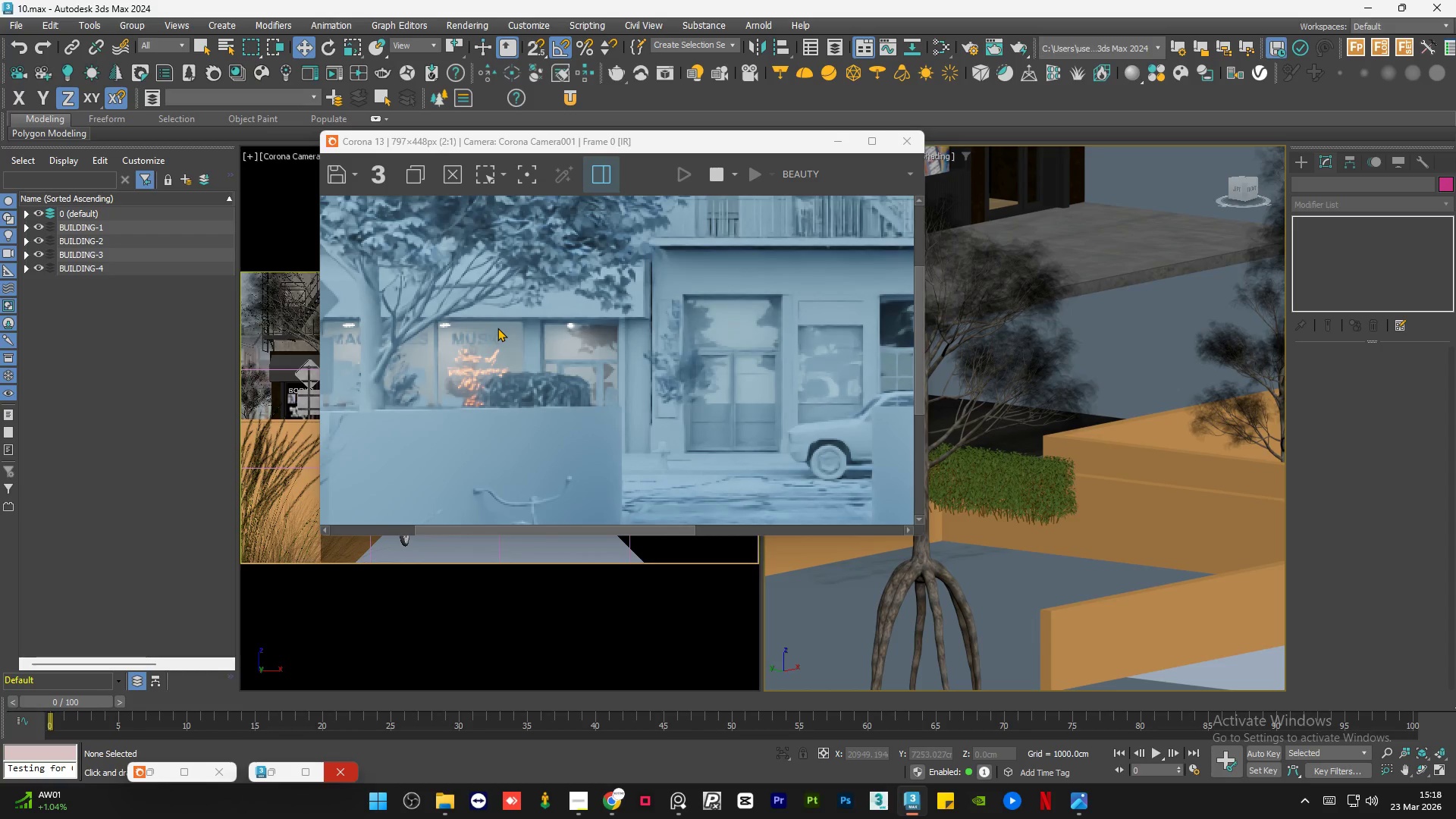 
scroll: coordinate [497, 328], scroll_direction: down, amount: 1.0
 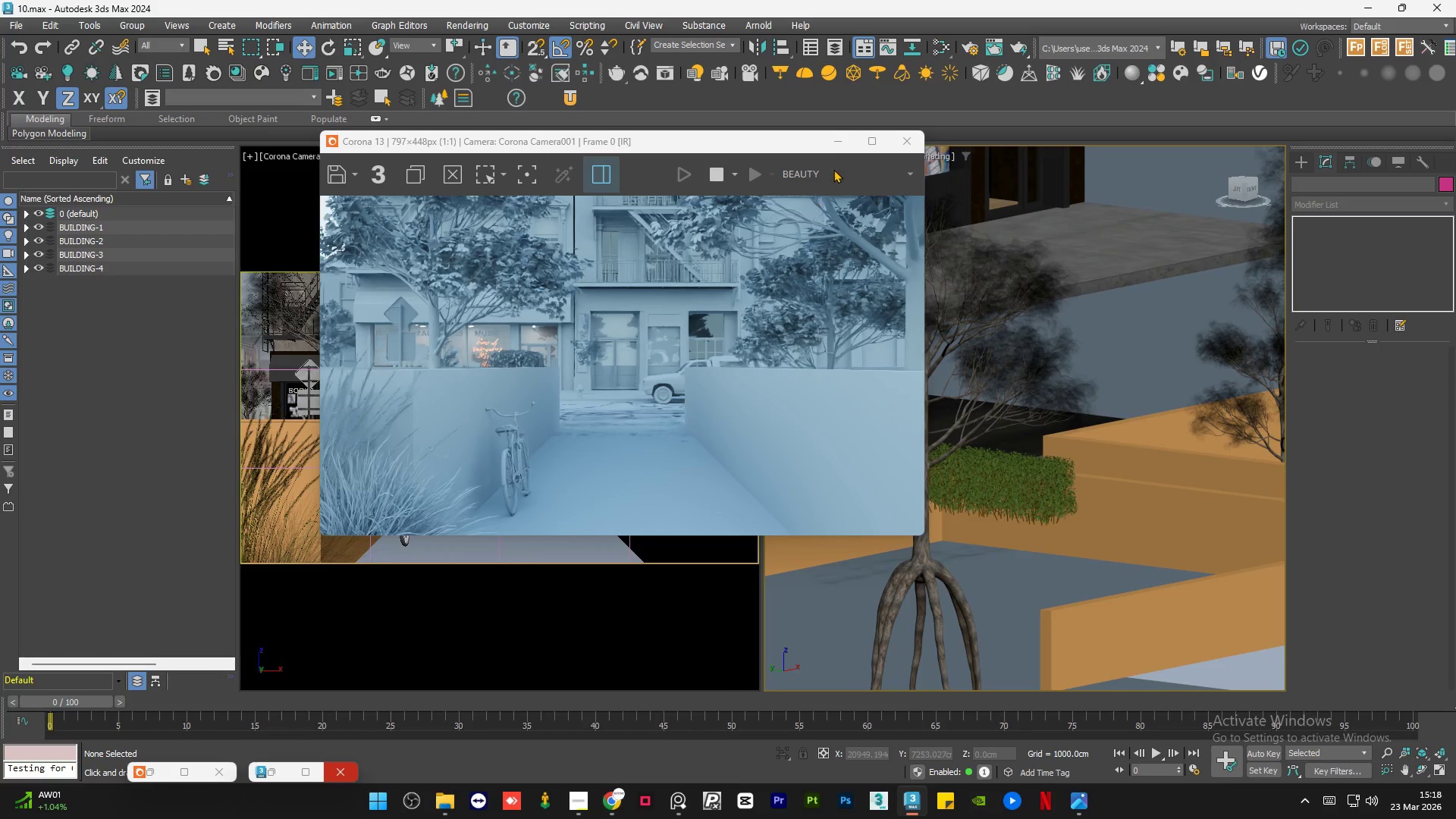 
left_click([836, 149])
 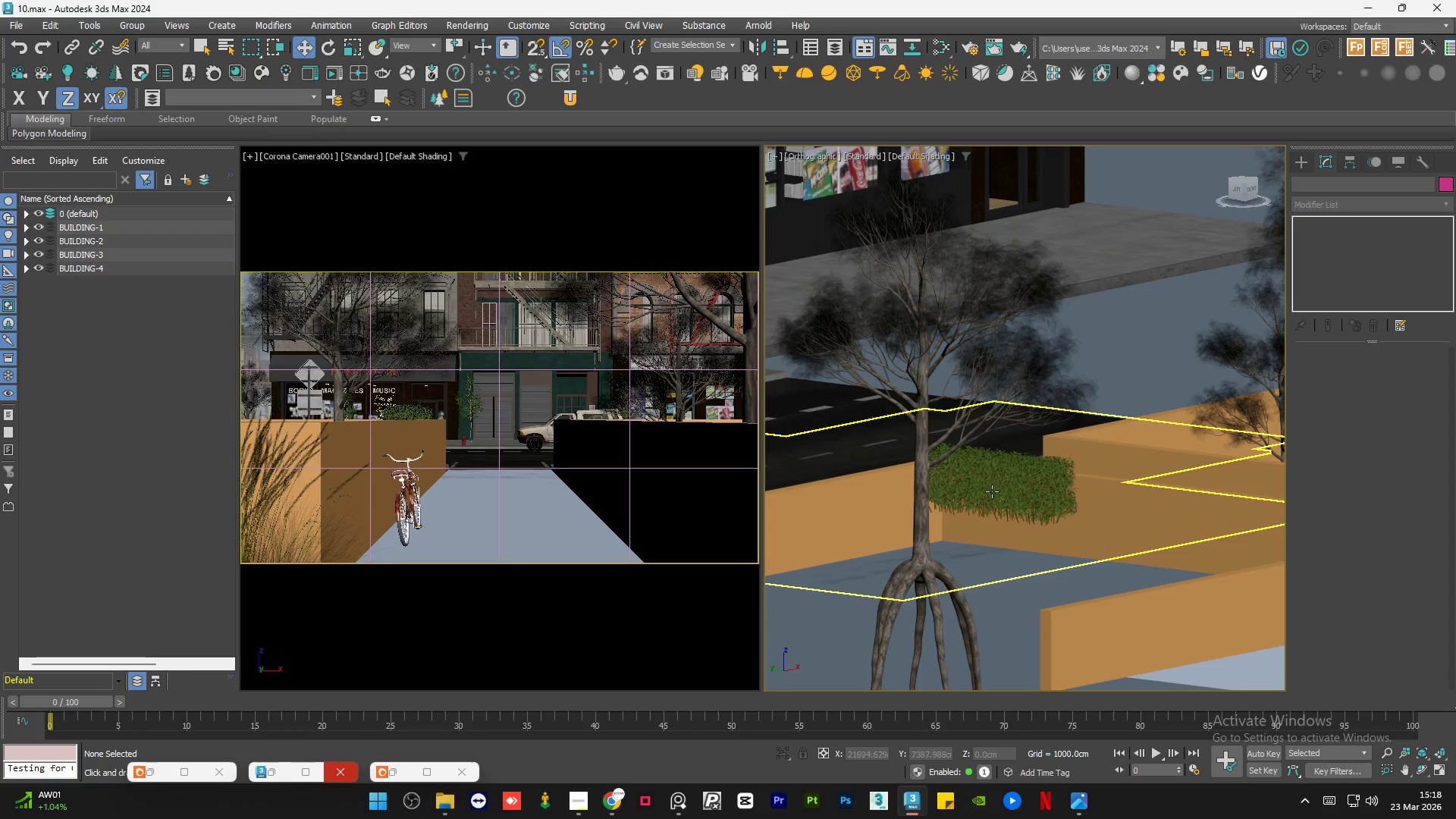 
left_click([992, 491])
 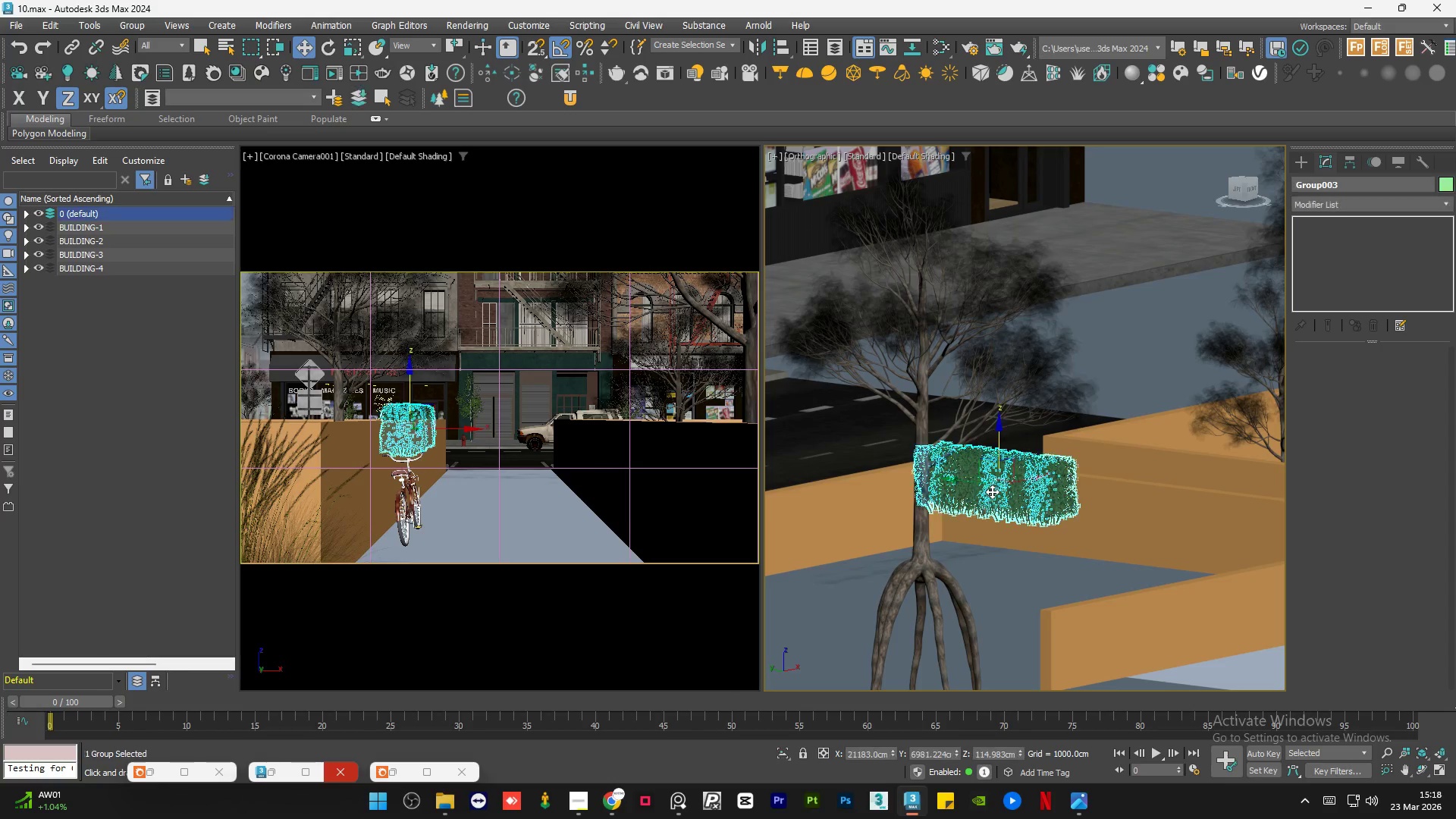 
hold_key(key=AltLeft, duration=1.39)
 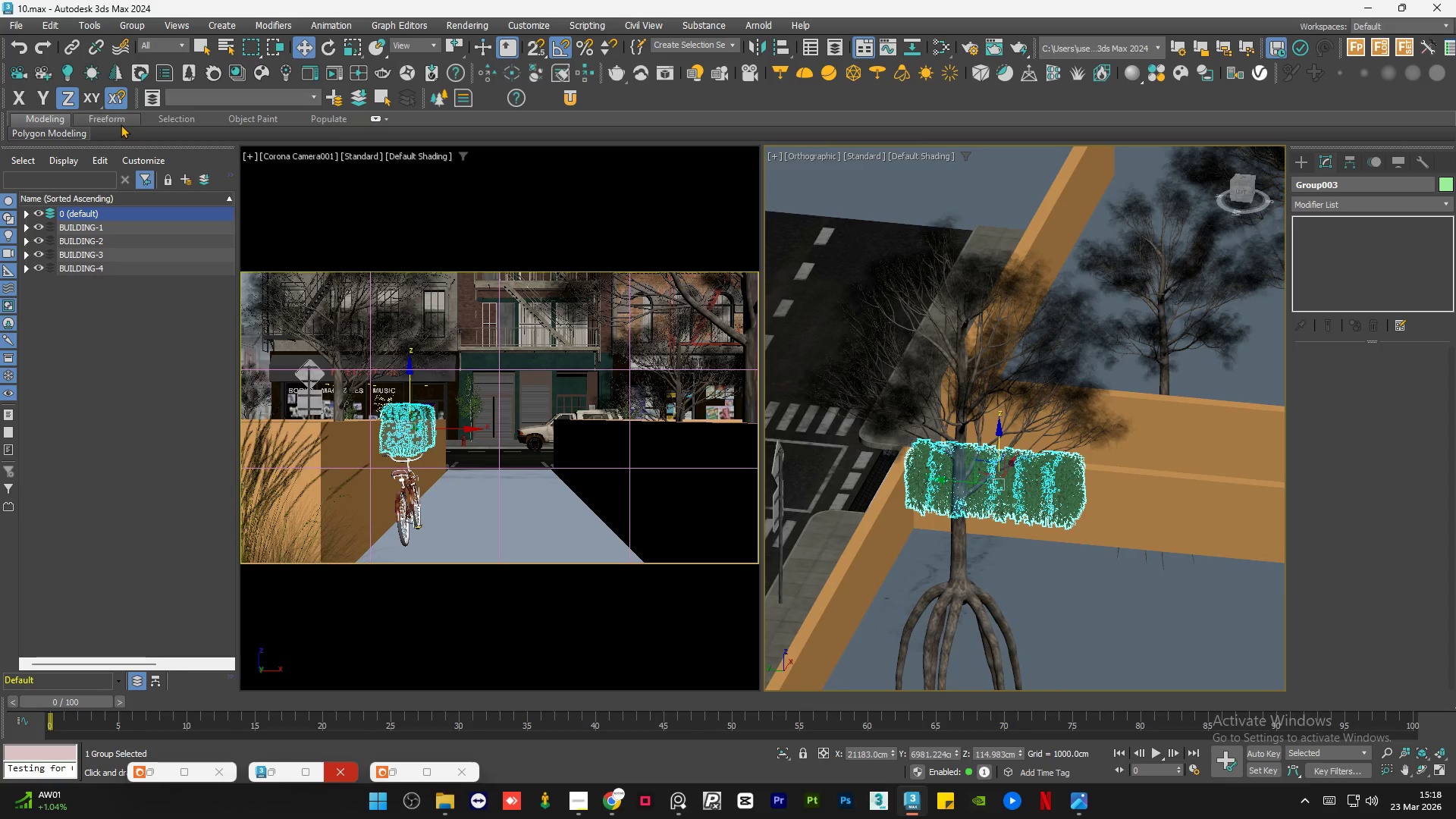 
left_click([131, 25])
 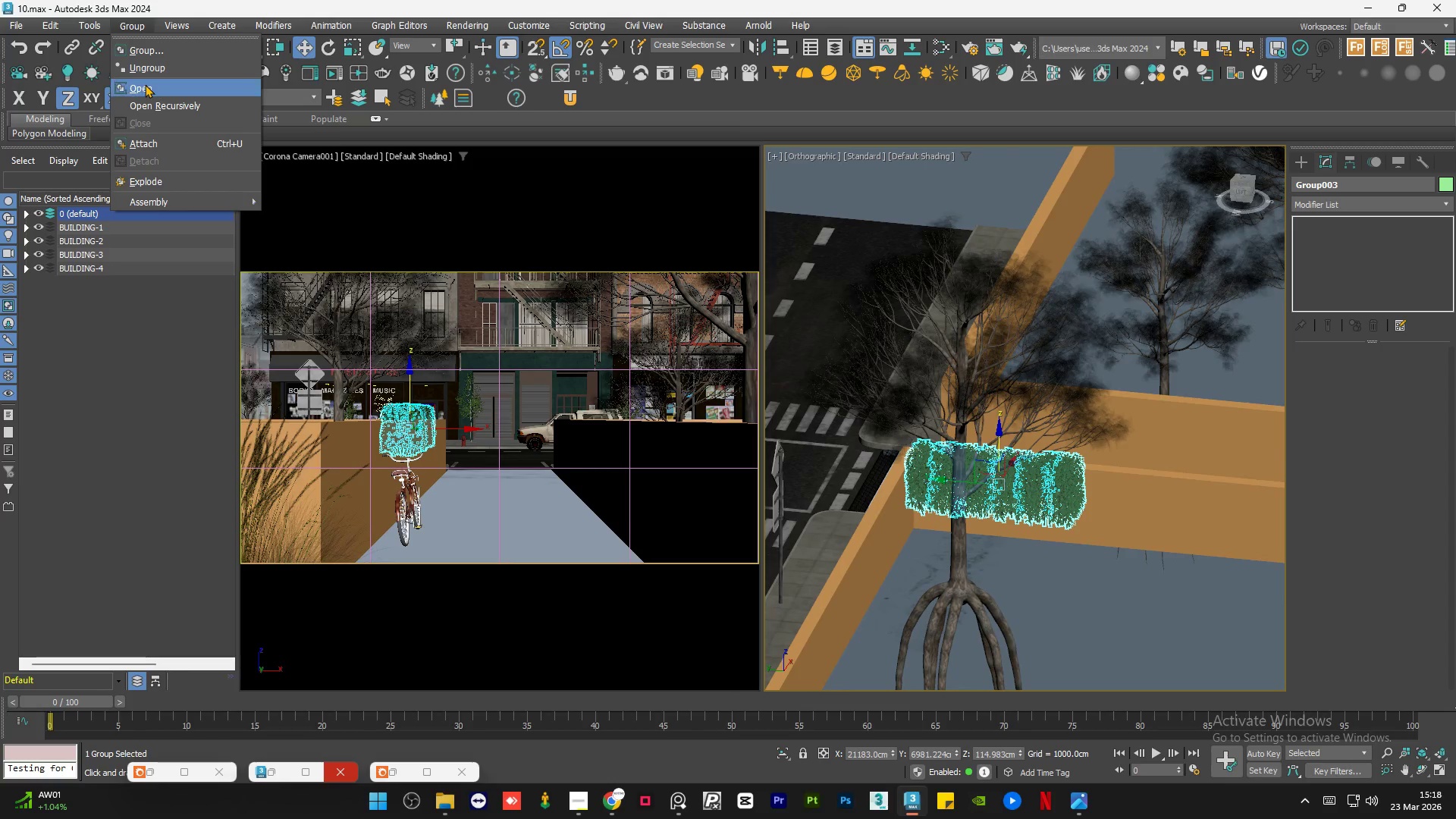 
left_click([145, 84])
 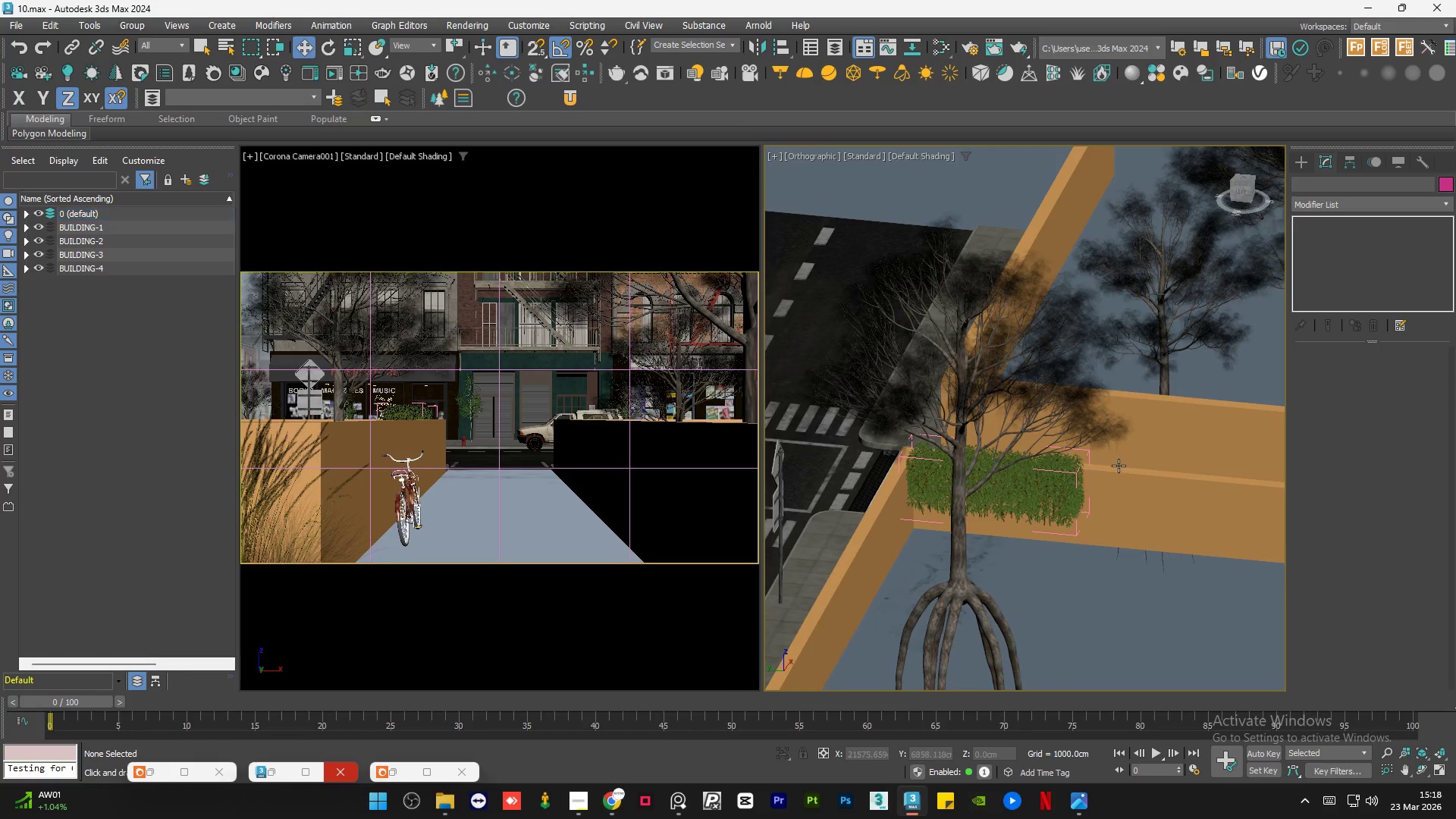 
left_click([1040, 489])
 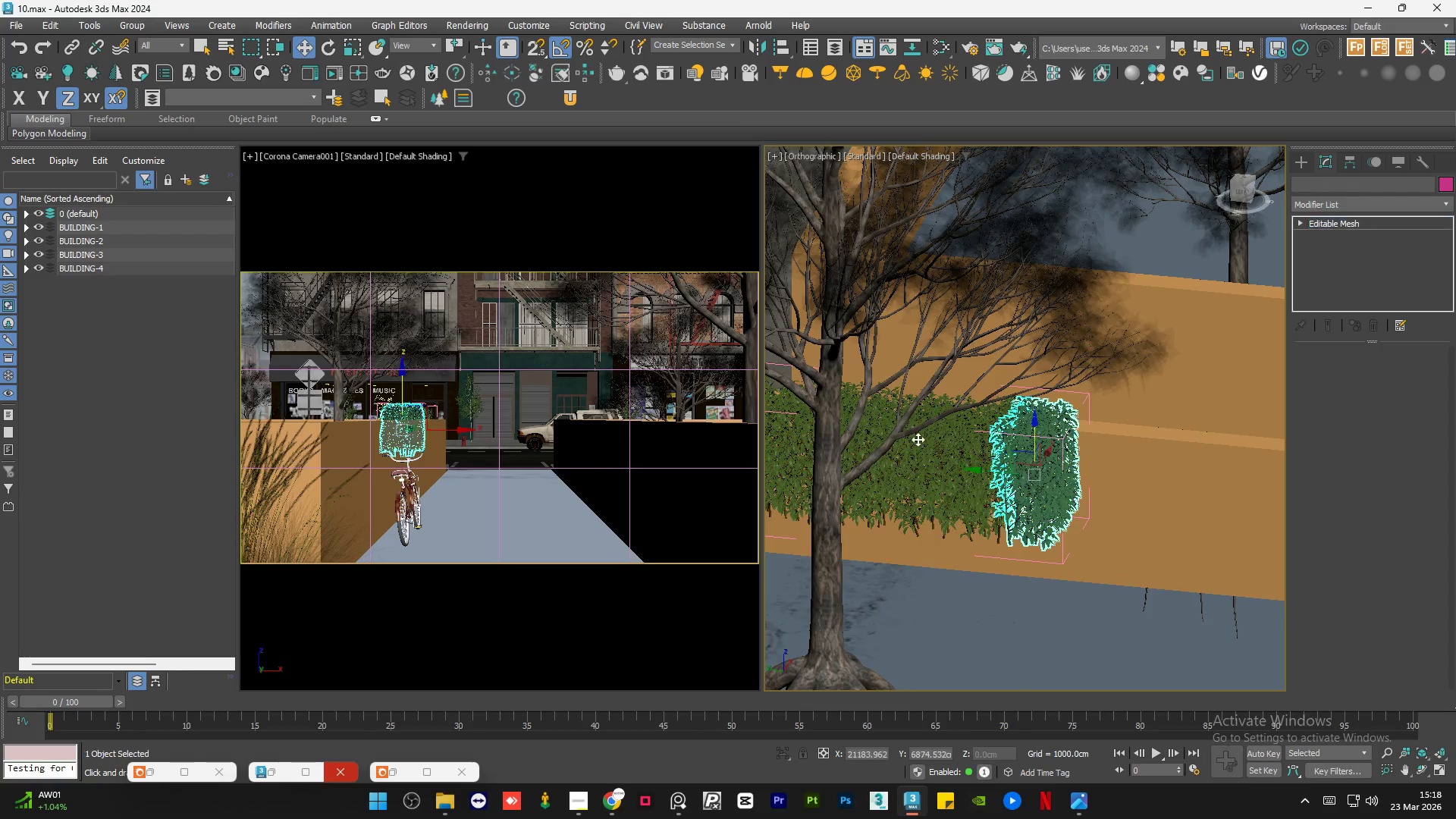 
scroll: coordinate [1056, 518], scroll_direction: up, amount: 2.0
 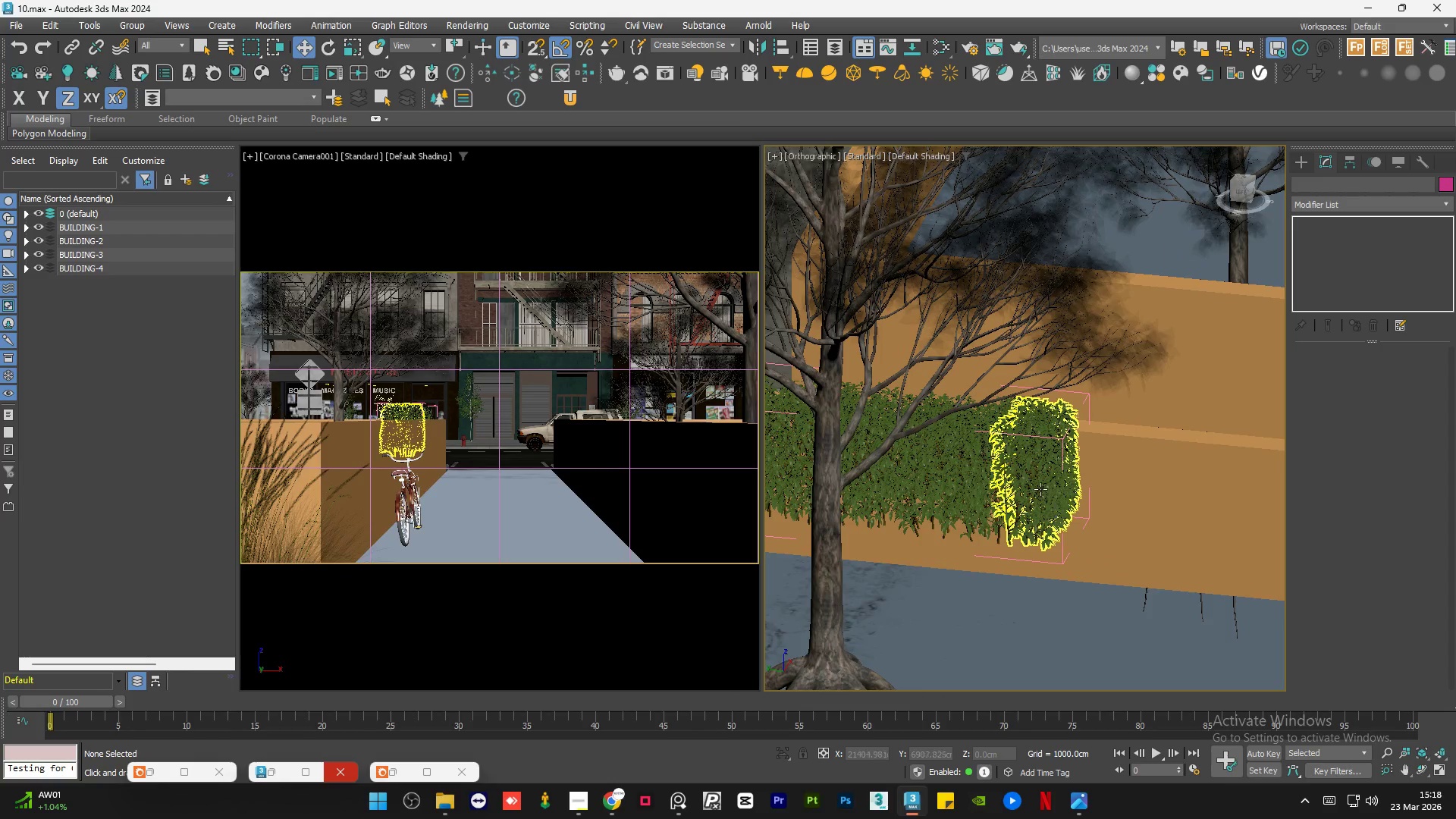 
scroll: coordinate [889, 433], scroll_direction: down, amount: 3.0
 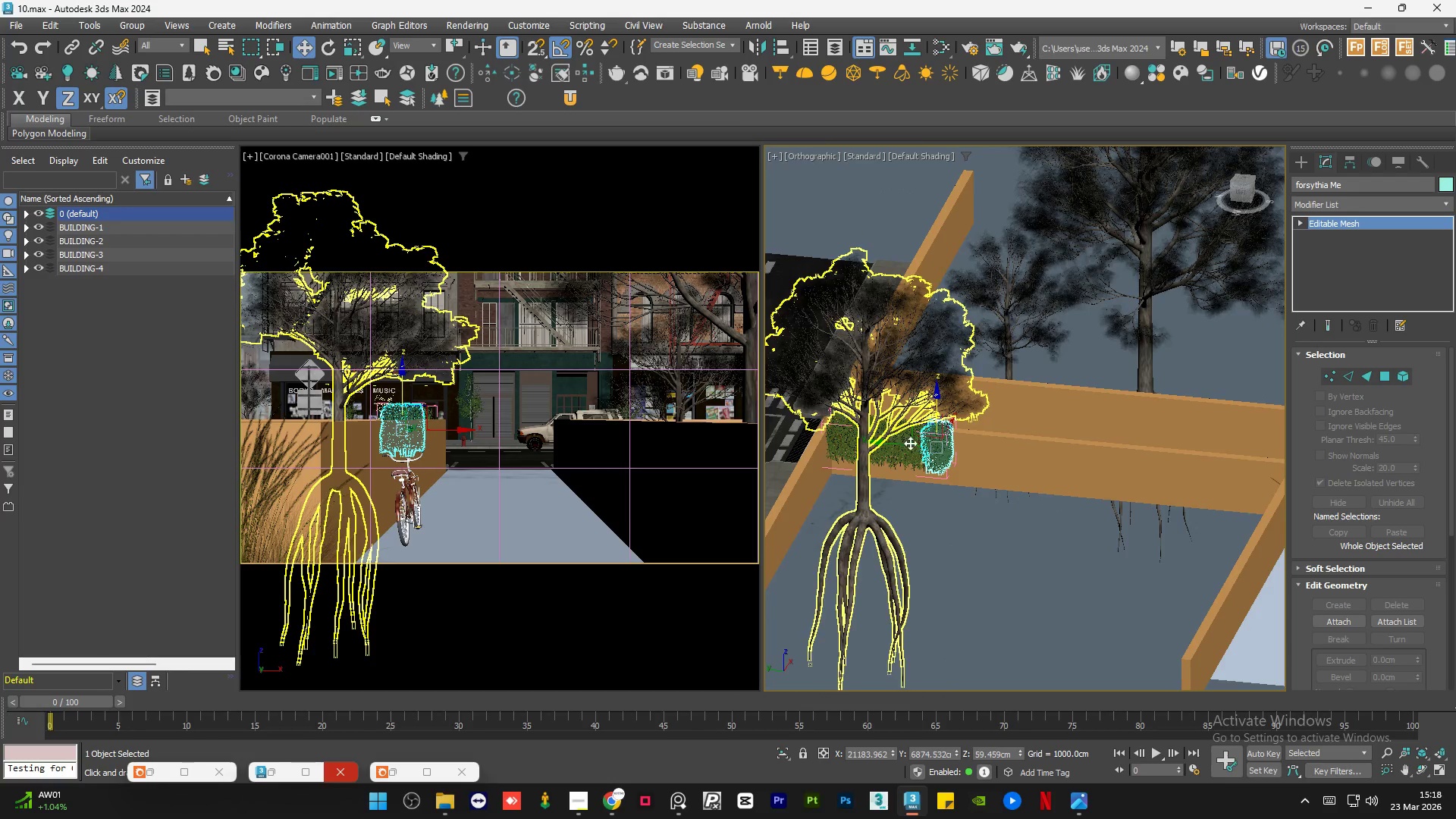 
scroll: coordinate [915, 444], scroll_direction: up, amount: 2.0
 